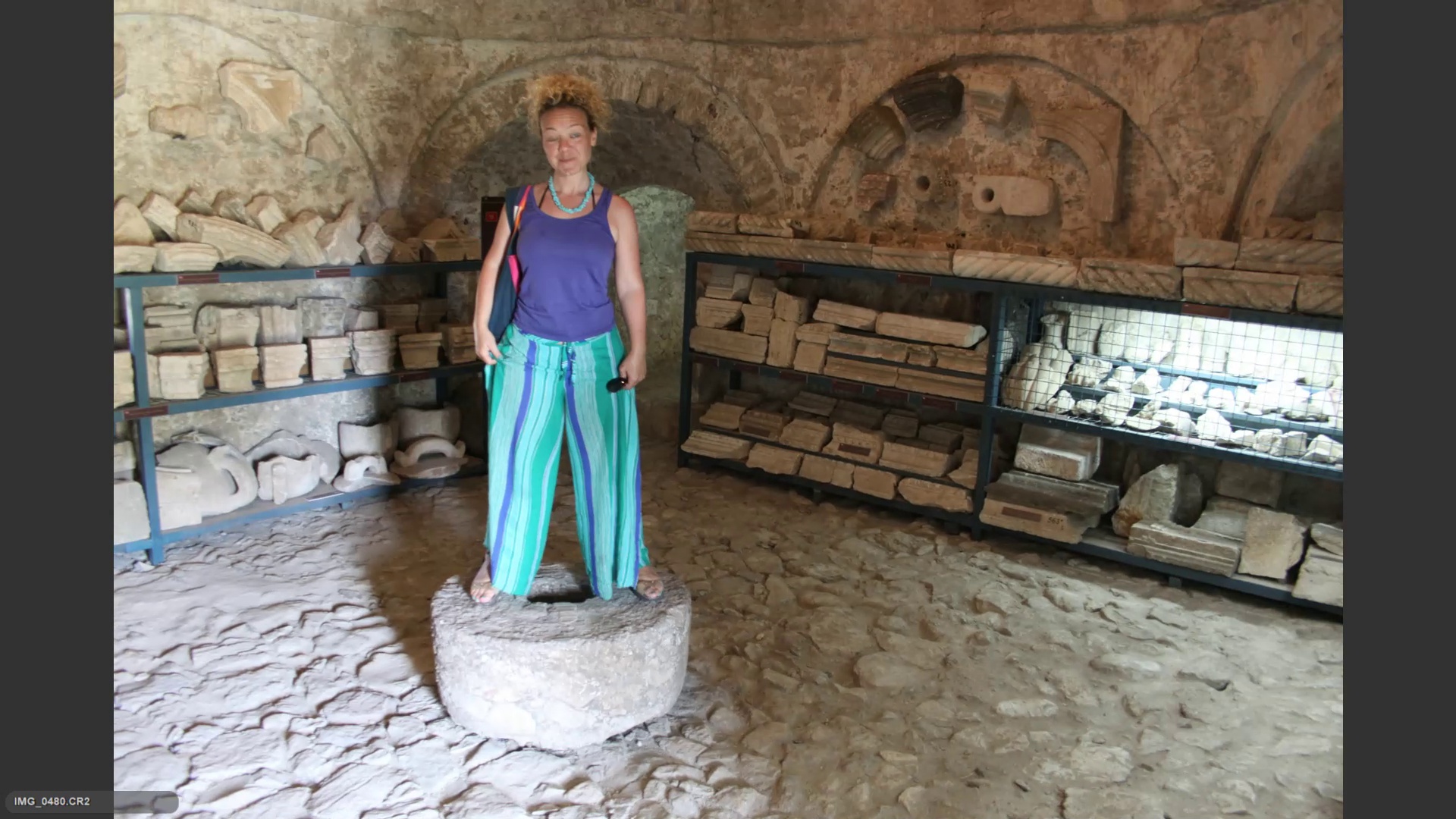 
key(ArrowLeft)
 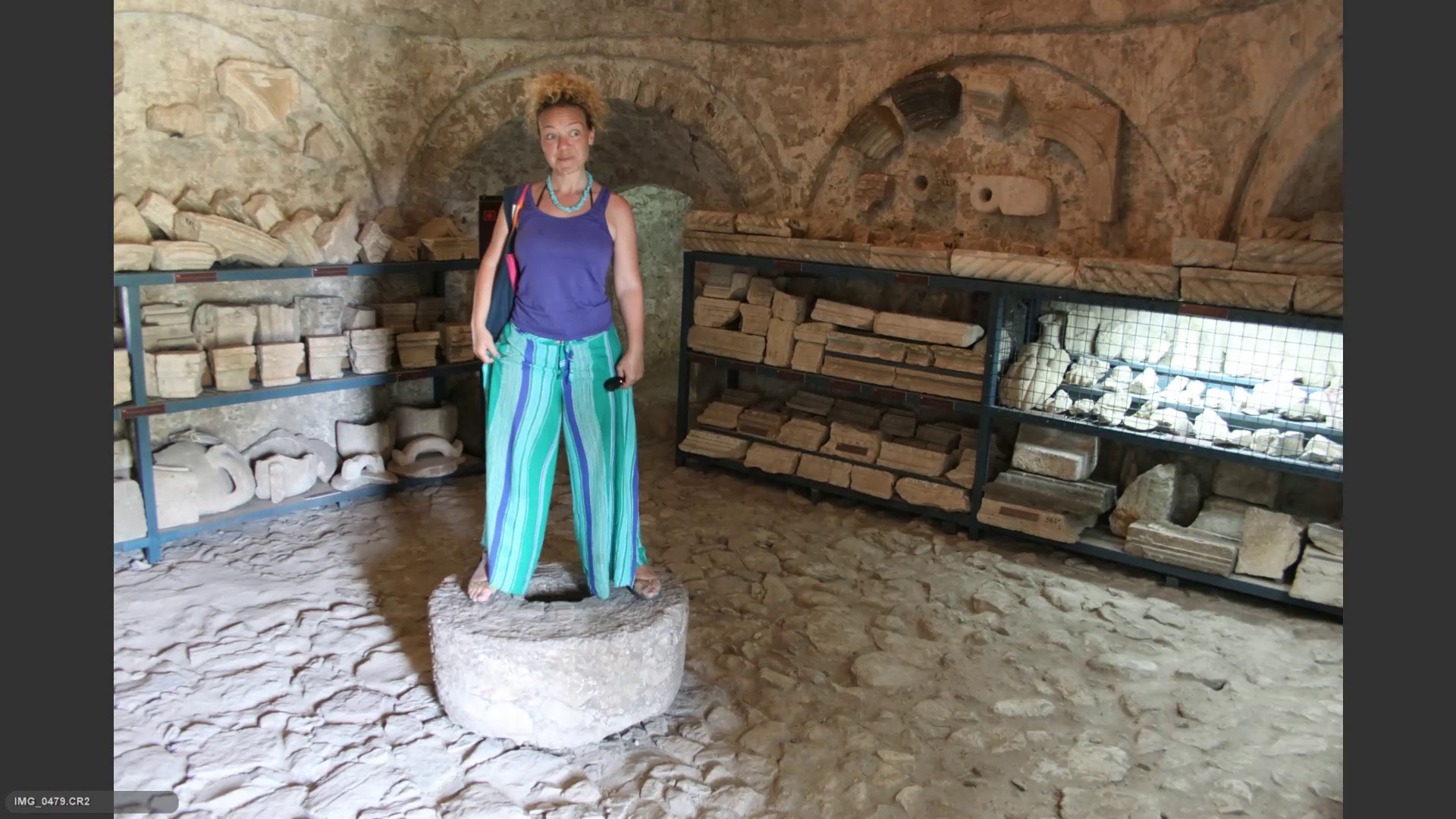 
key(6)
 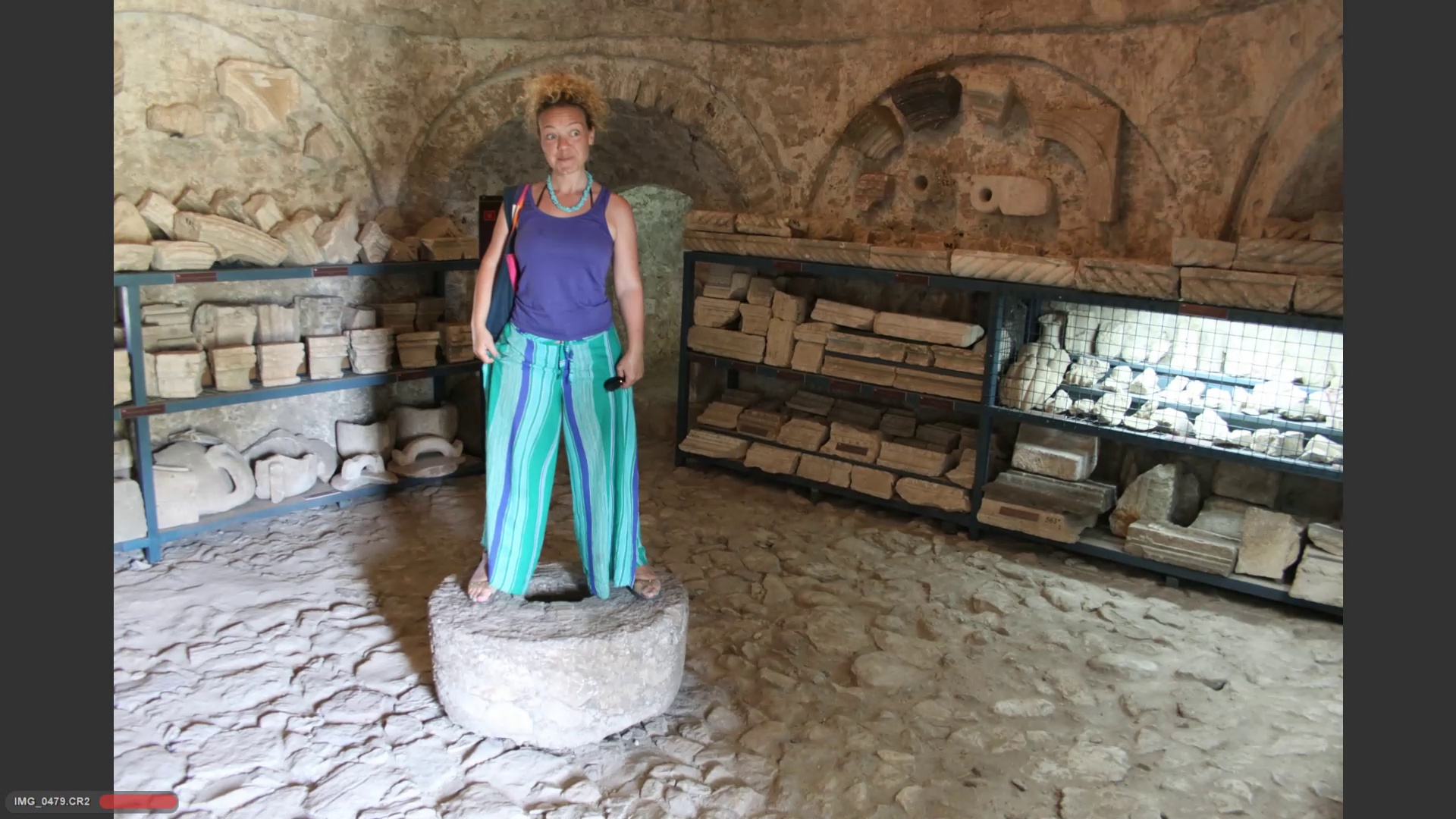 
key(ArrowRight)
 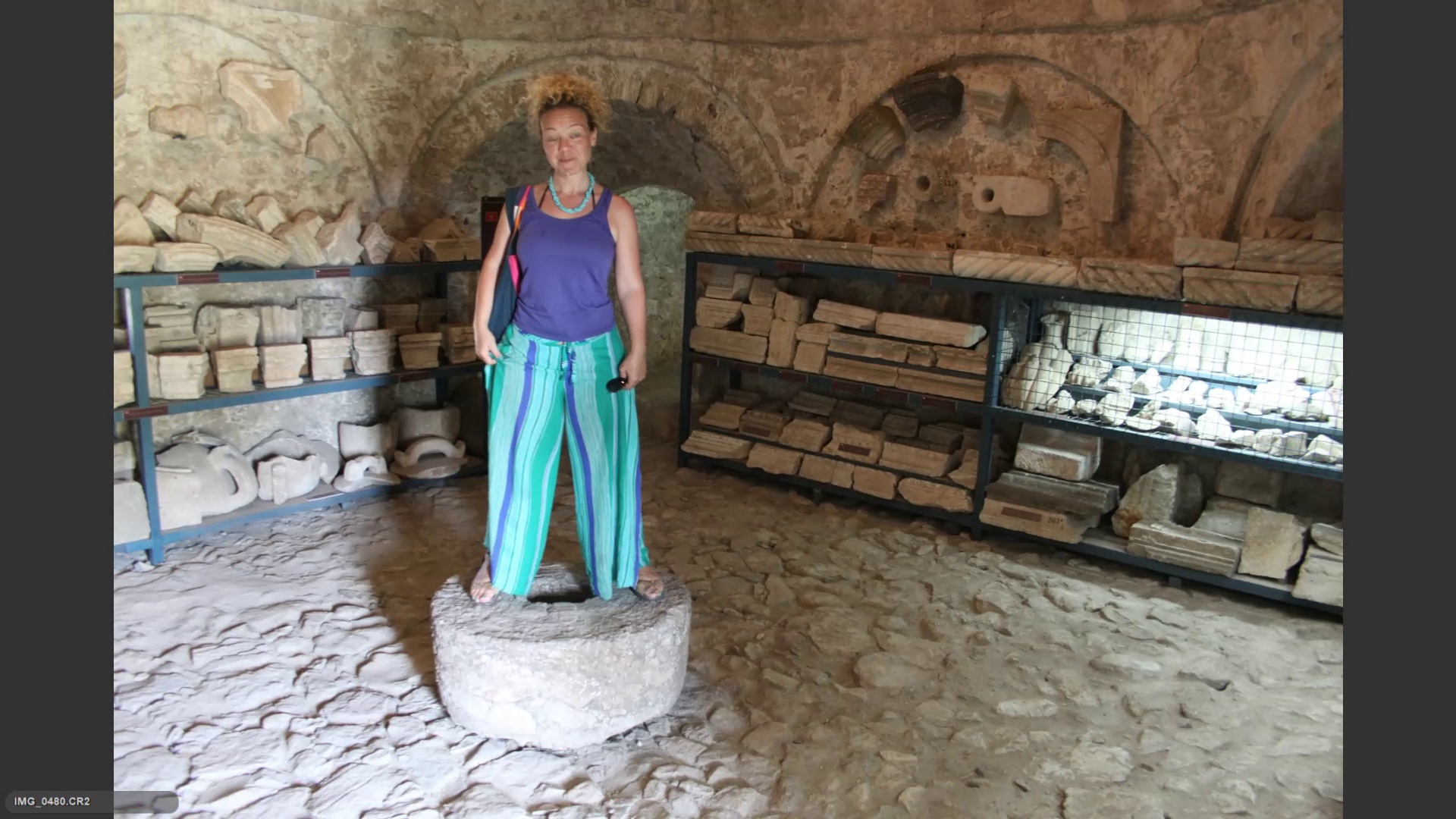 
key(ArrowRight)
 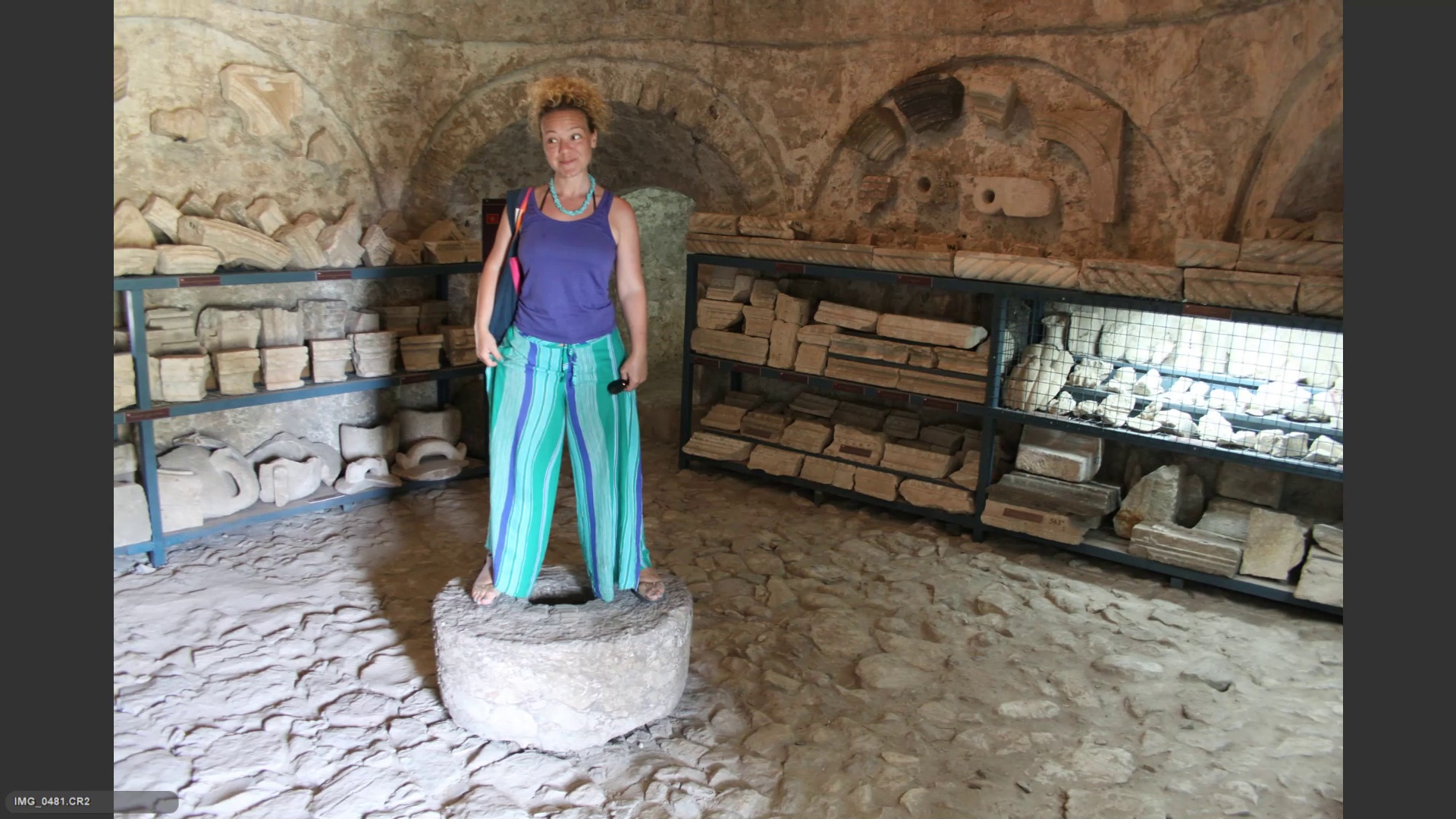 
key(ArrowRight)
 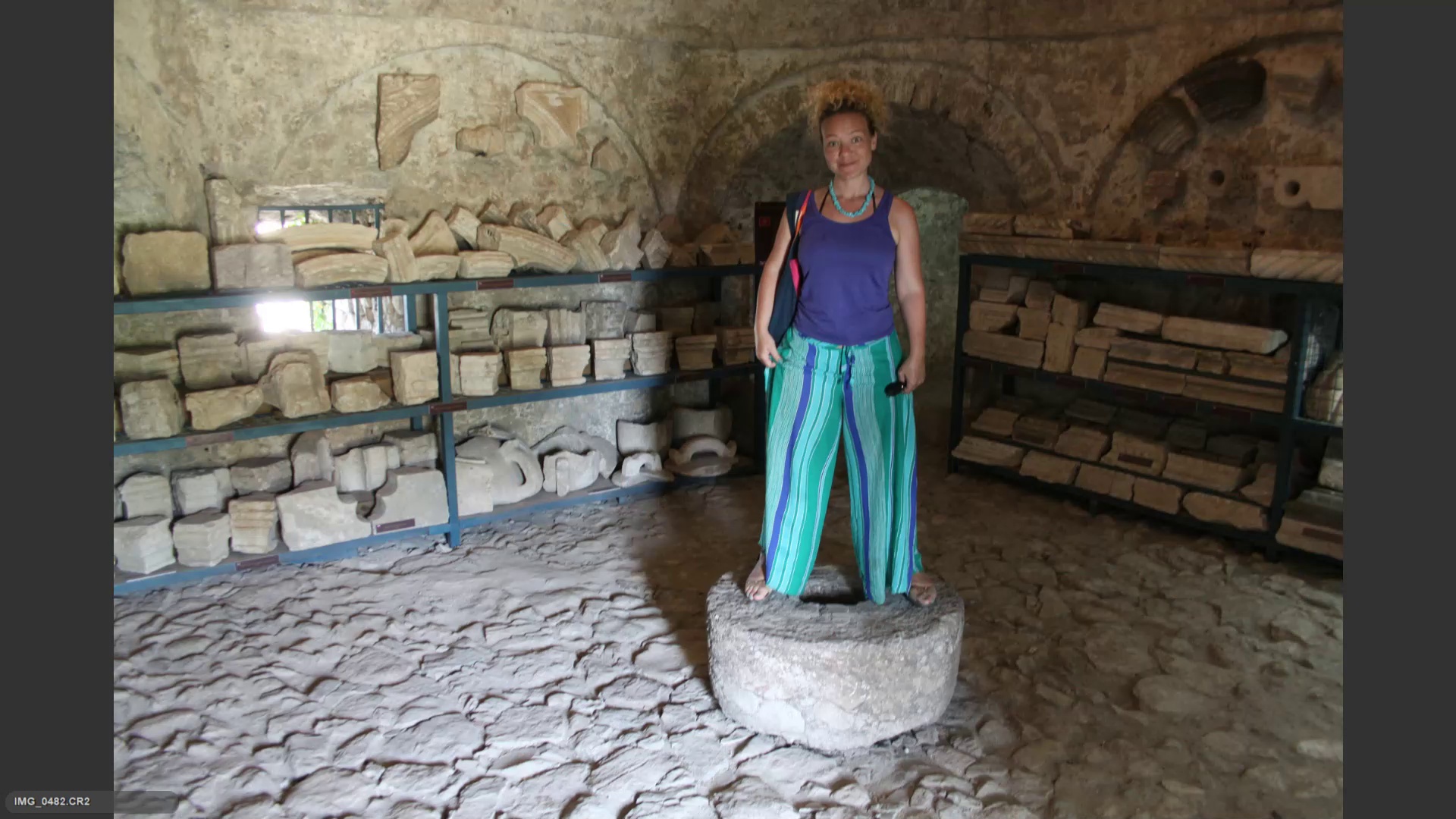 
key(ArrowRight)
 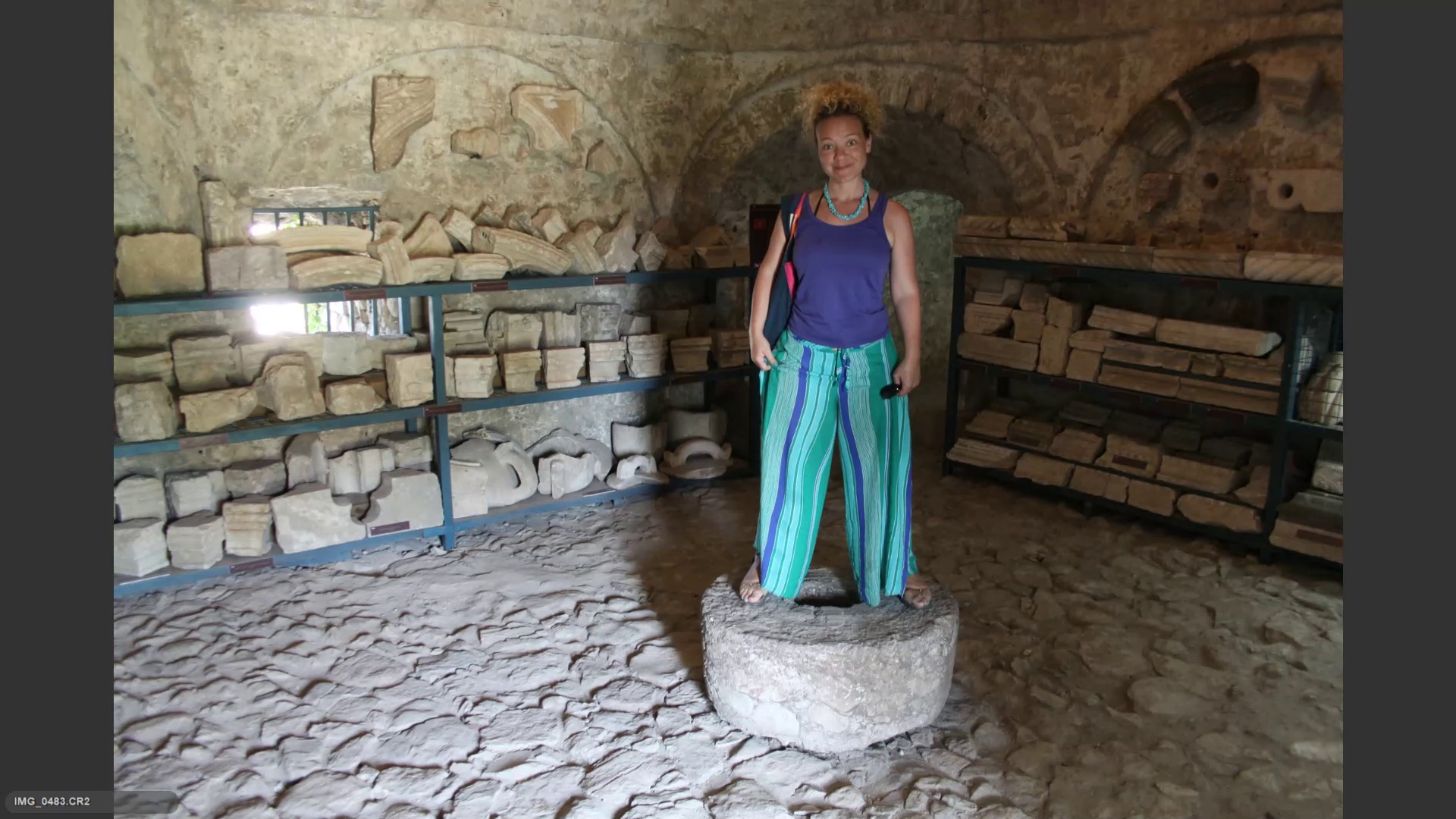 
key(ArrowLeft)
 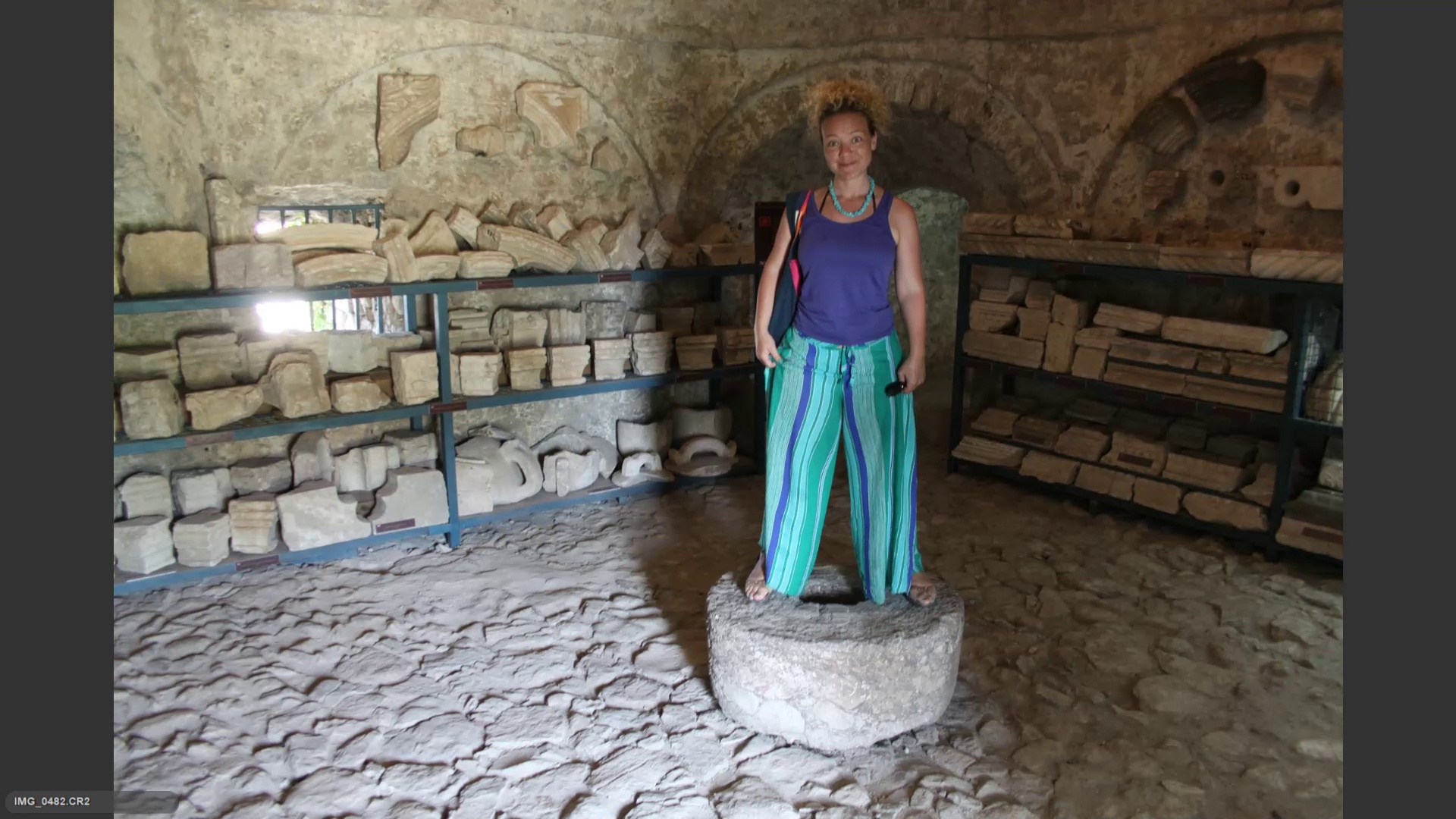 
key(ArrowRight)
 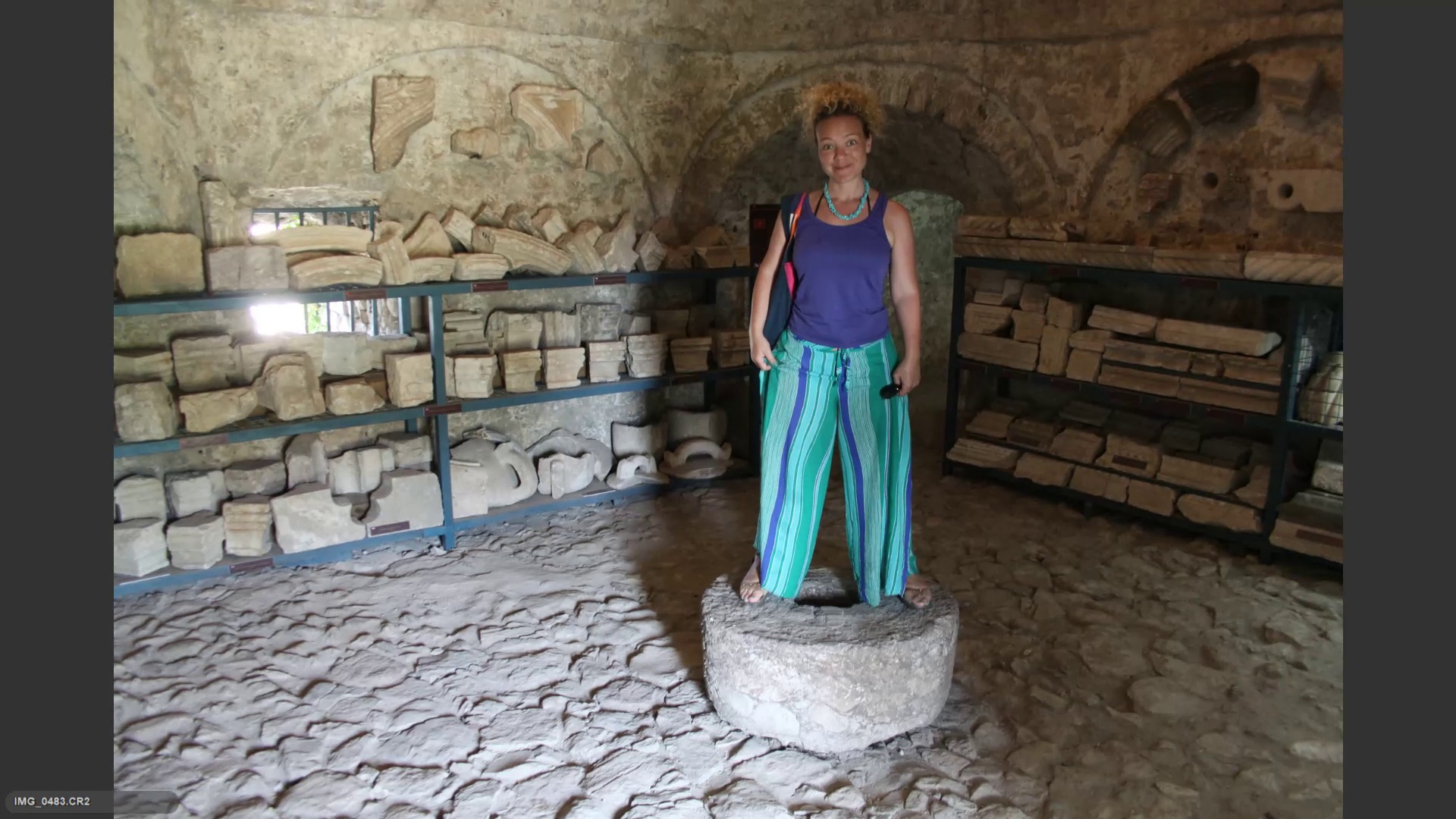 
key(6)
 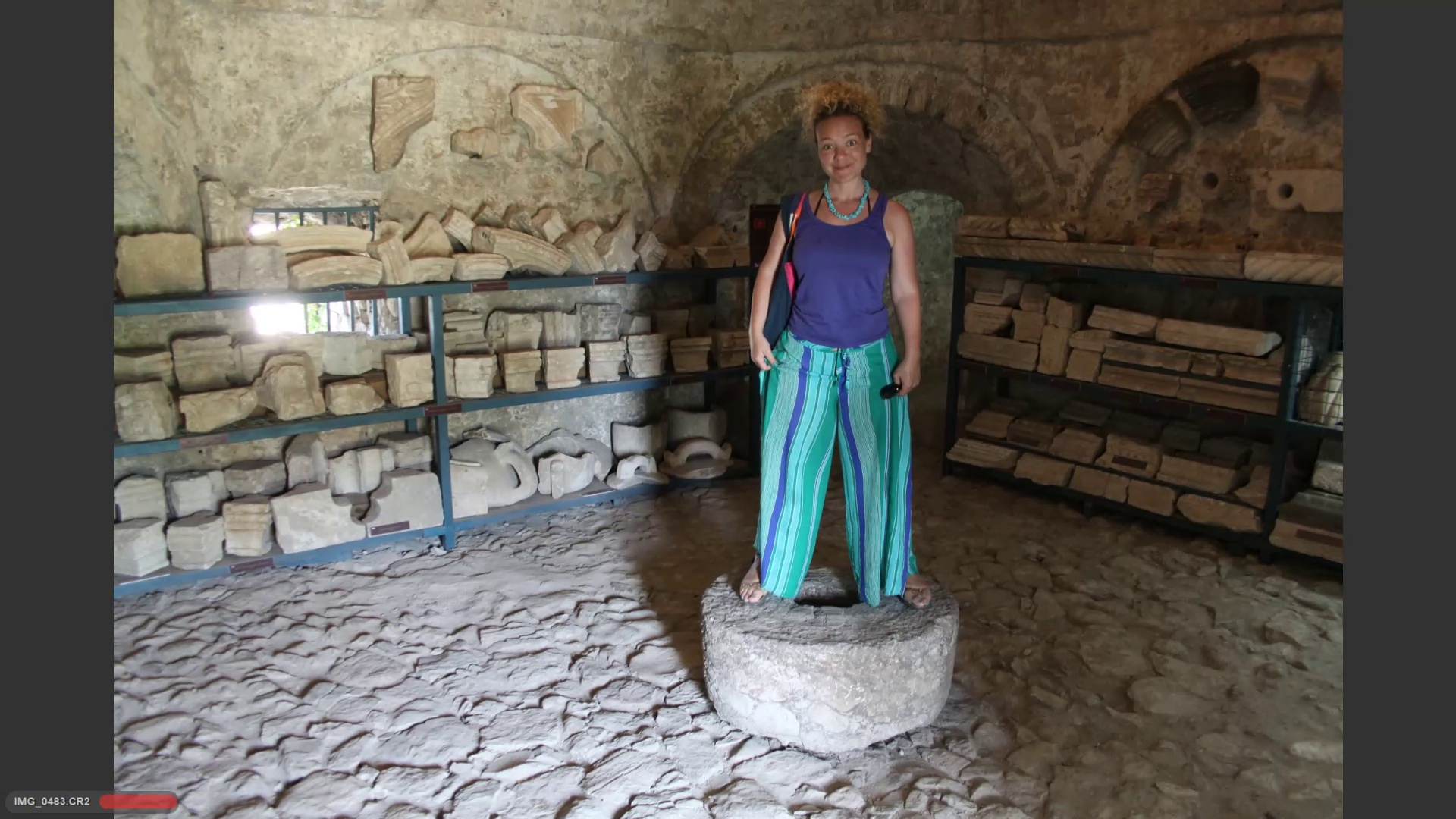 
key(ArrowRight)
 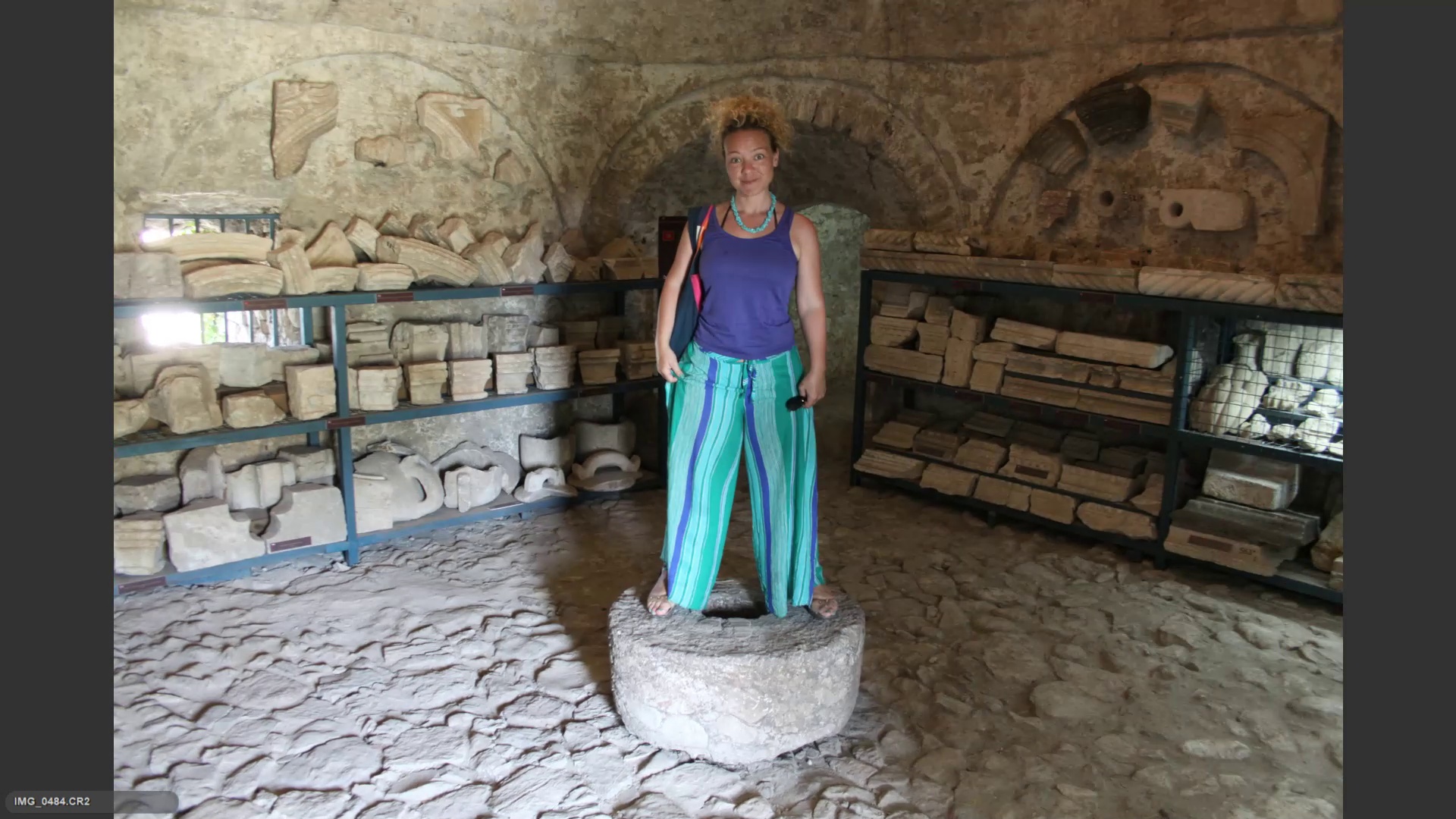 
key(ArrowRight)
 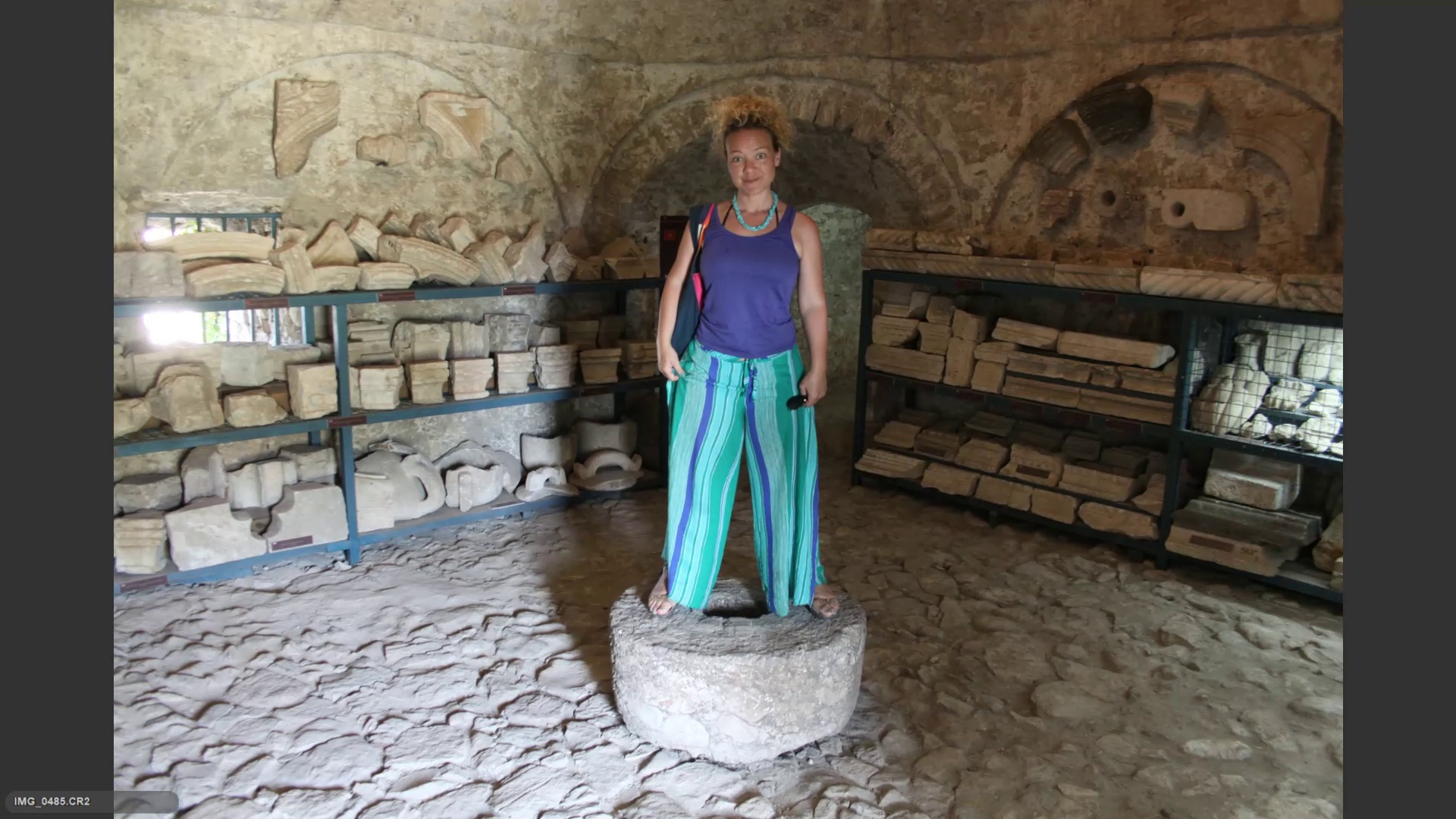 
key(ArrowRight)
 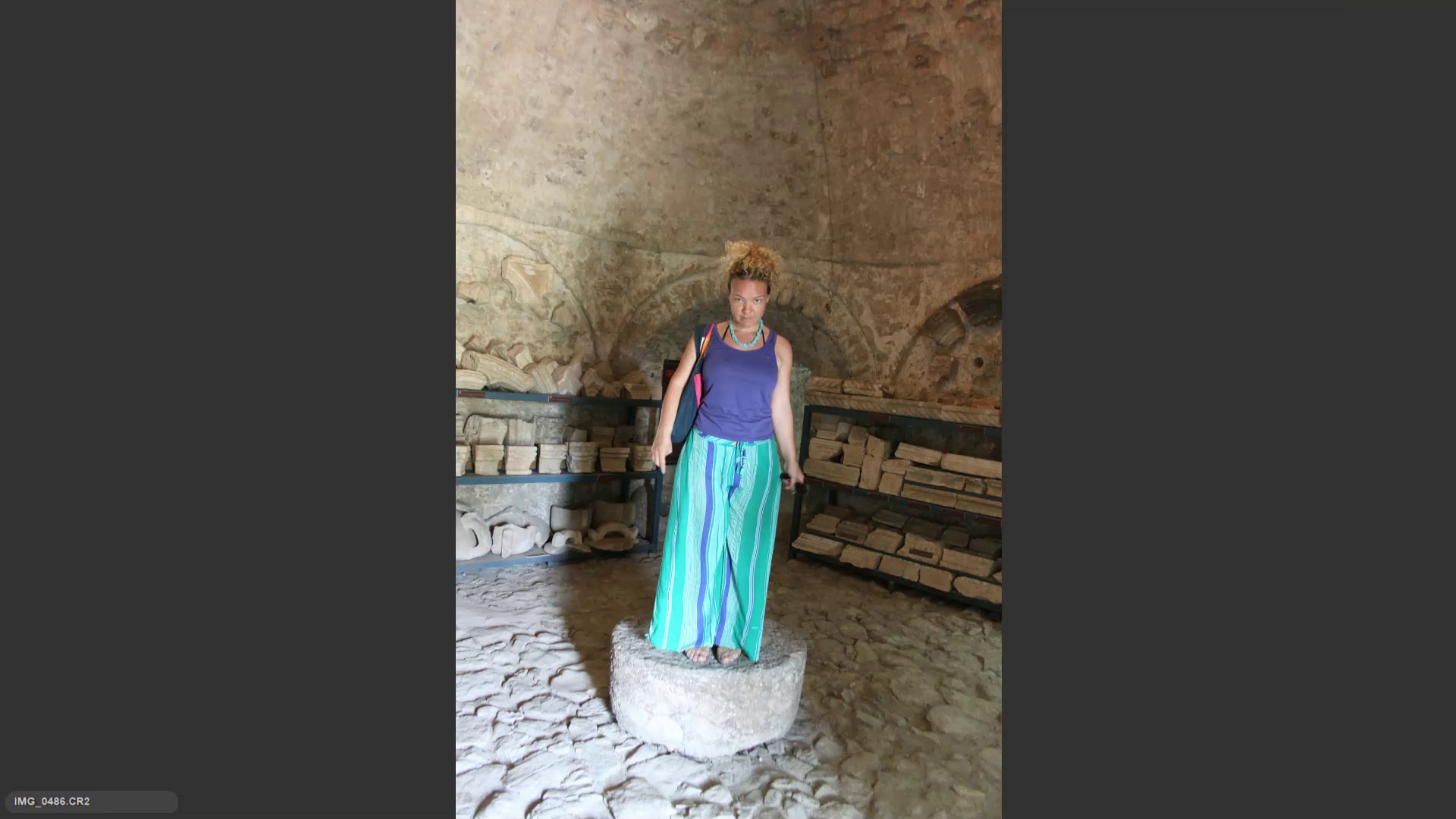 
key(ArrowRight)
 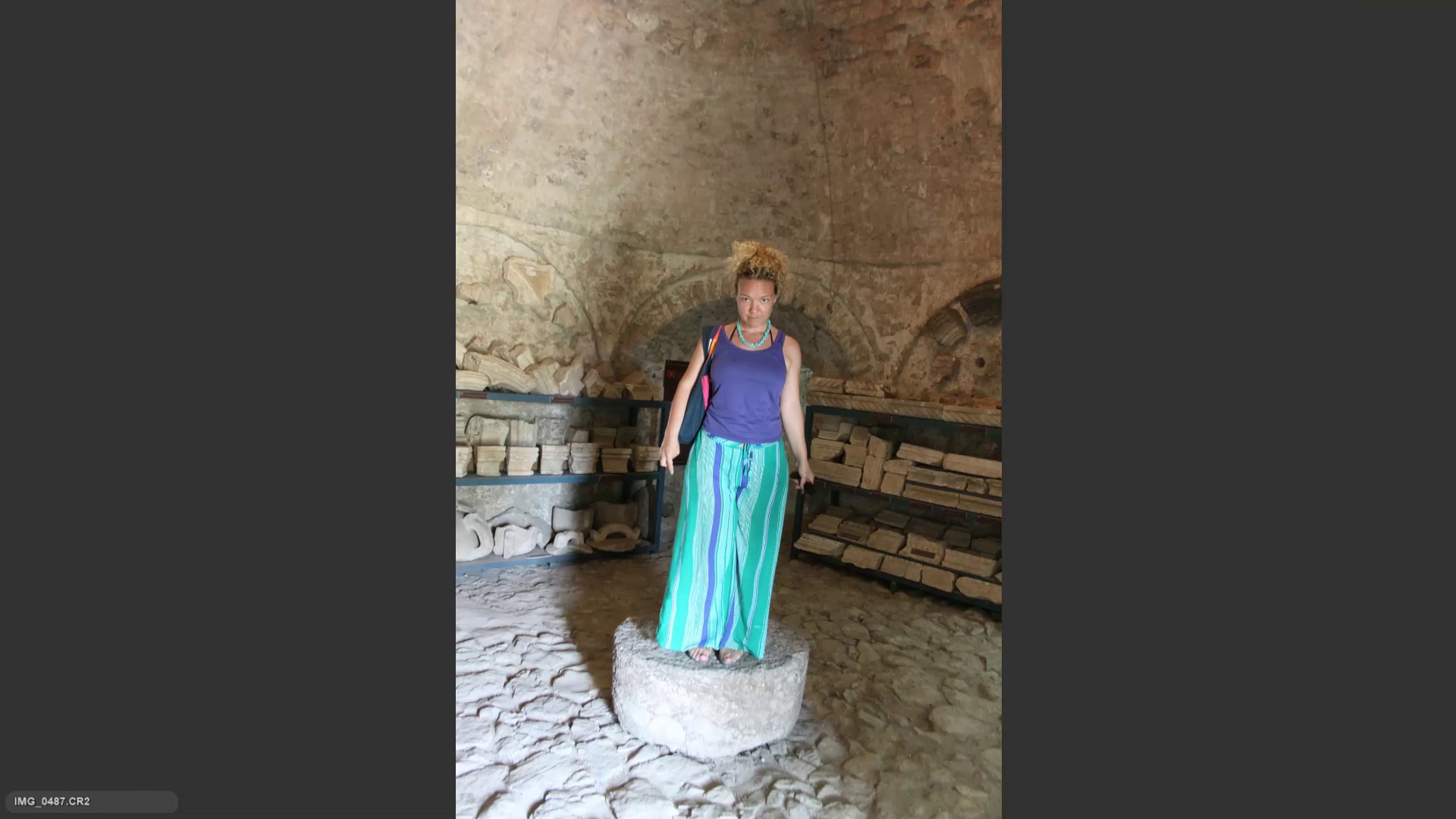 
key(ArrowRight)
 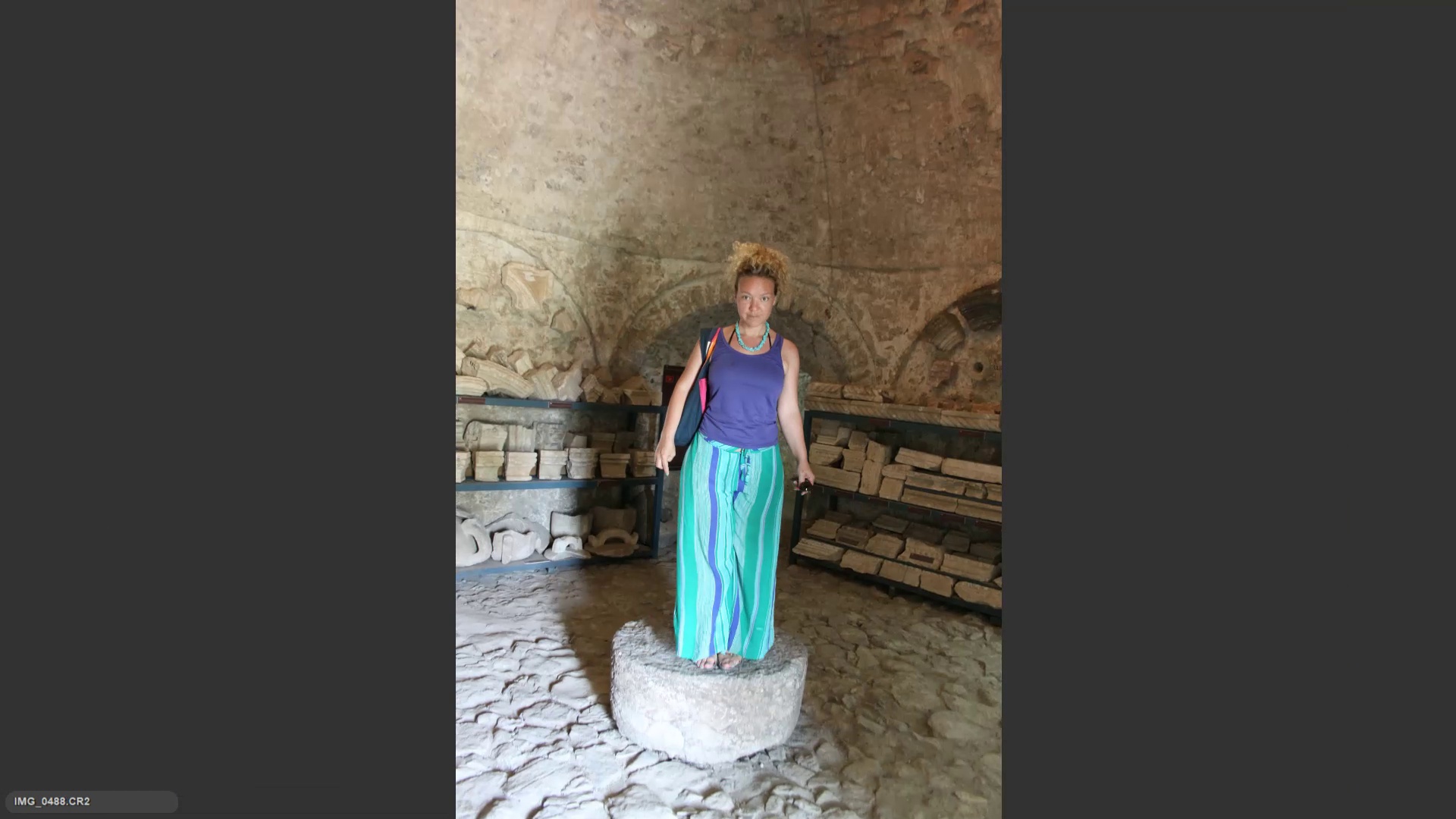 
key(ArrowLeft)
 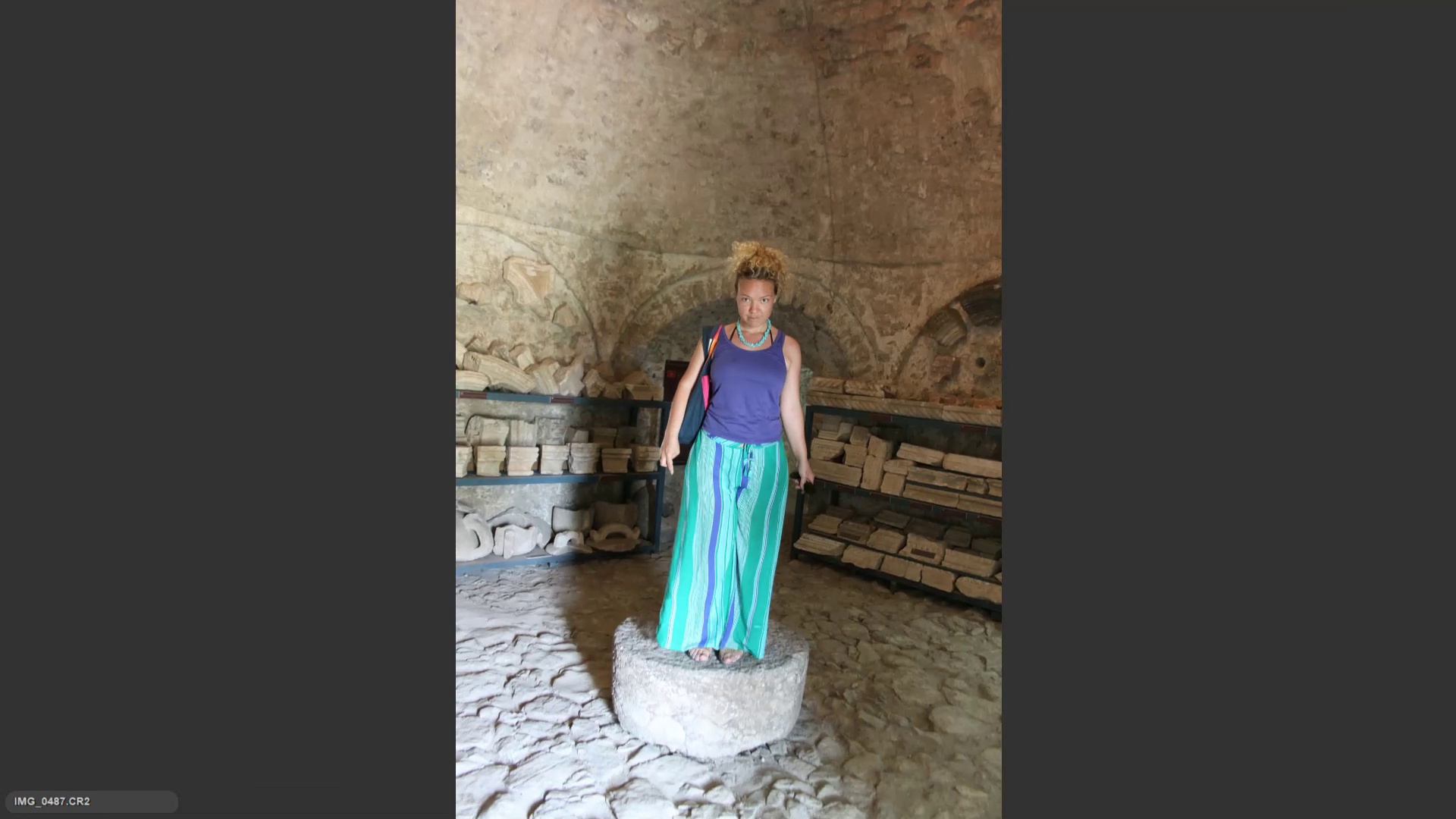 
key(6)
 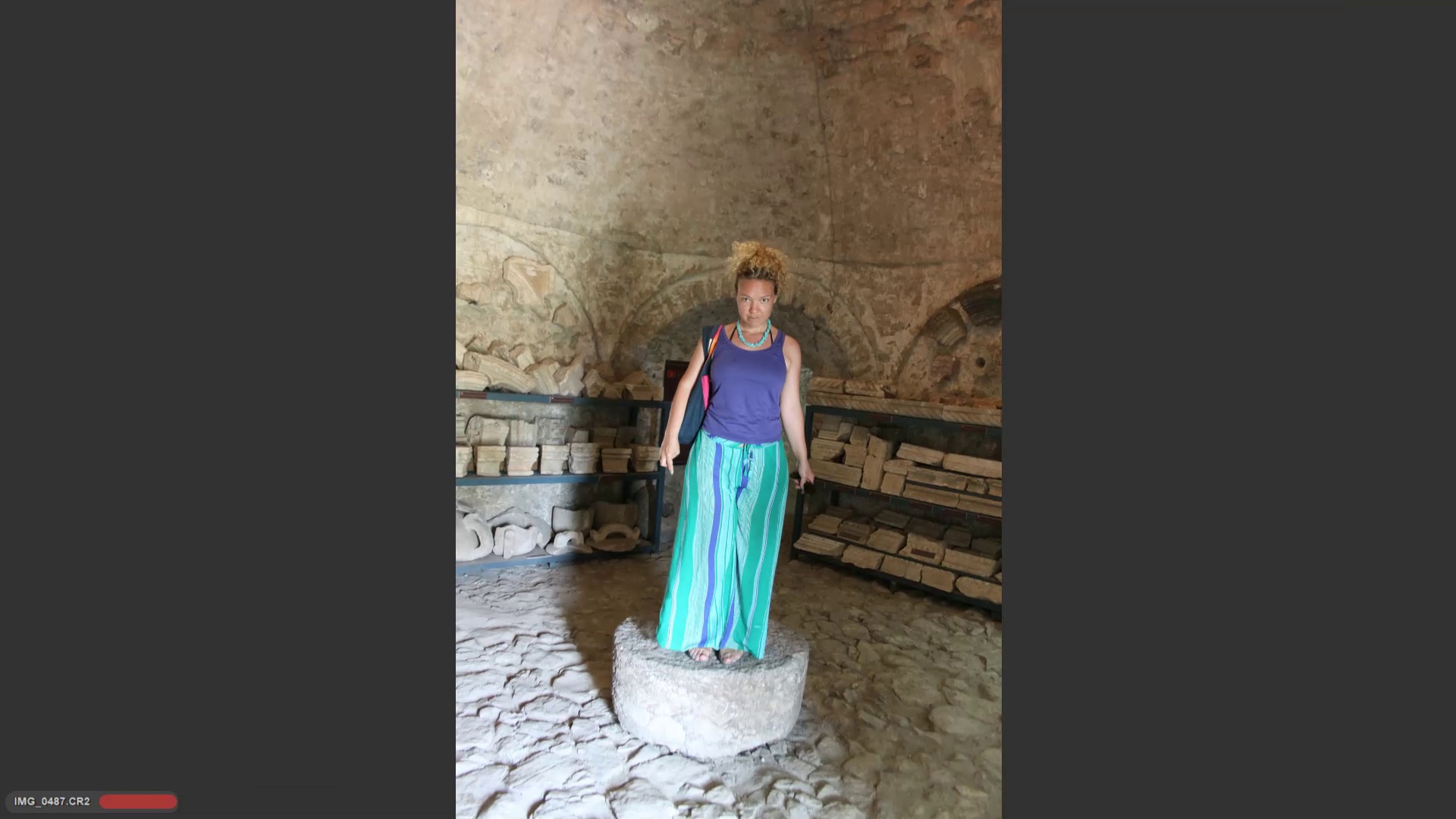 
key(ArrowRight)
 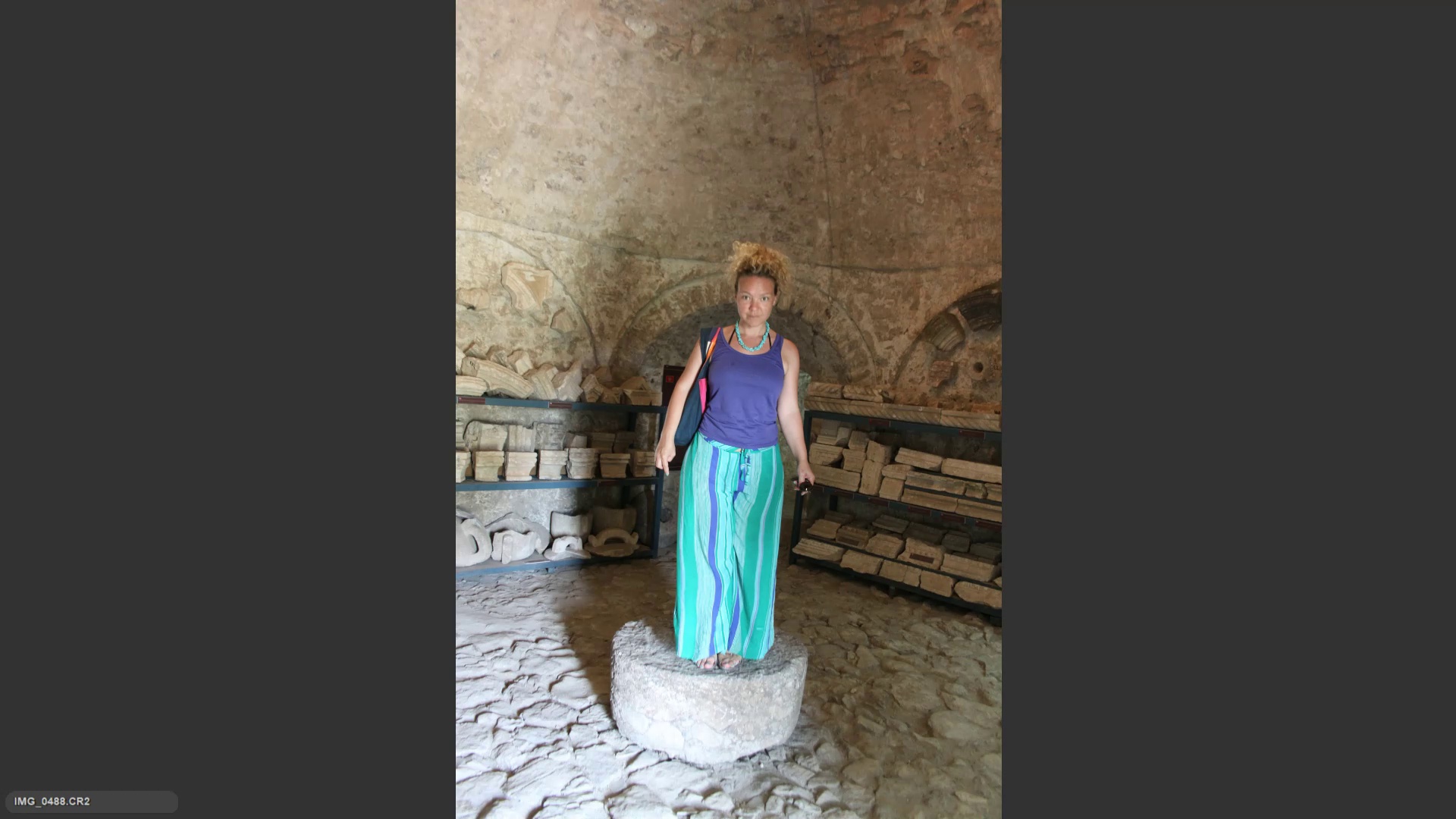 
key(ArrowRight)
 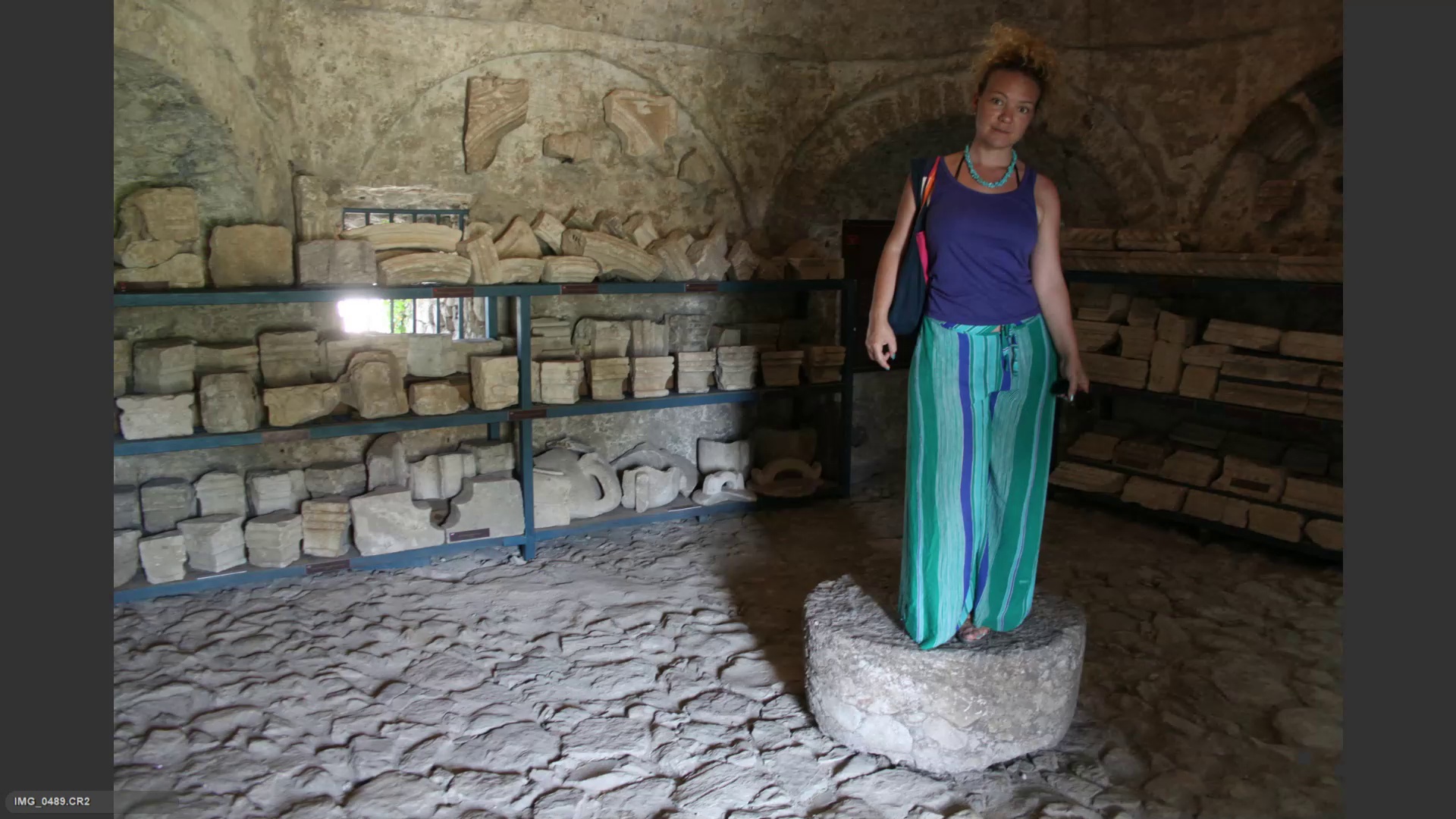 
key(ArrowRight)
 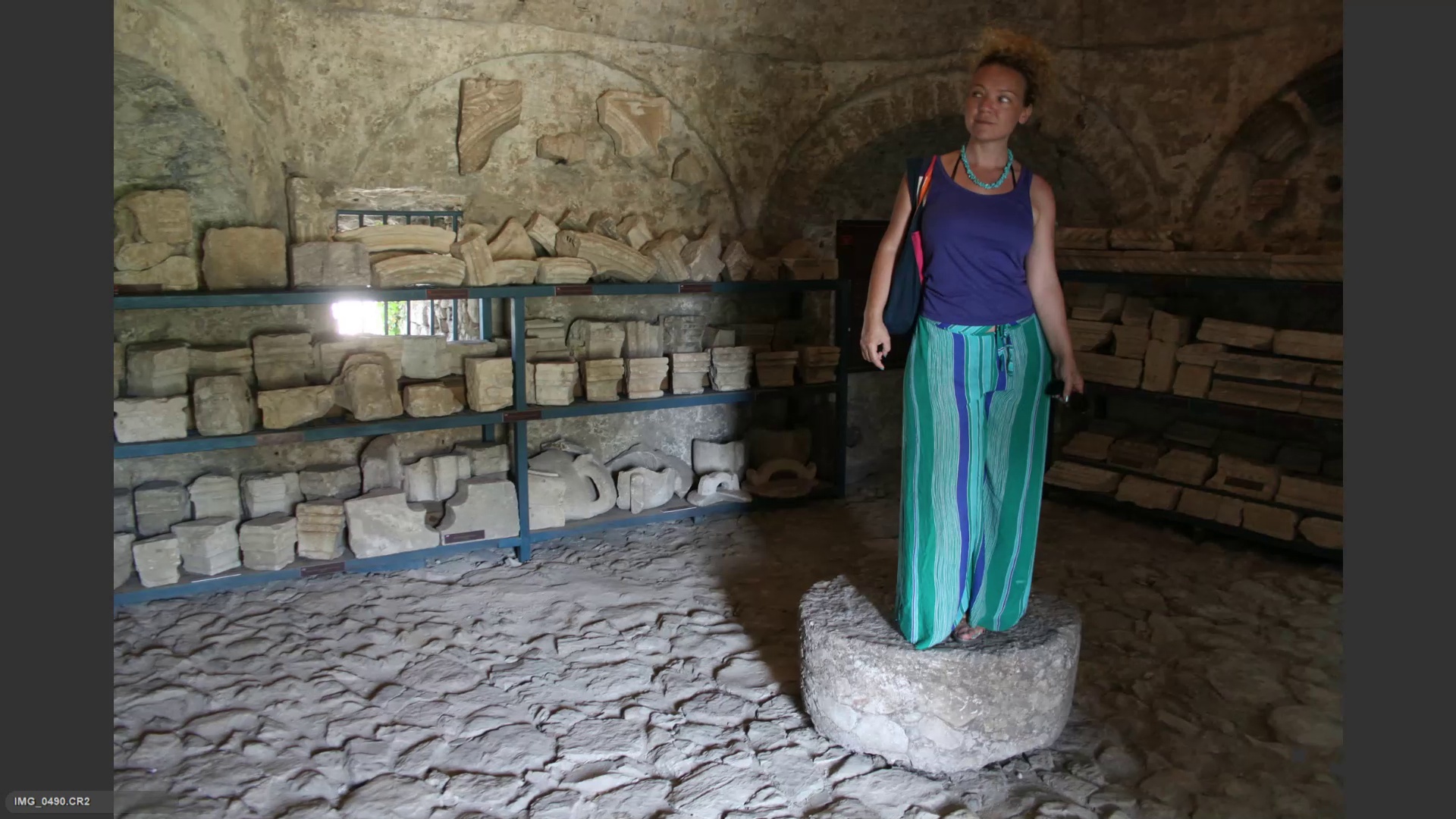 
key(ArrowLeft)
 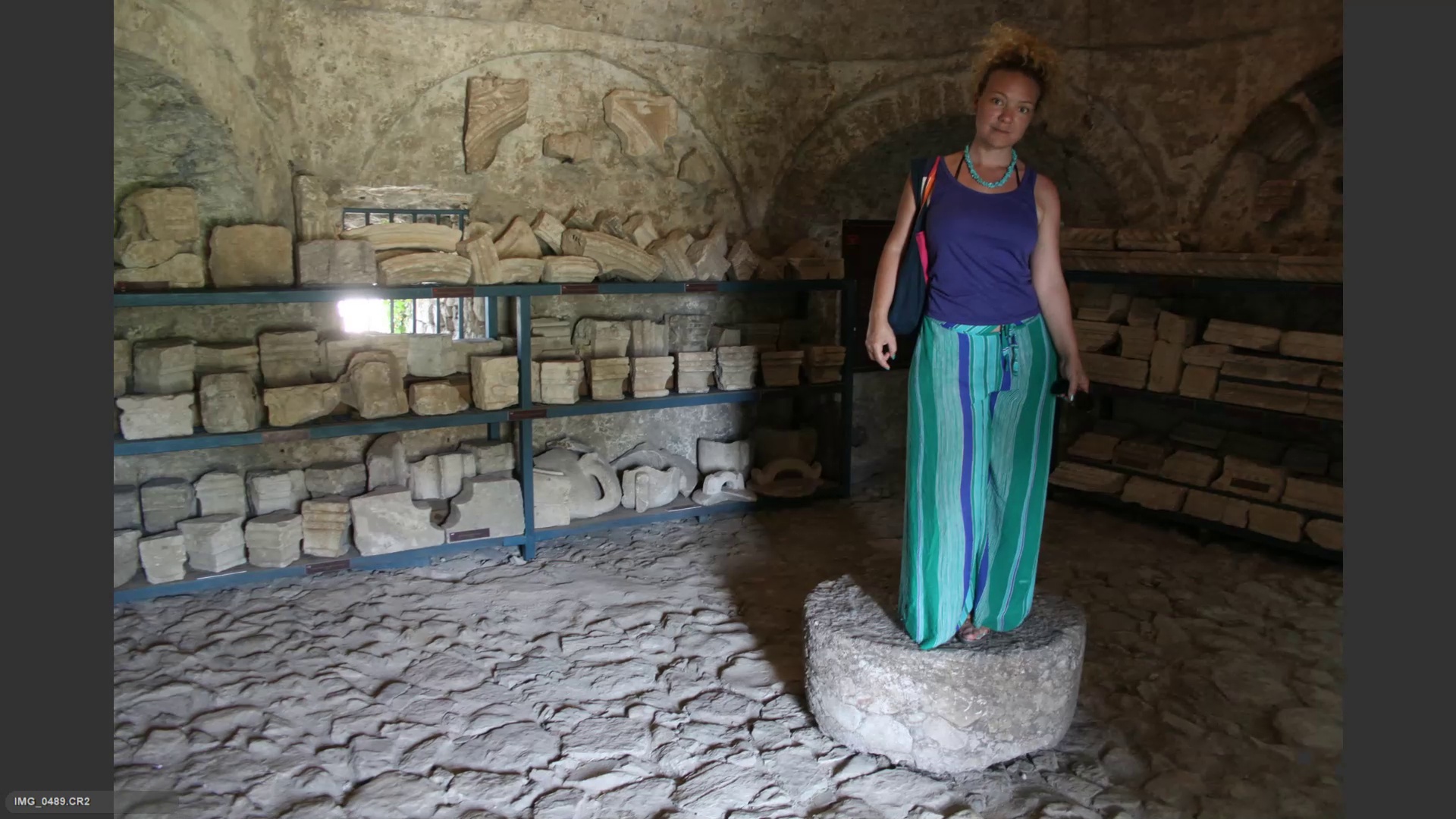 
key(6)
 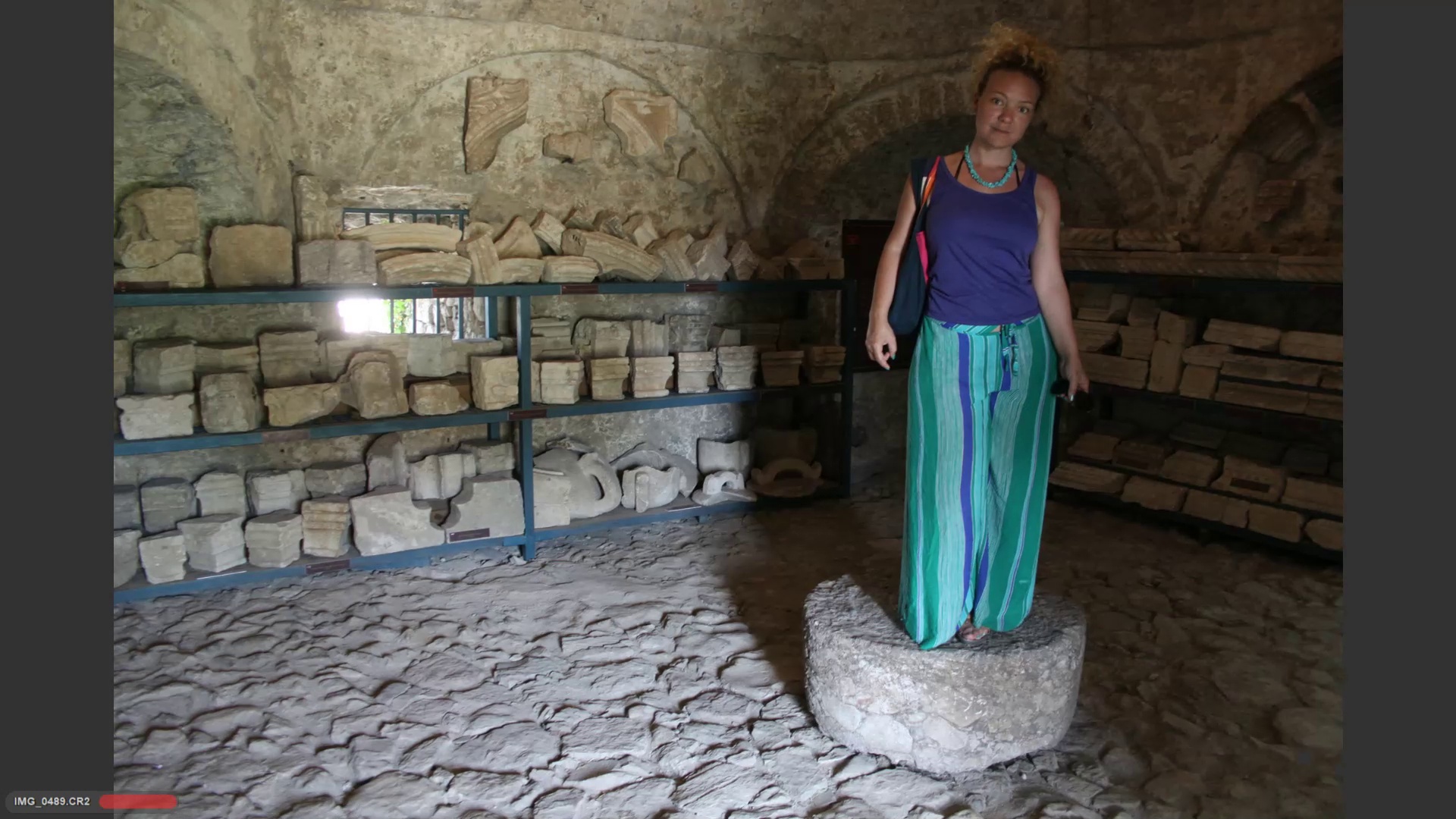 
key(ArrowRight)
 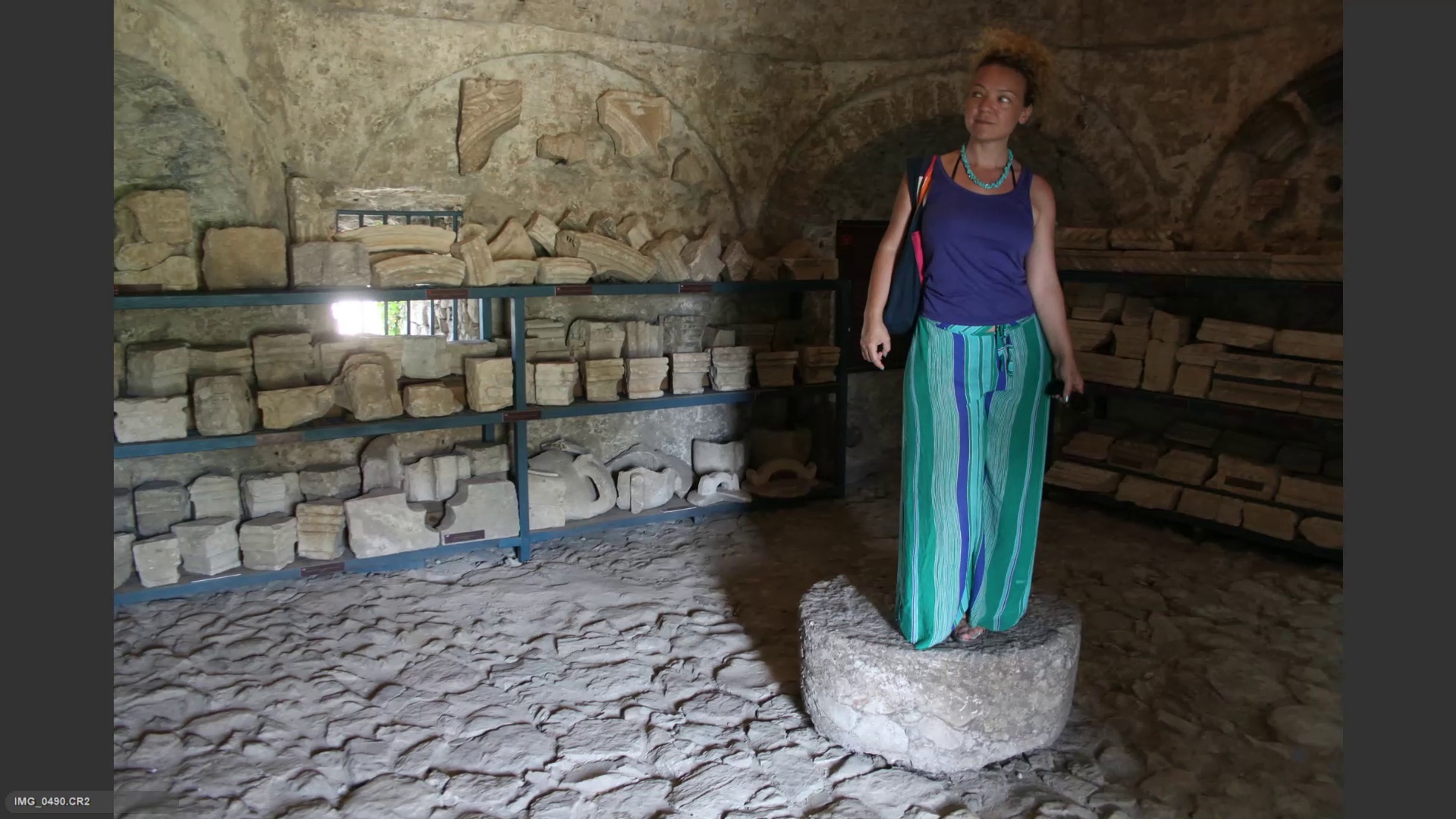 
key(ArrowRight)
 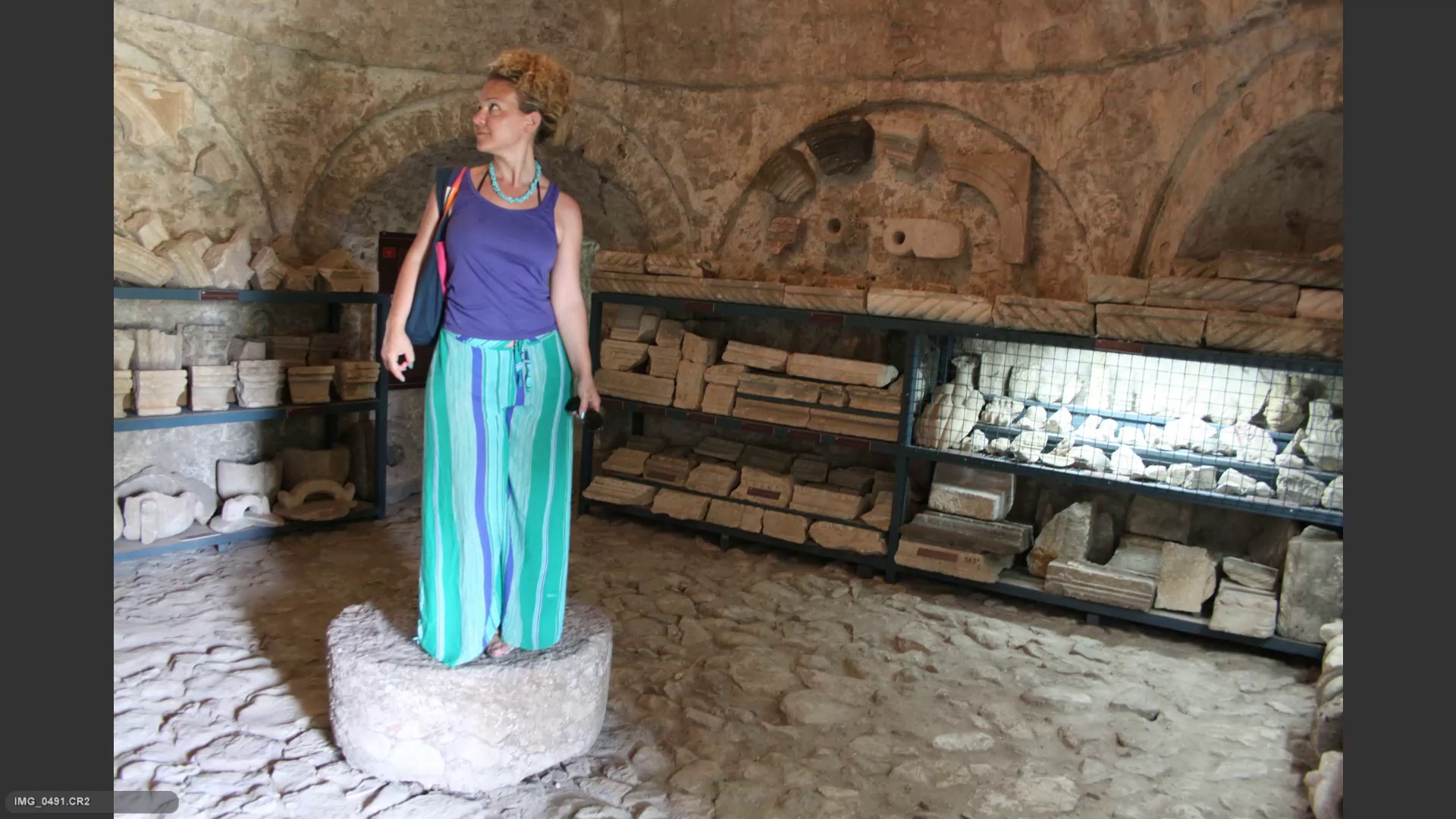 
key(ArrowRight)
 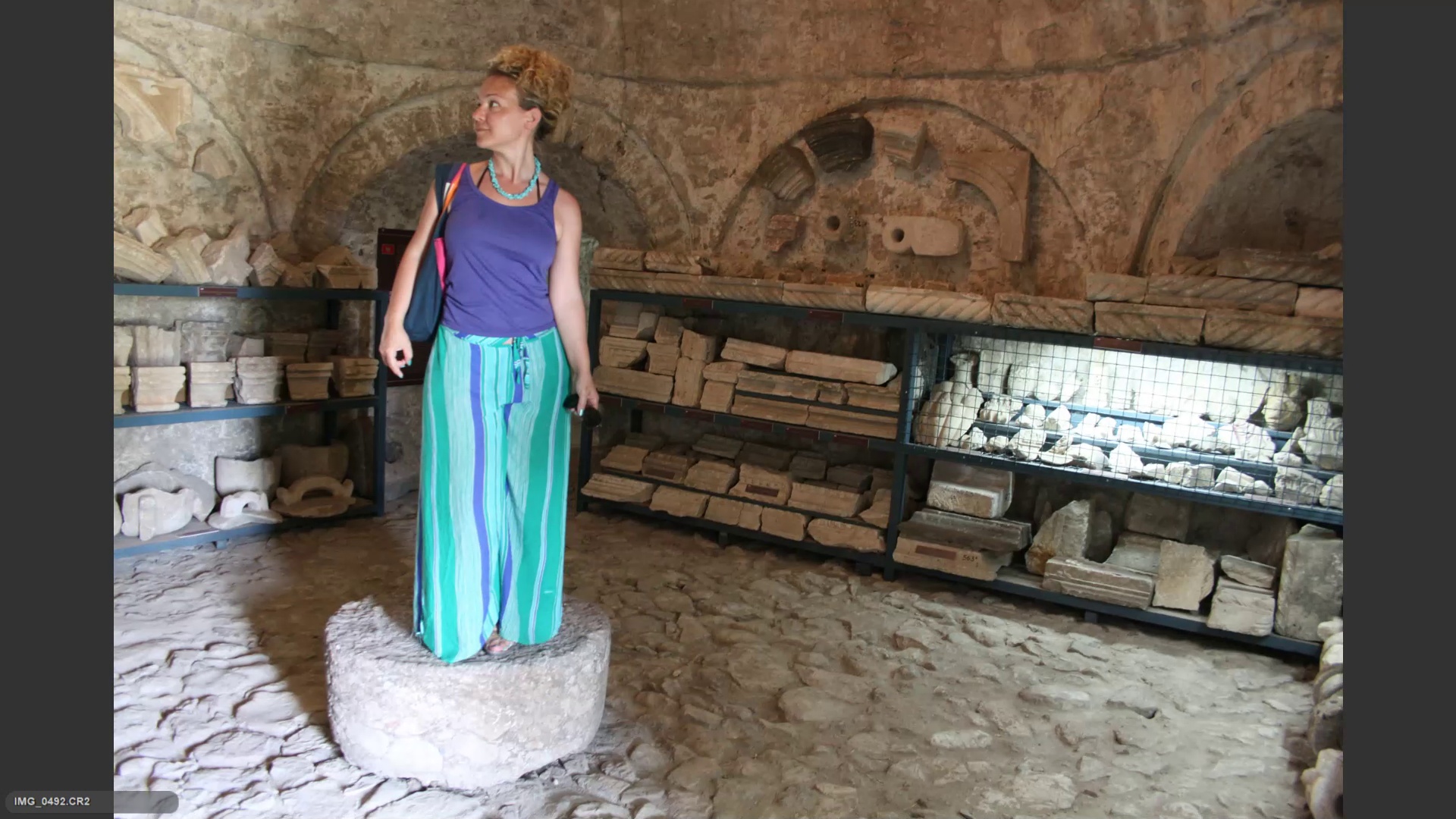 
key(ArrowRight)
 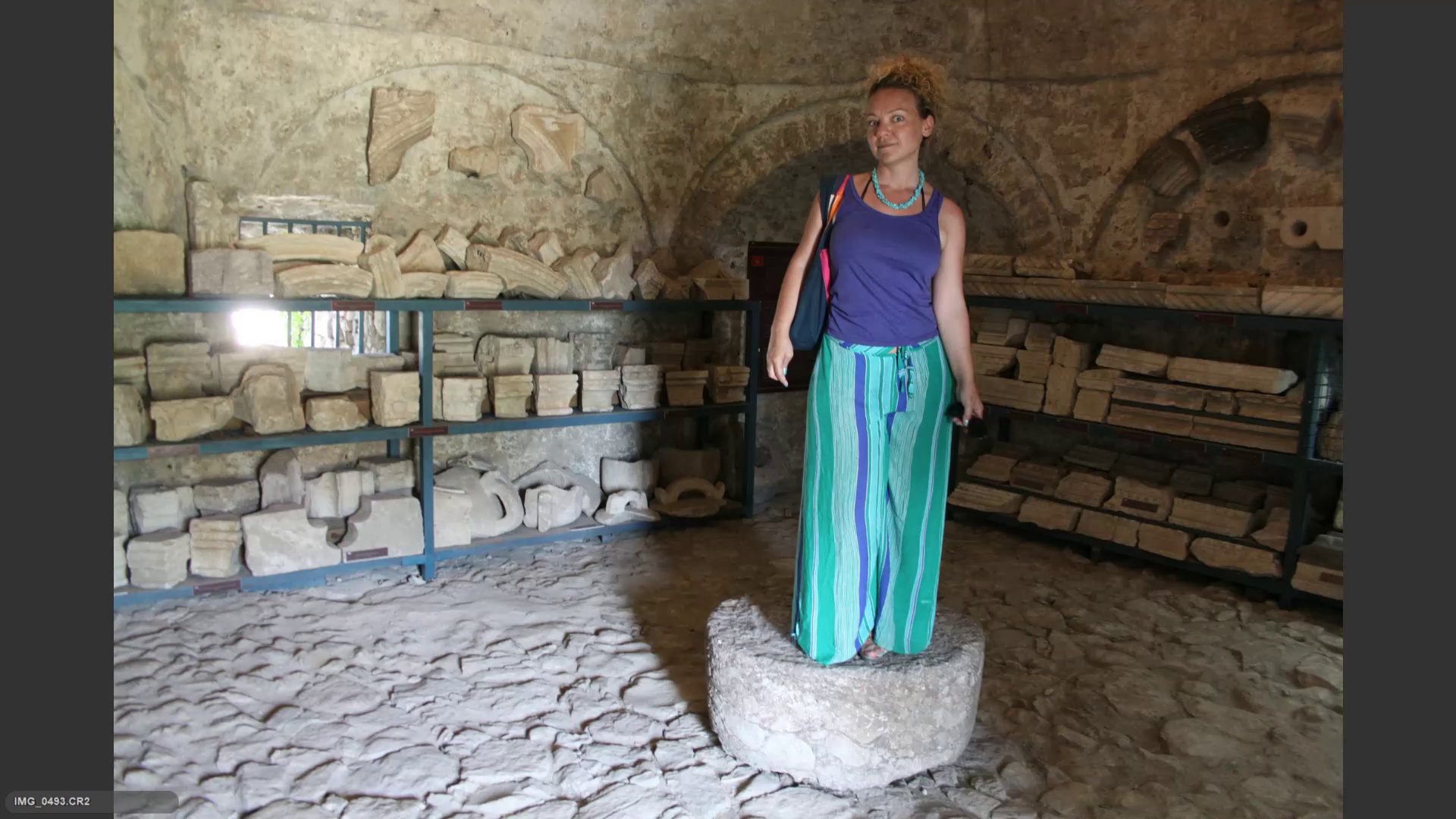 
key(ArrowLeft)
 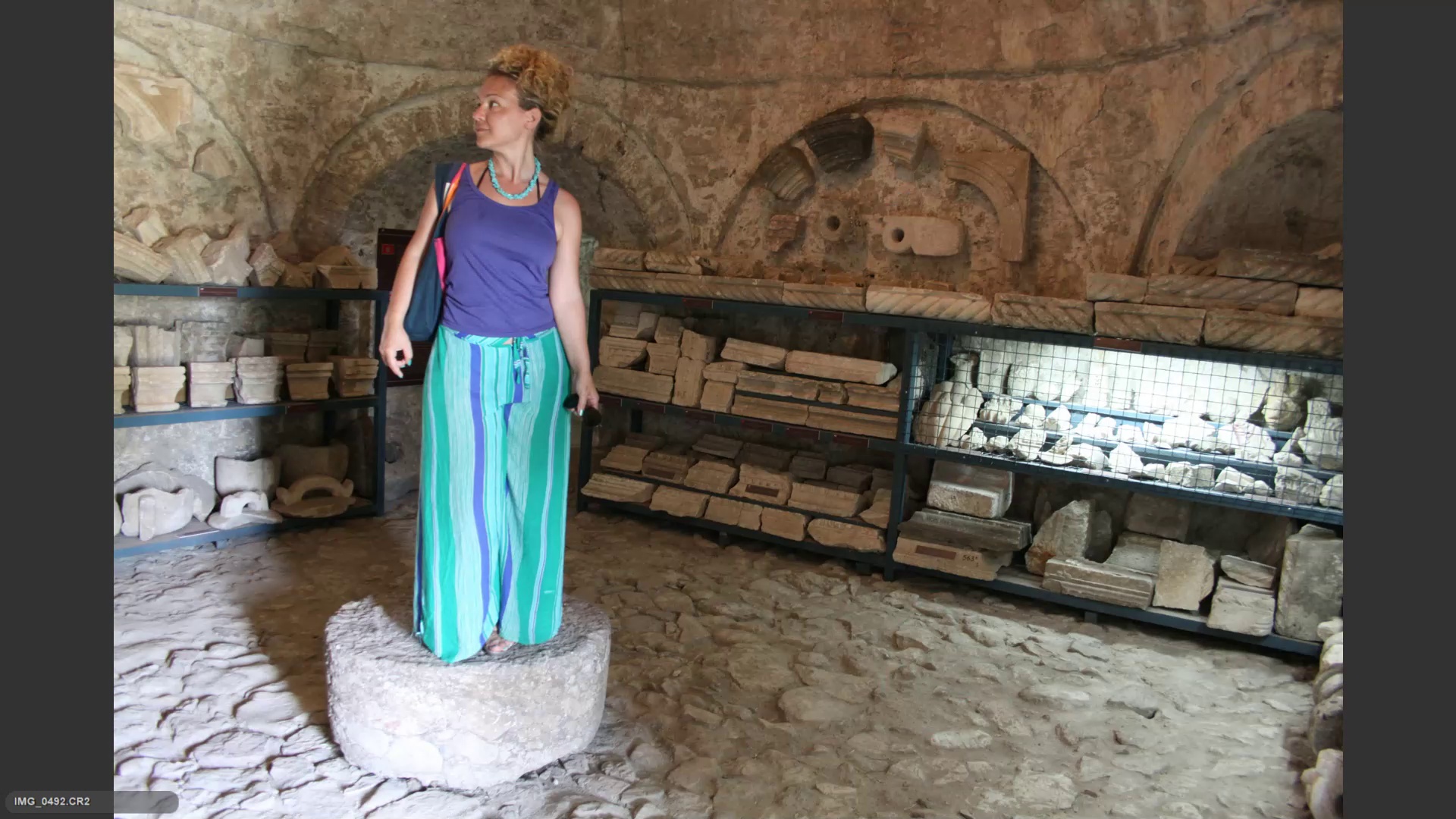 
key(6)
 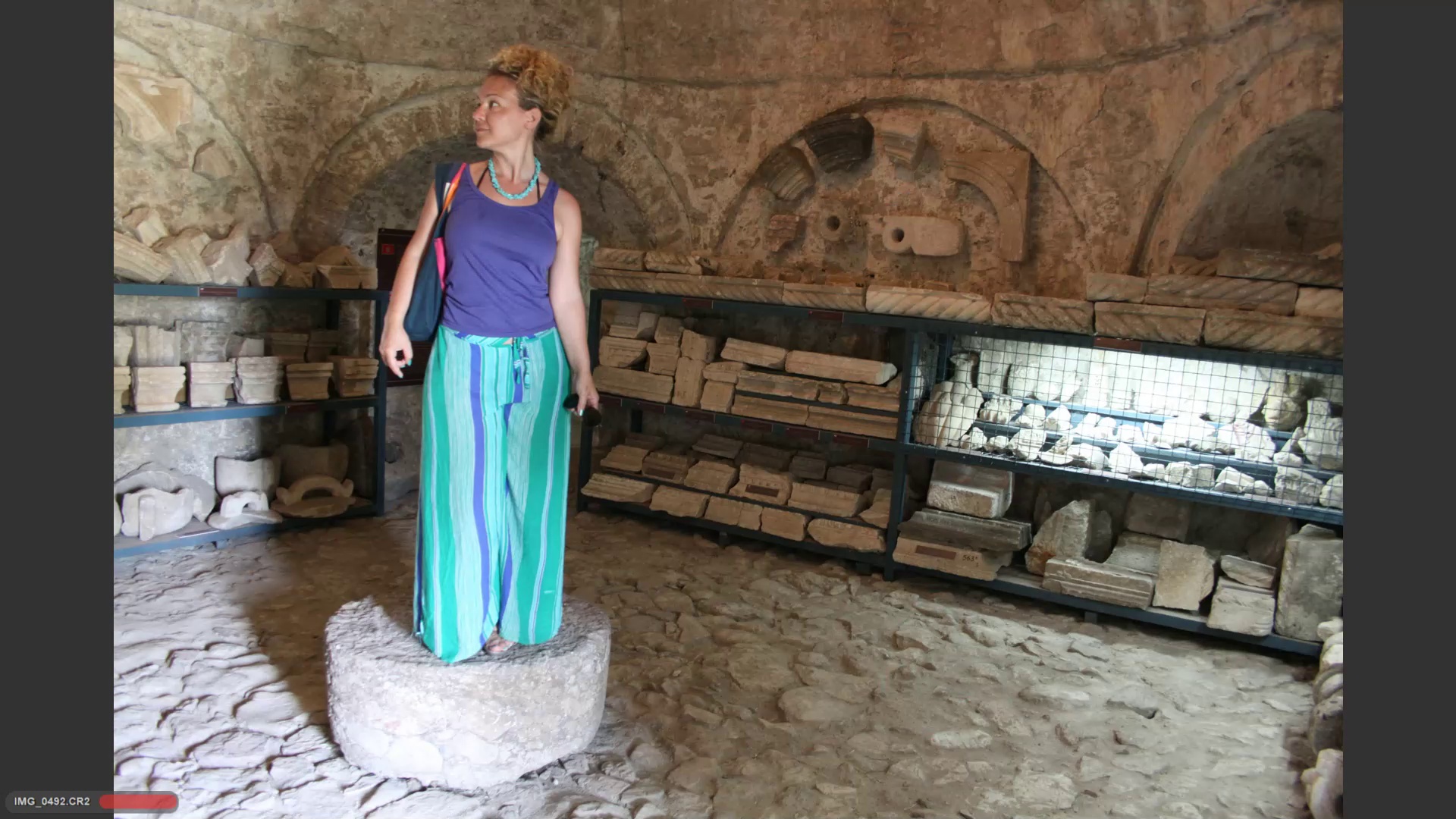 
key(ArrowRight)
 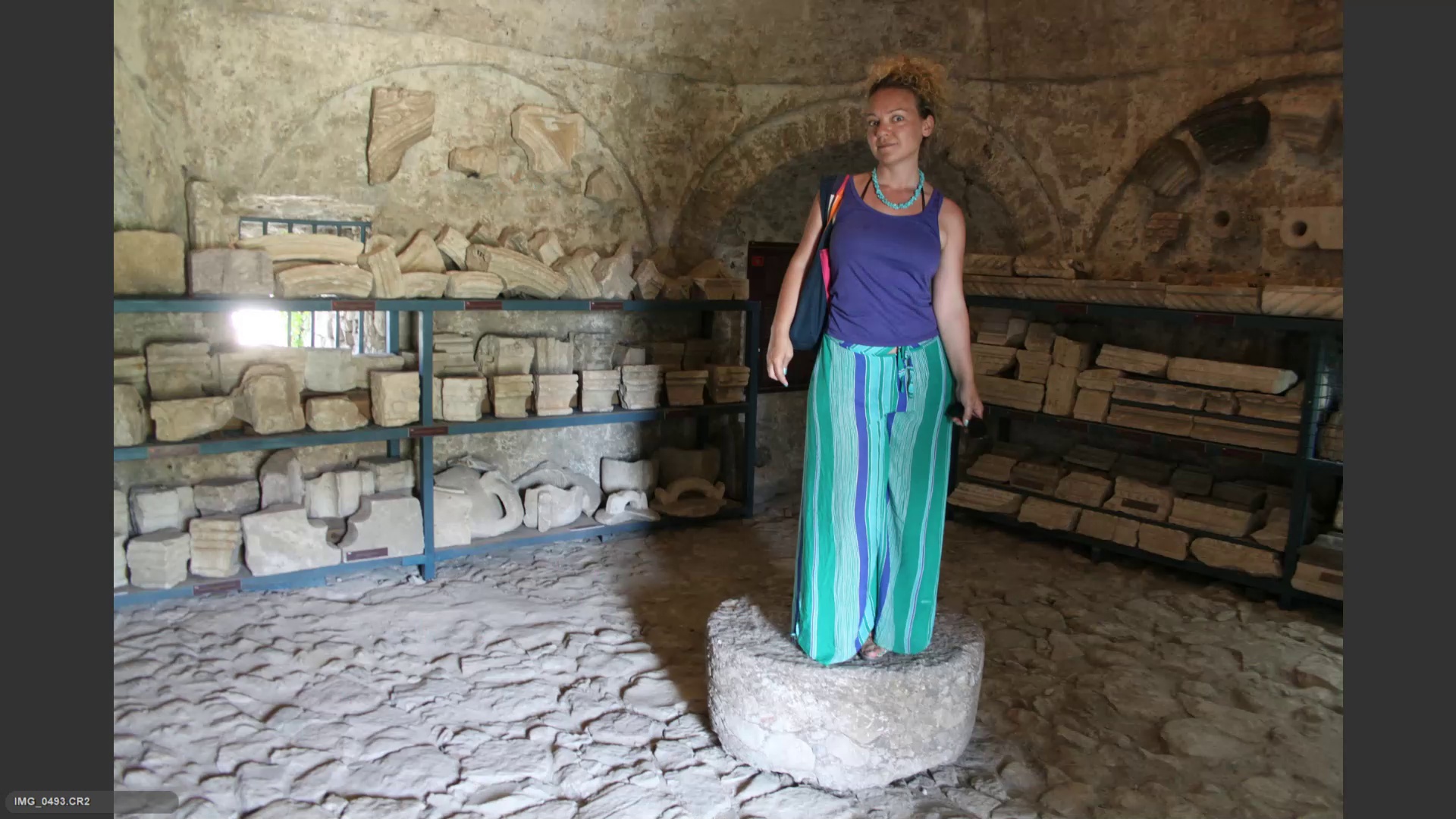 
key(ArrowRight)
 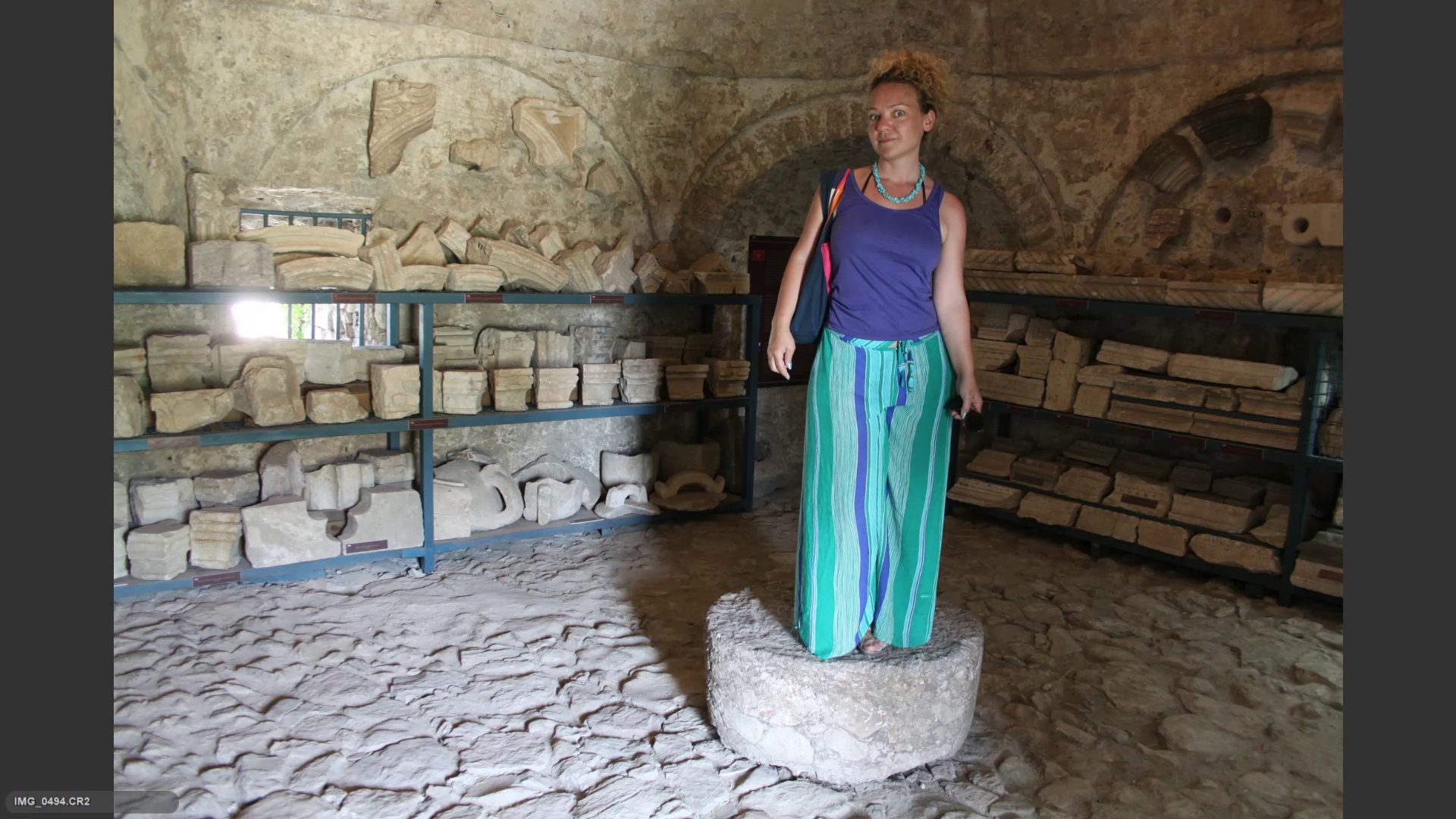 
key(6)
 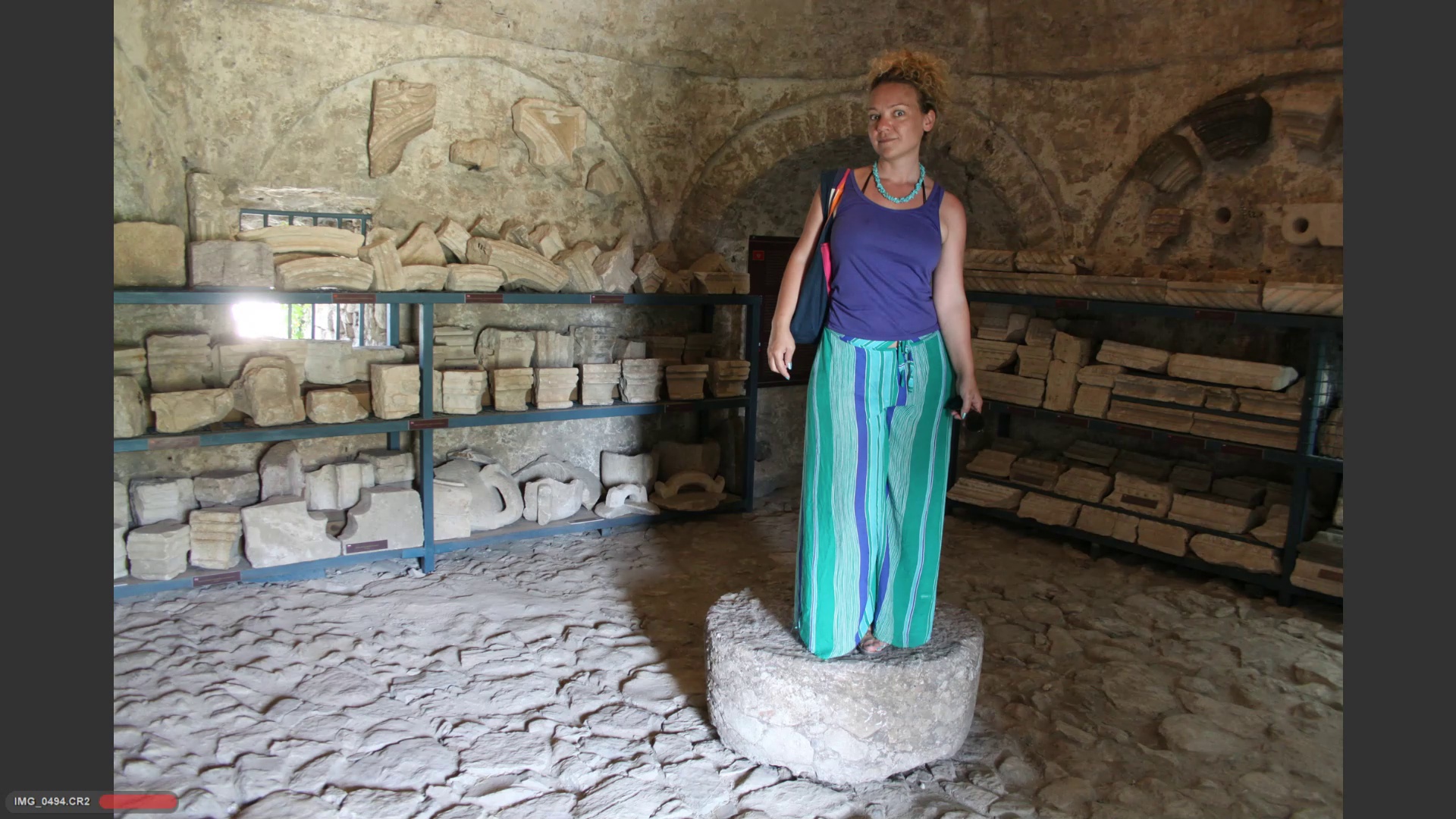 
key(ArrowRight)
 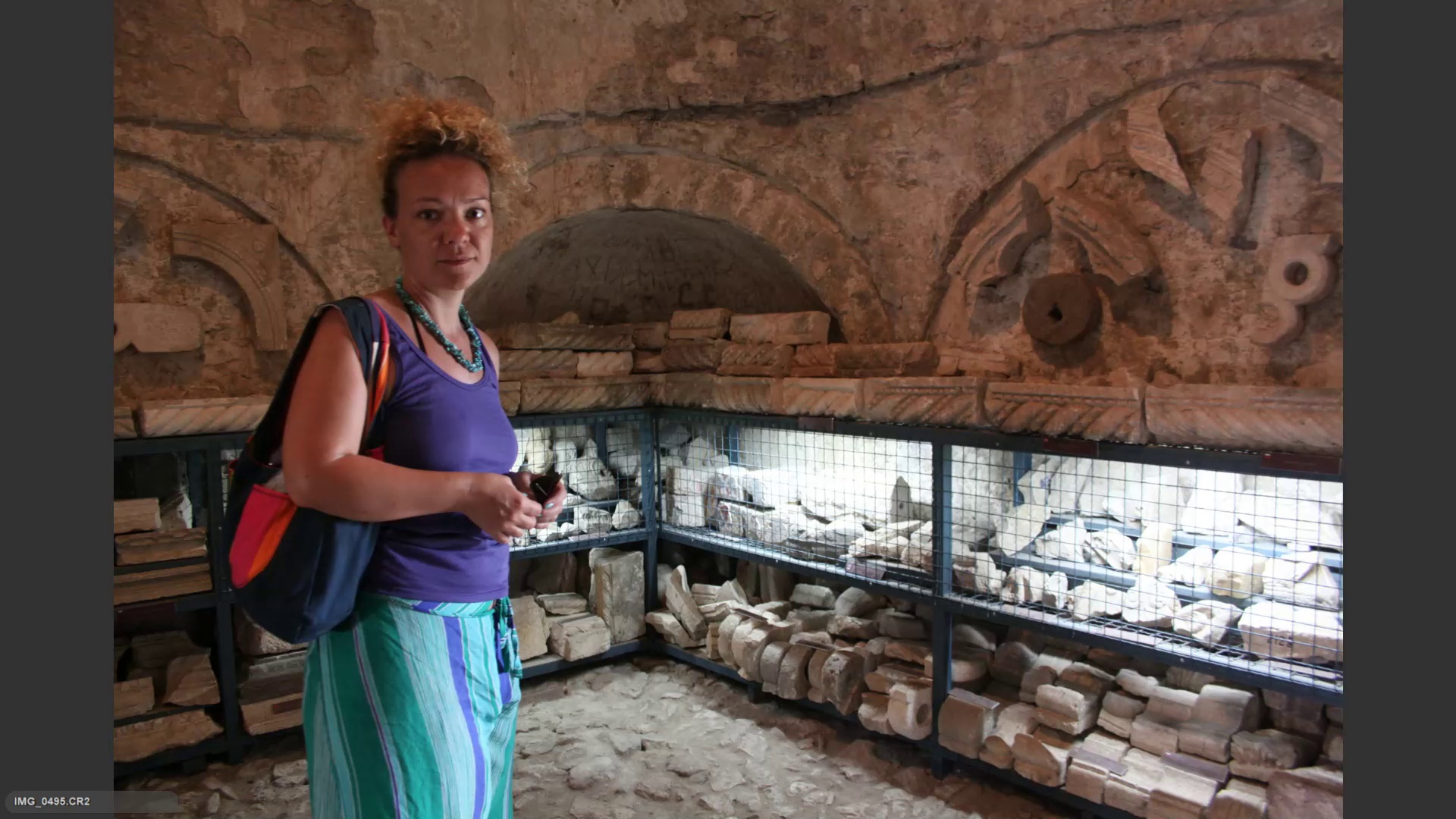 
key(ArrowRight)
 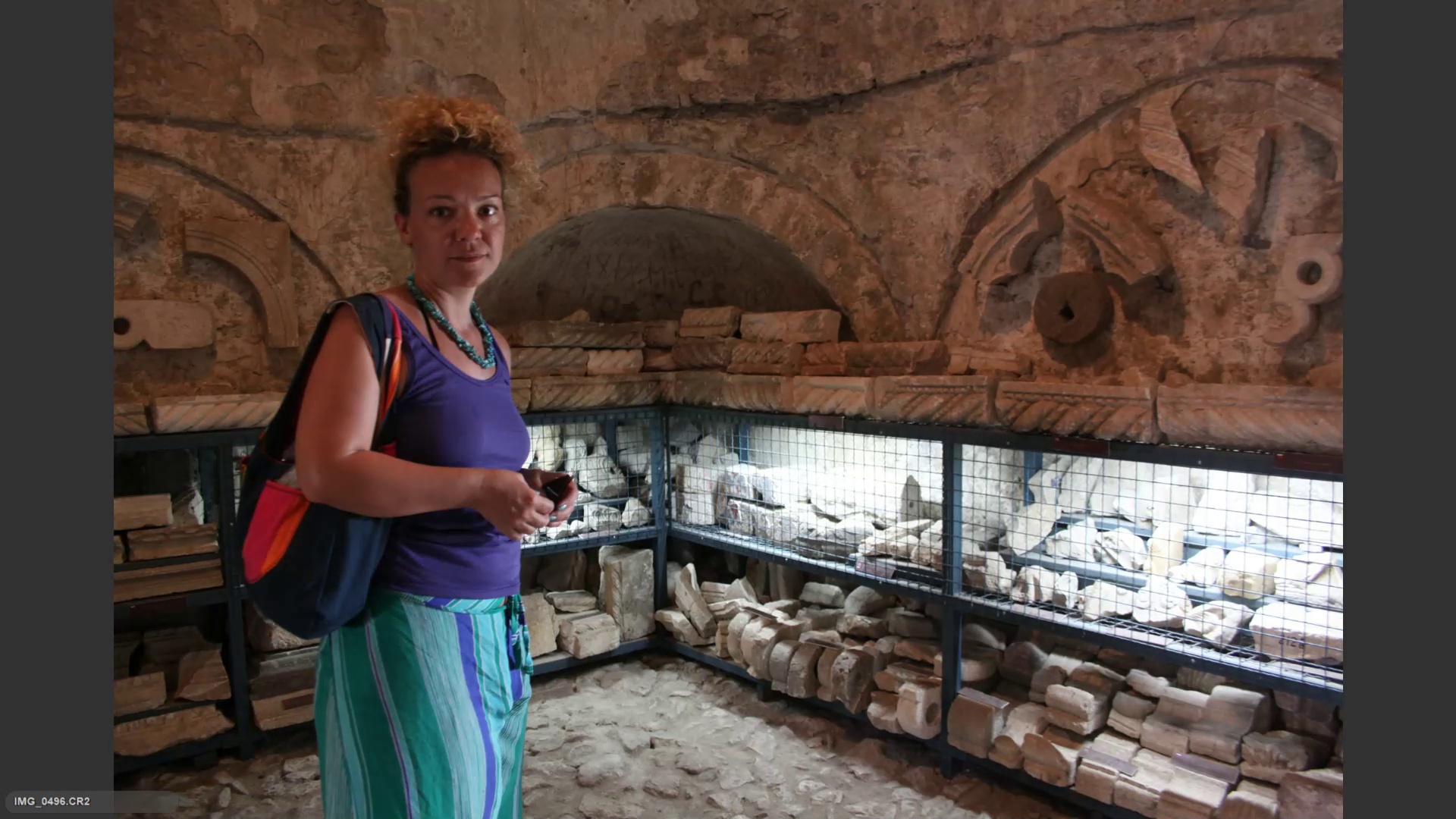 
key(ArrowLeft)
 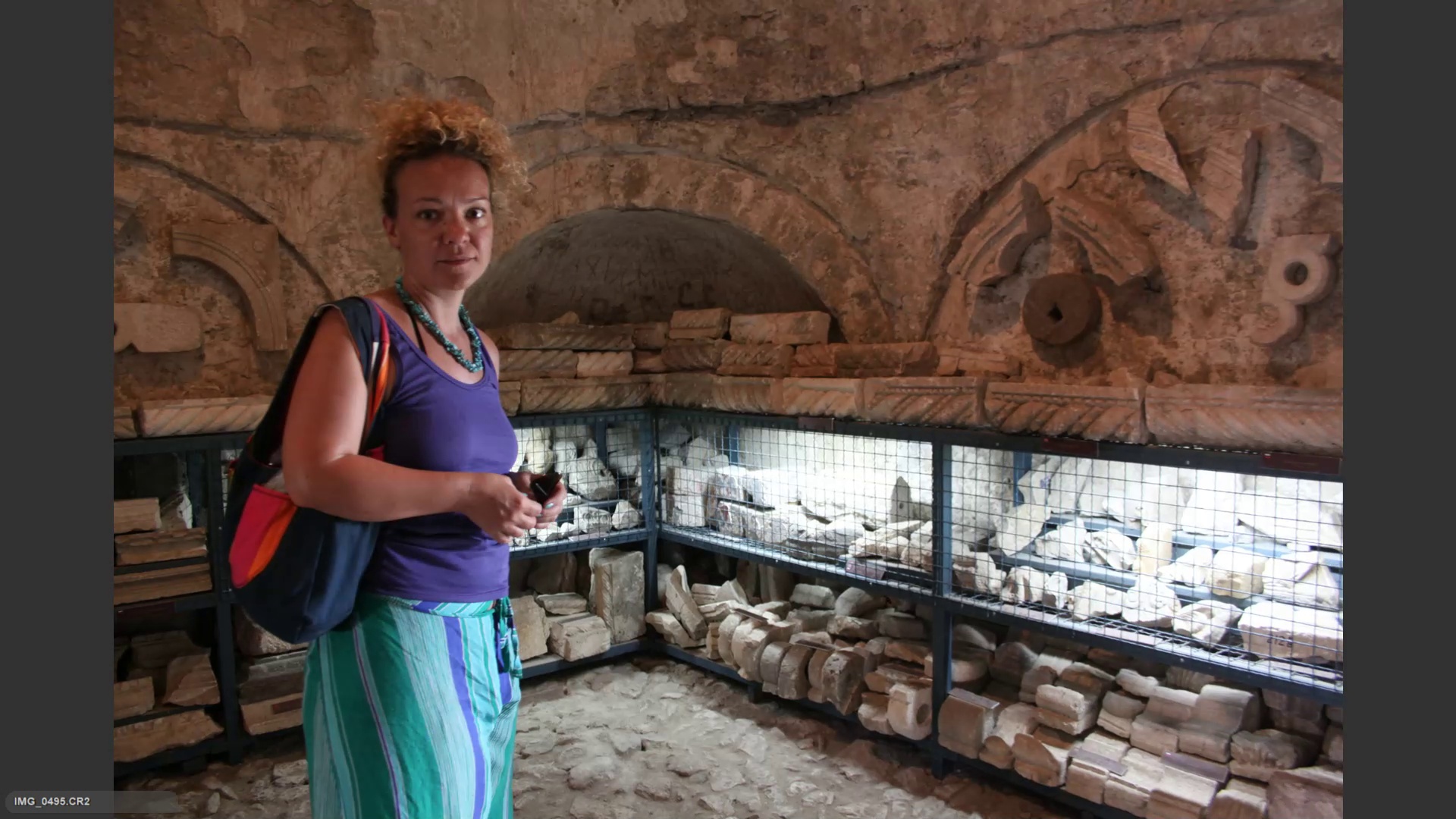 
key(ArrowRight)
 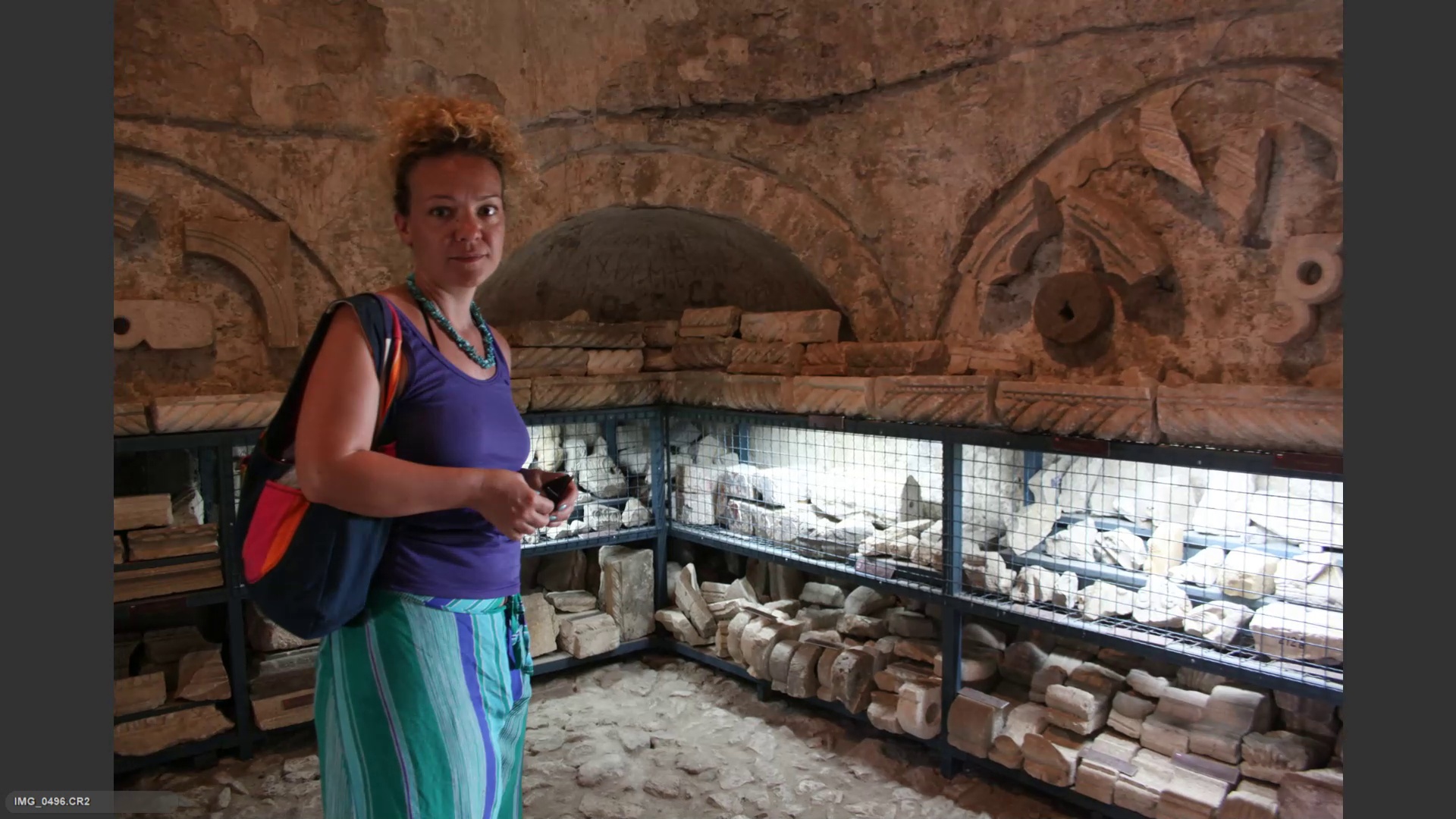 
key(ArrowRight)
 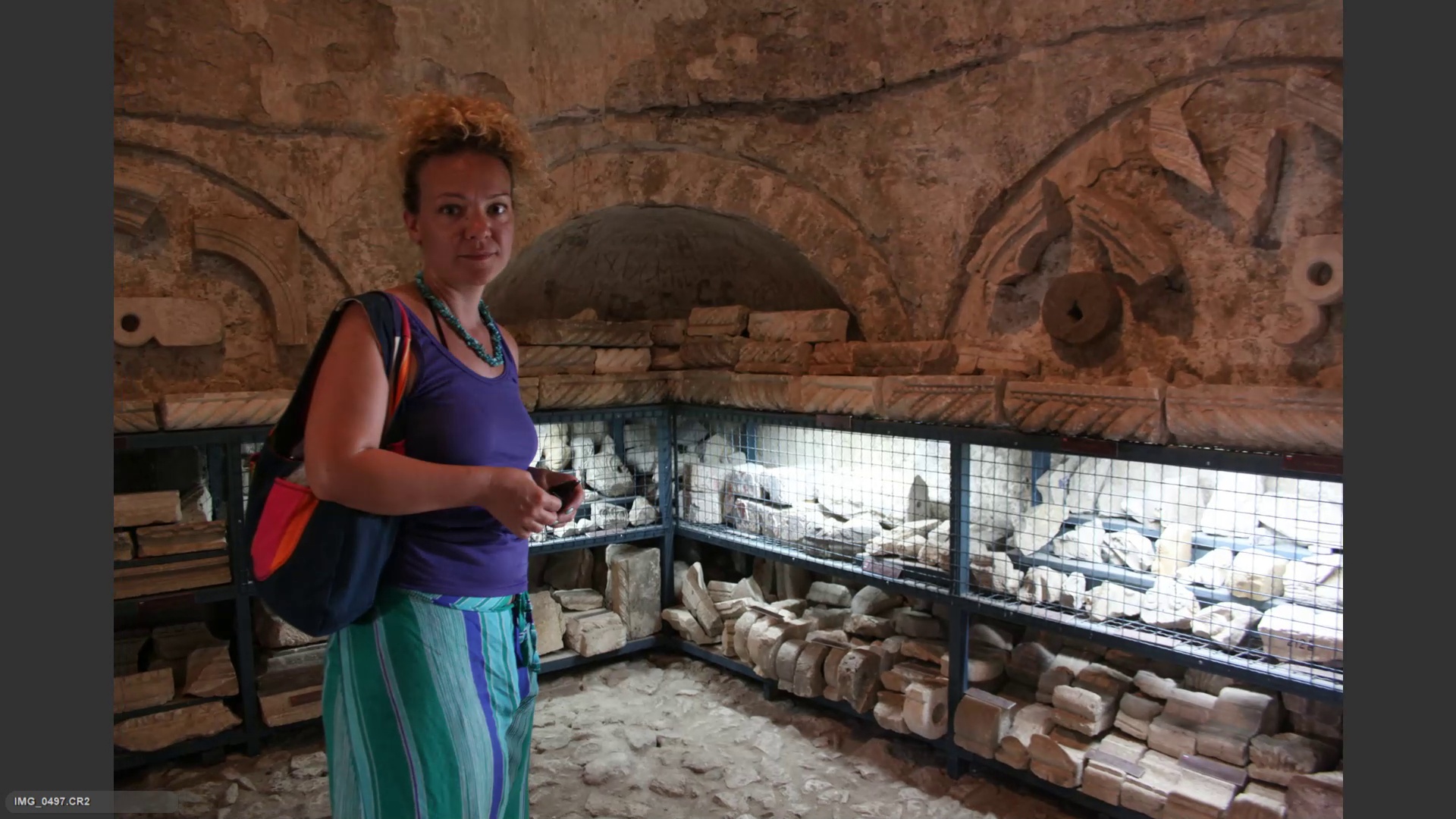 
key(ArrowRight)
 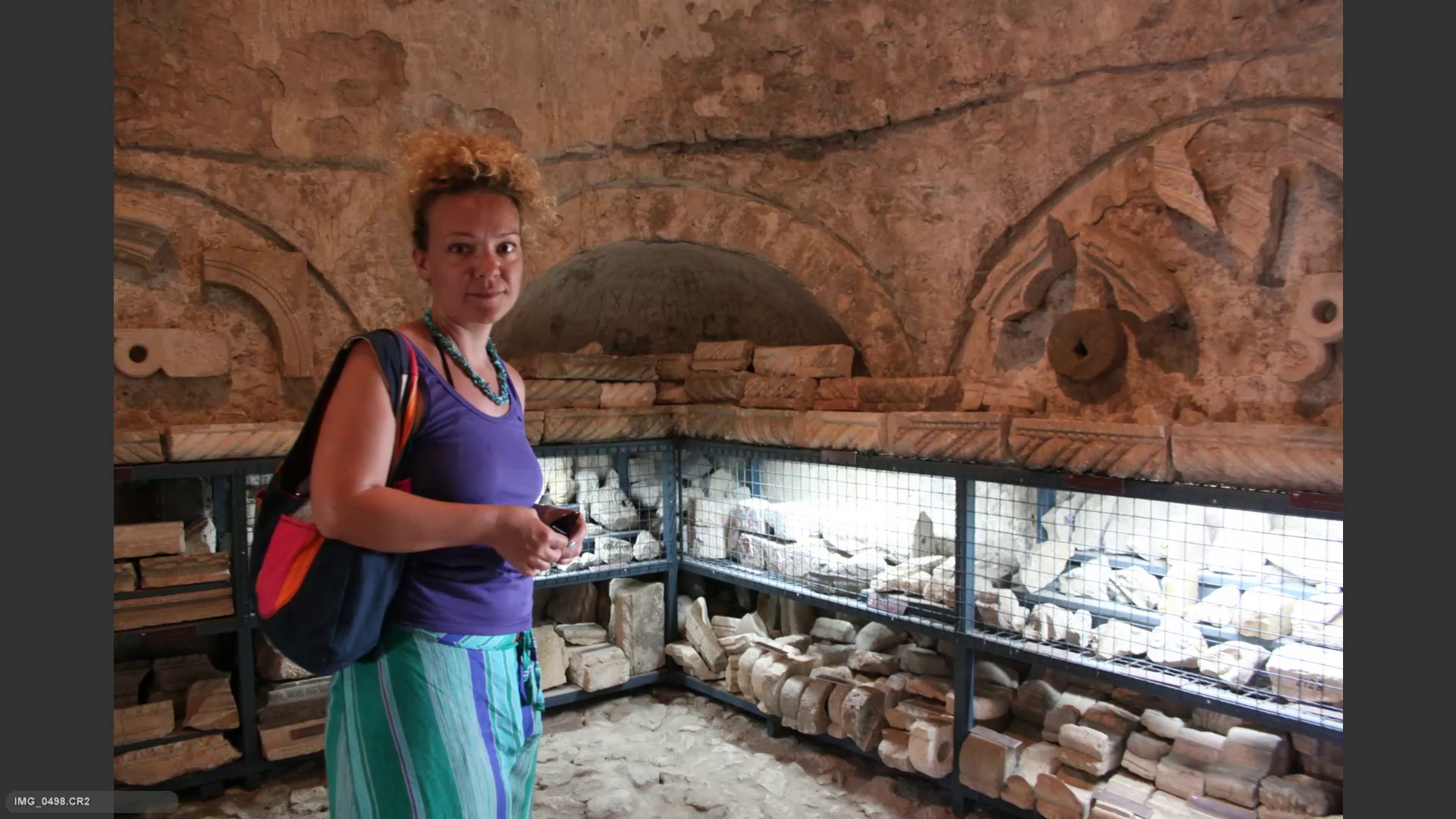 
key(6)
 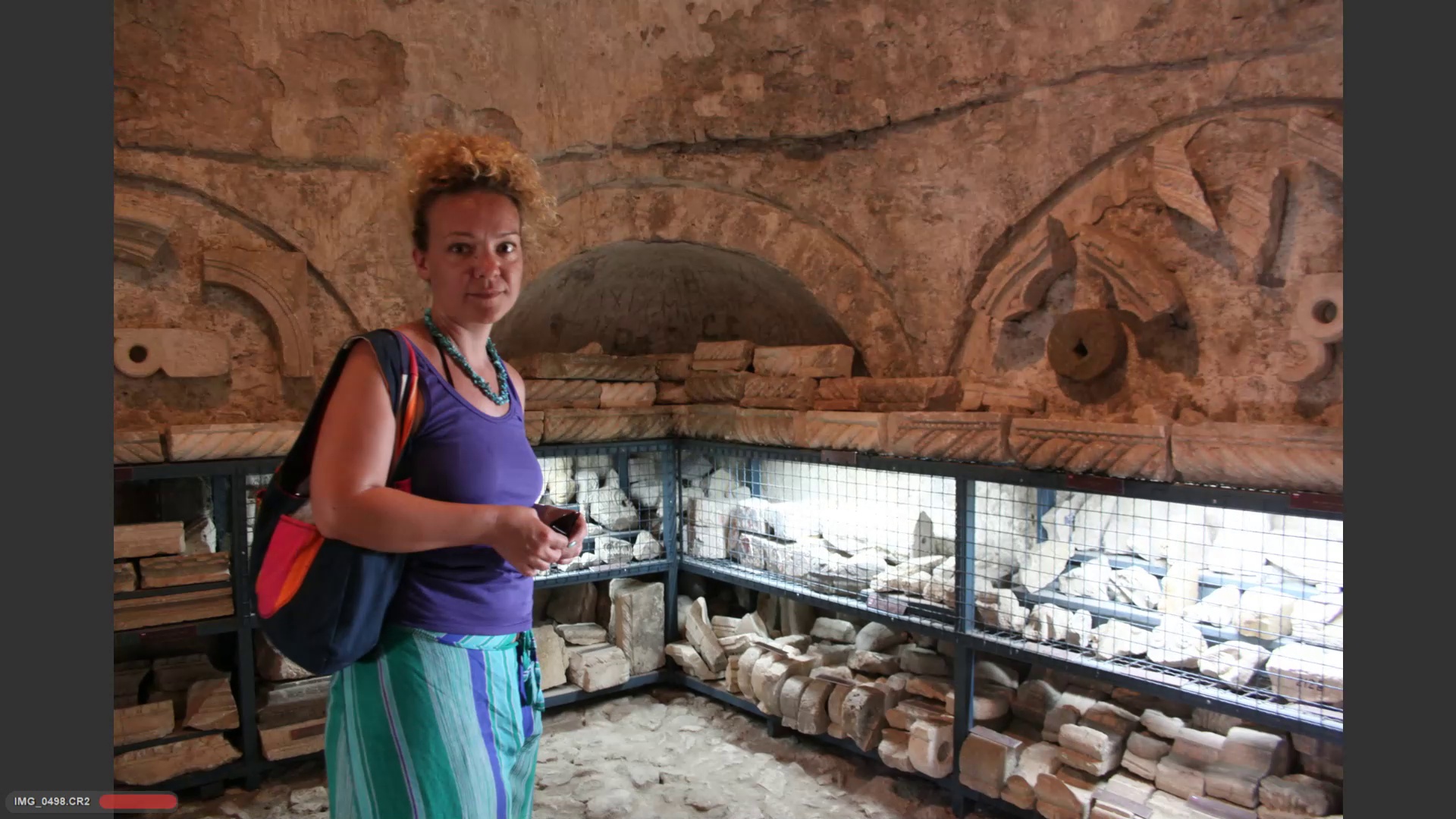 
key(ArrowRight)
 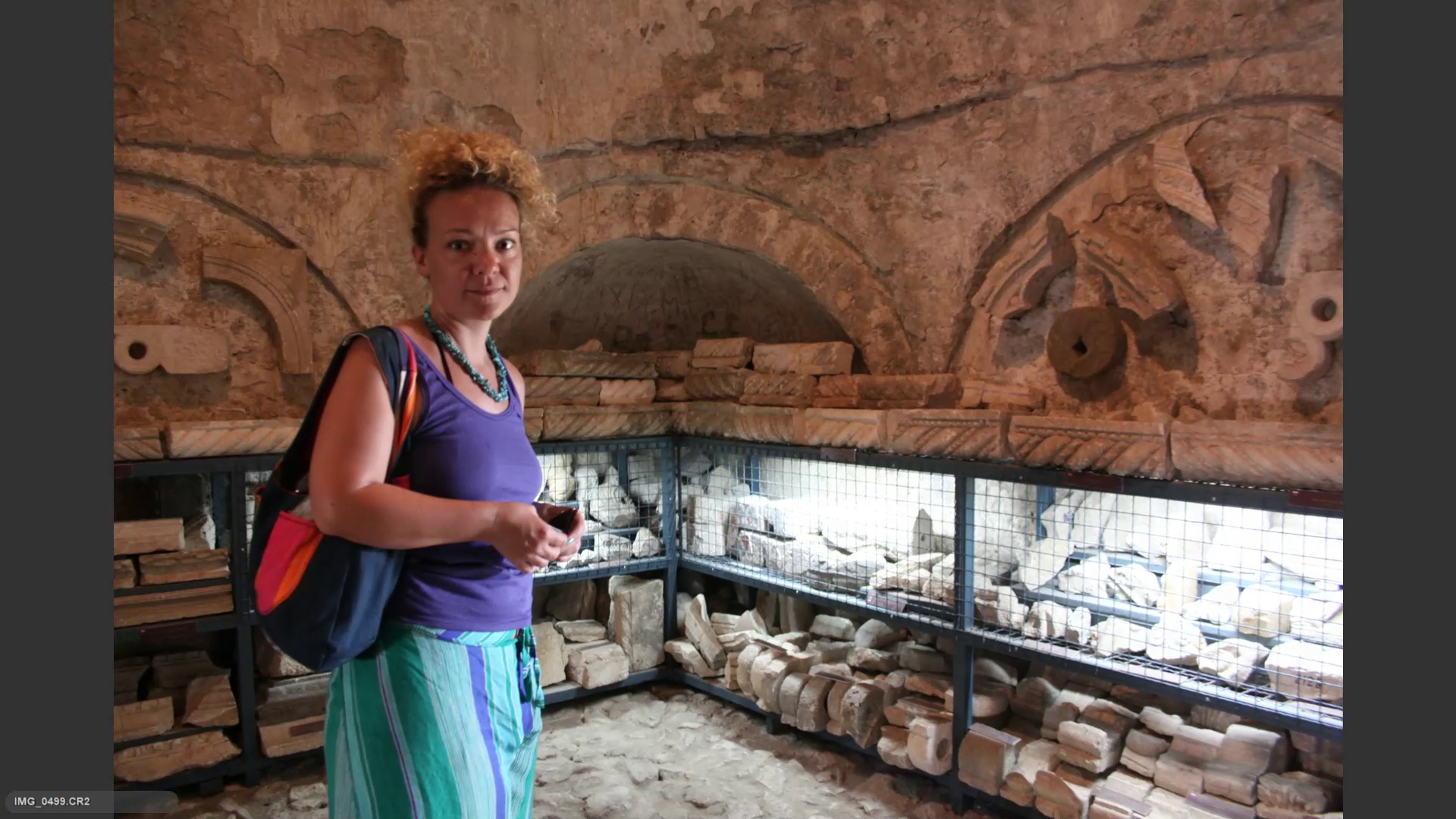 
key(ArrowRight)
 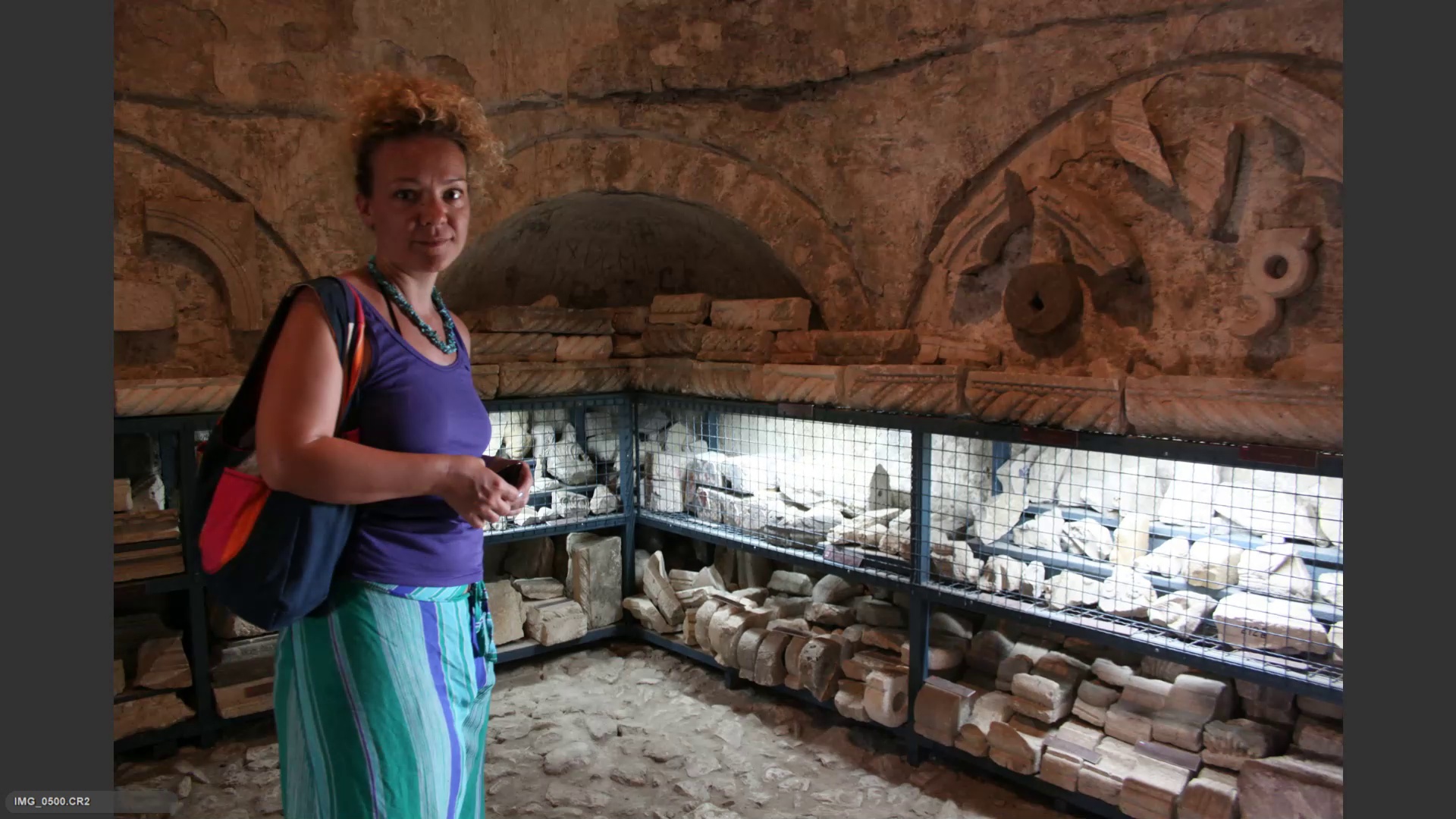 
key(6)
 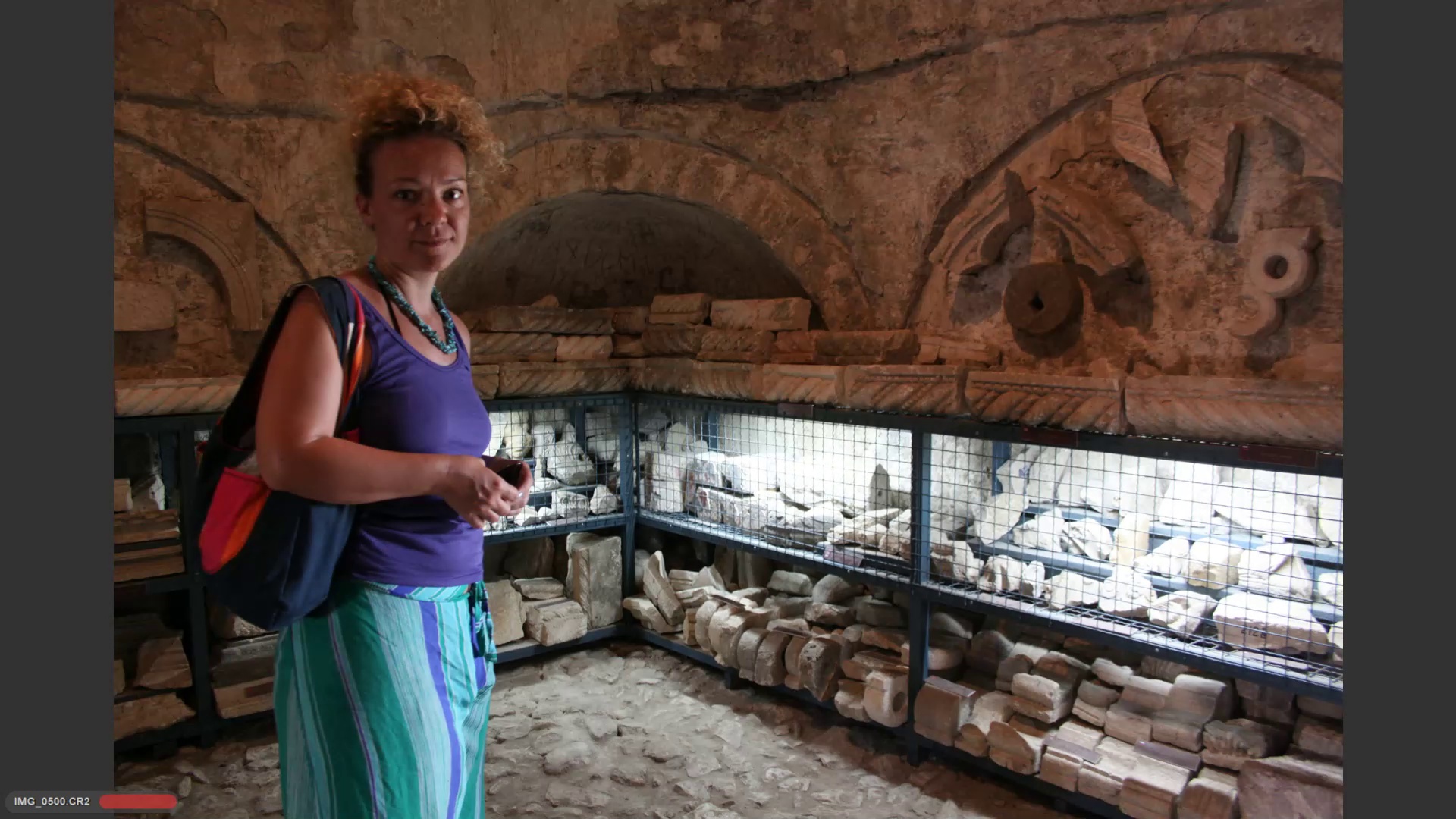 
key(ArrowRight)
 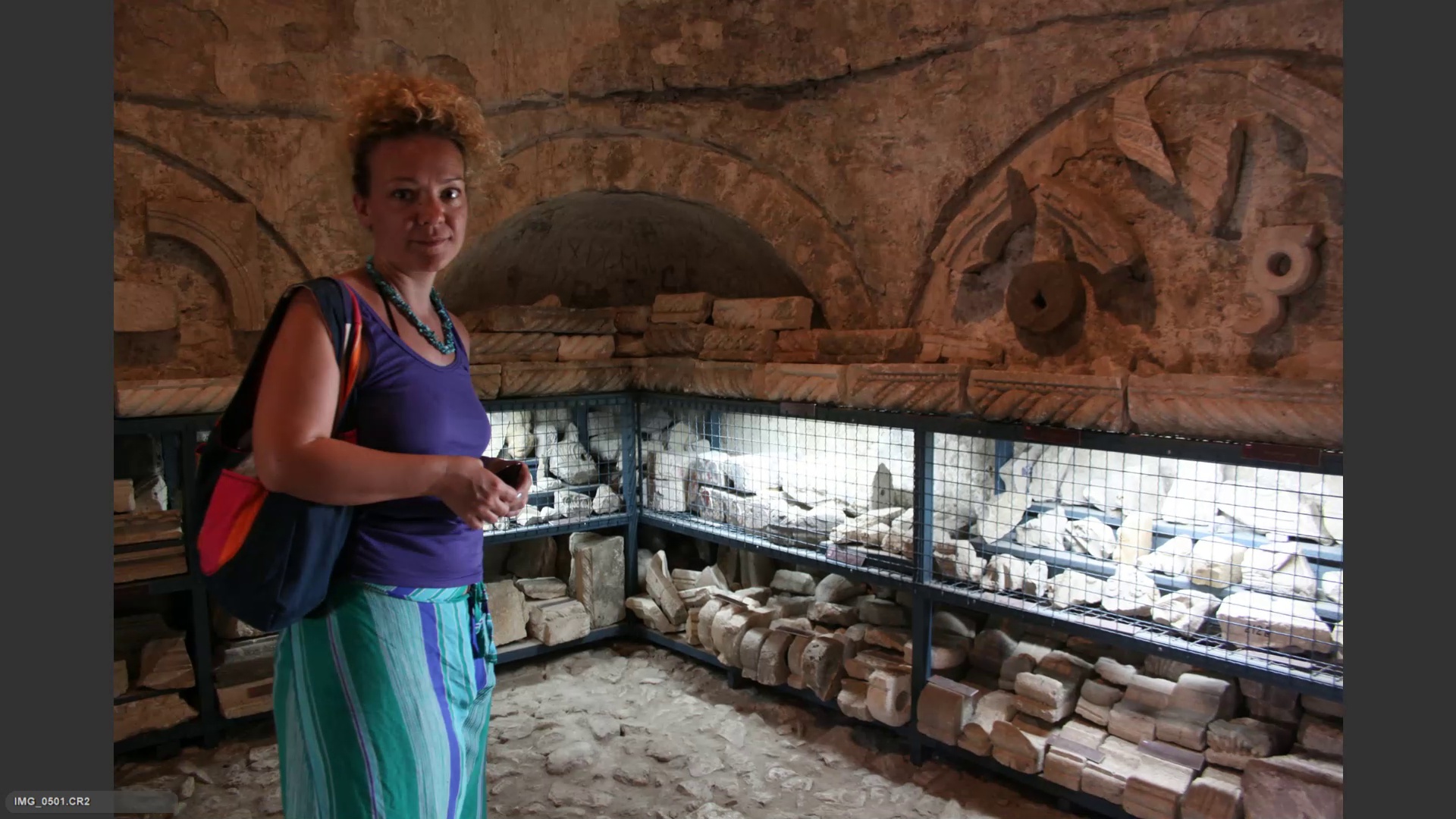 
hold_key(key=ArrowRight, duration=1.09)
 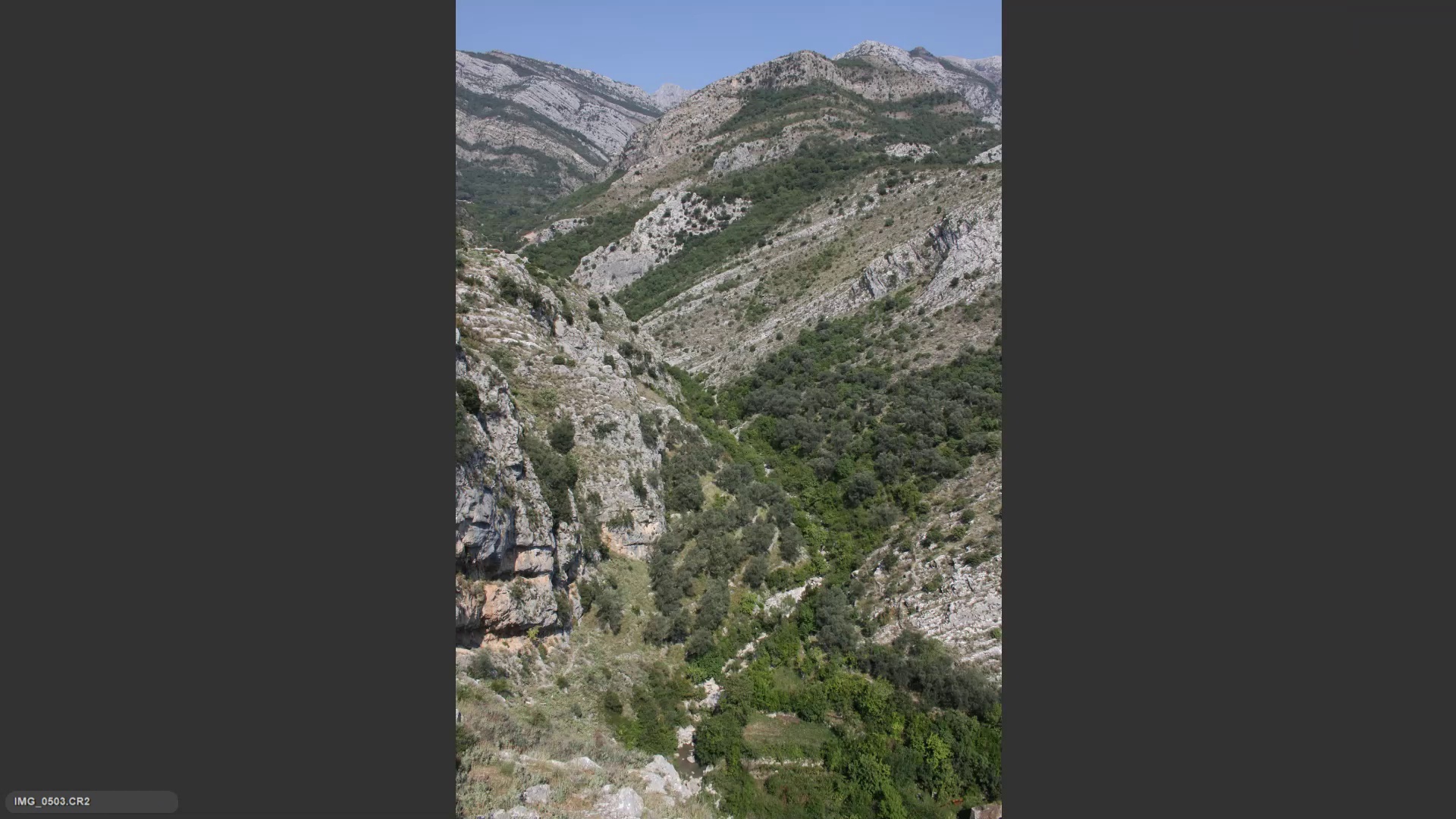 
key(ArrowLeft)
 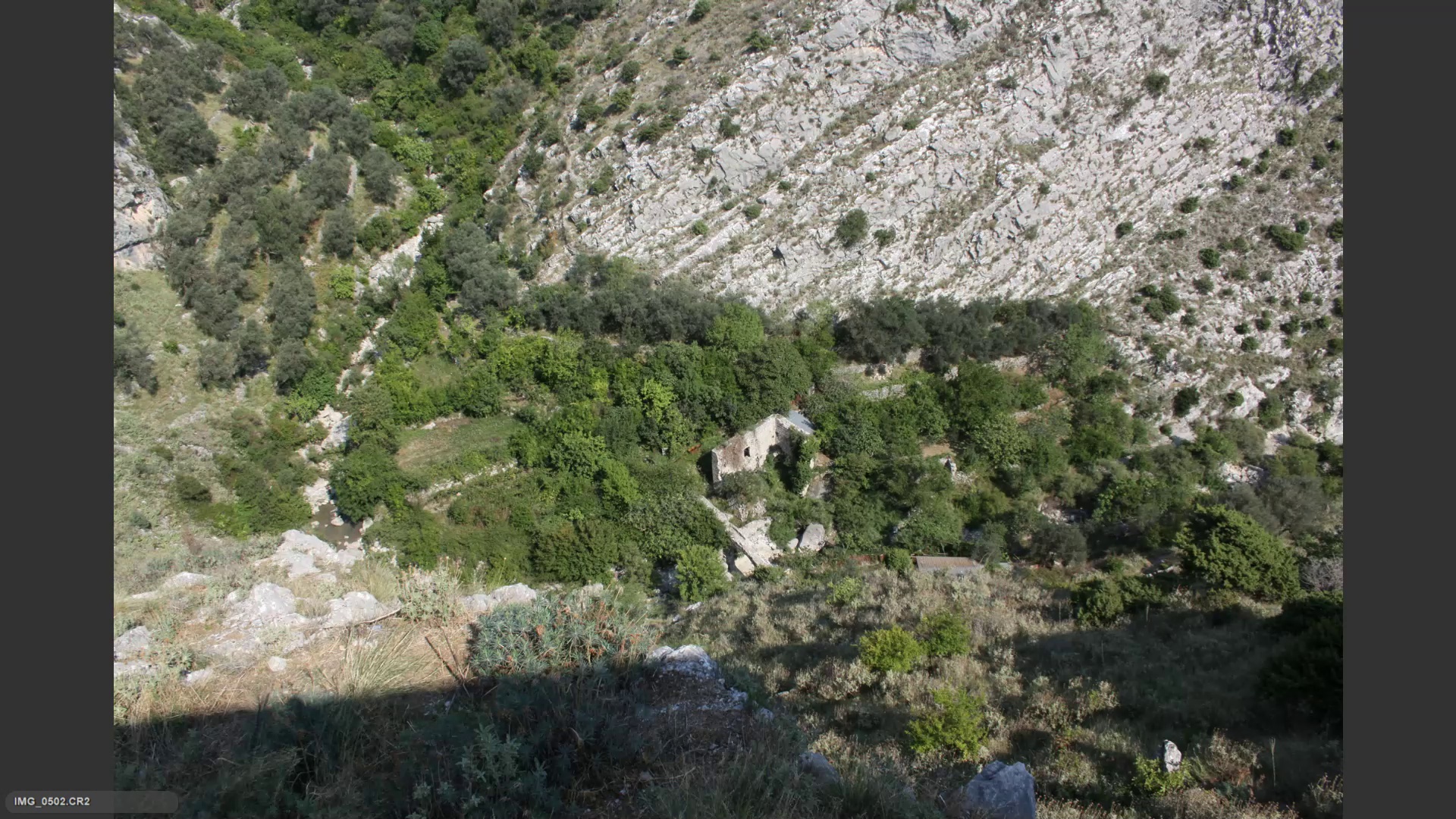 
key(6)
 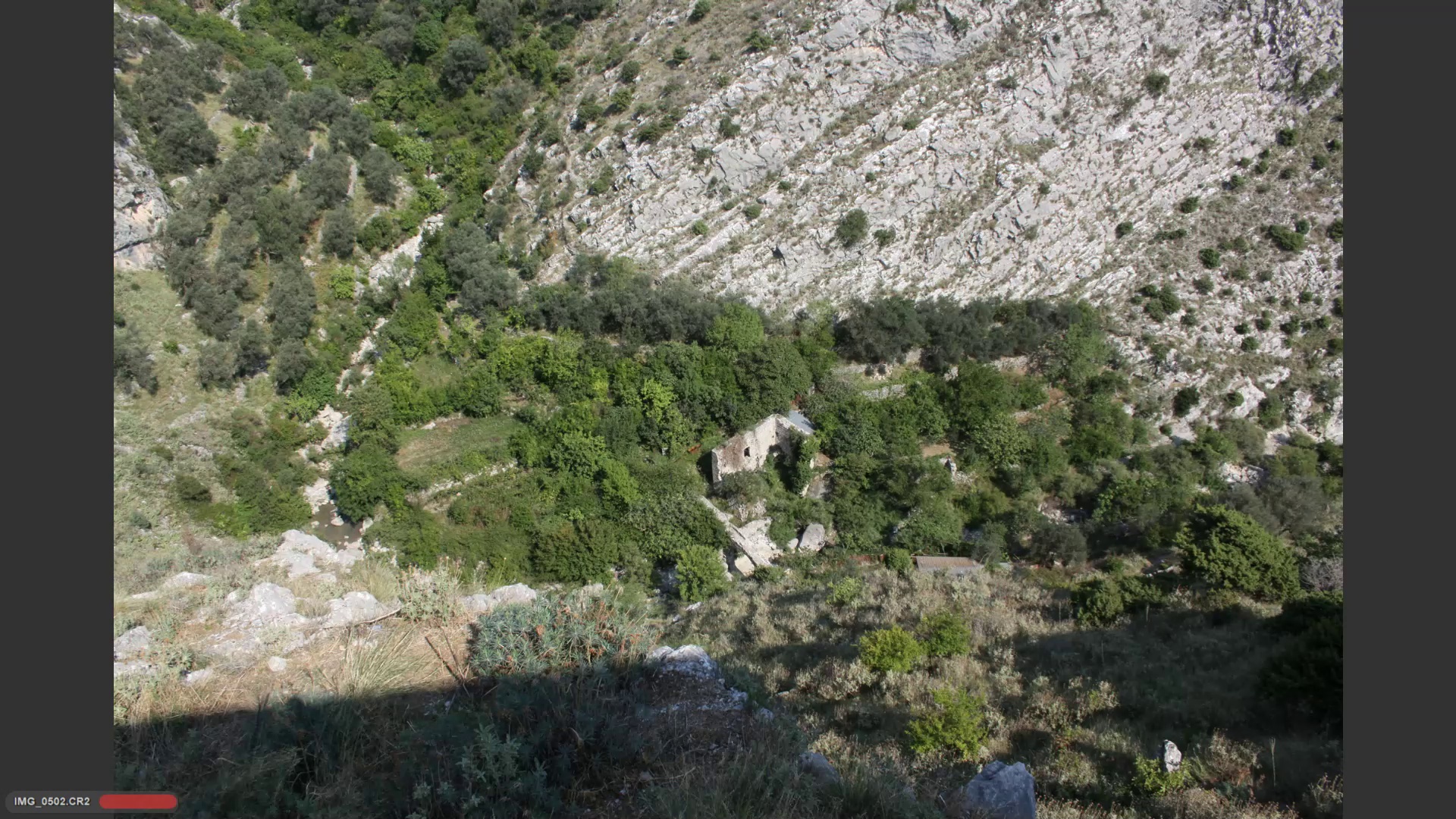 
key(ArrowRight)
 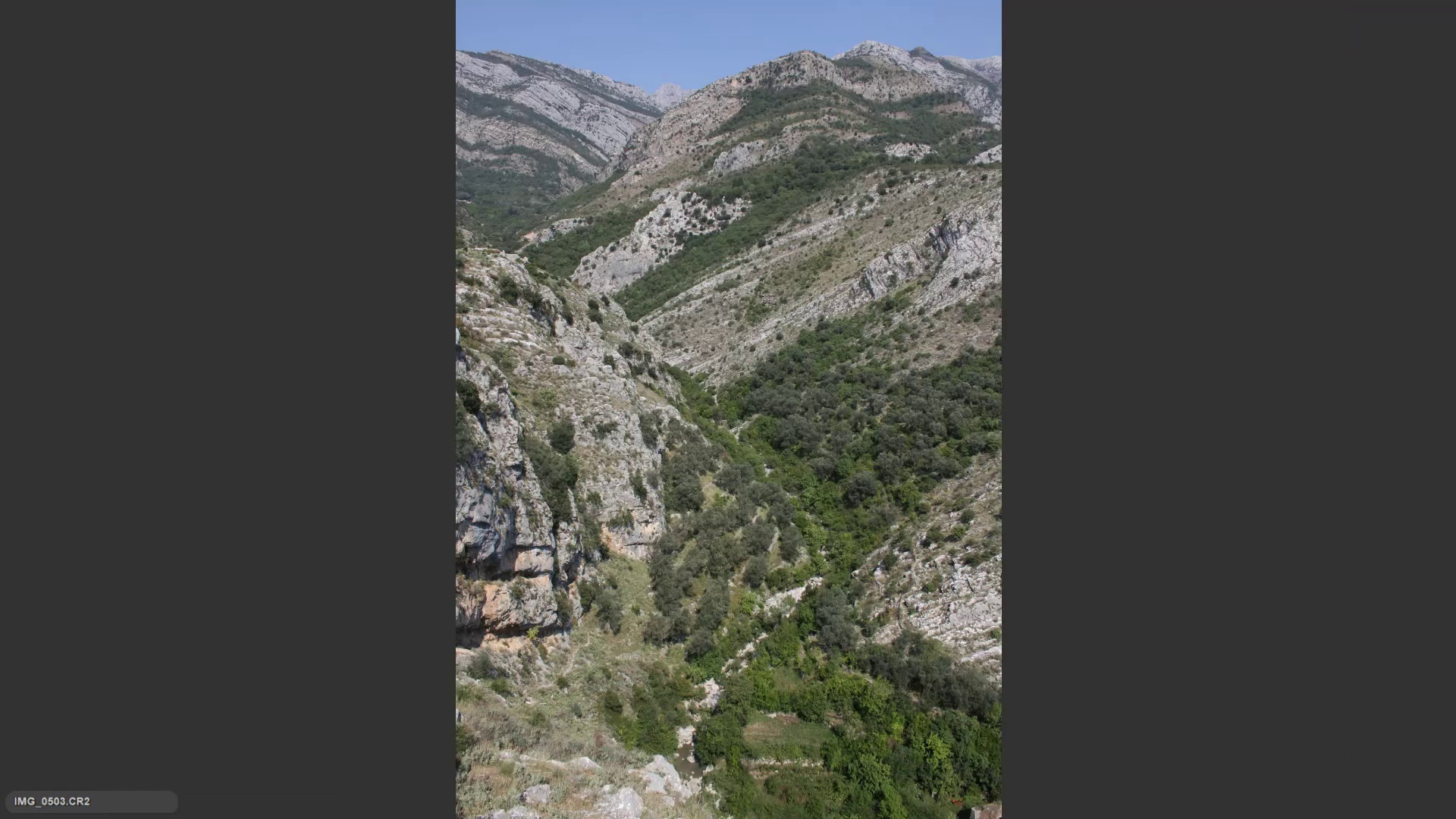 
key(ArrowRight)
 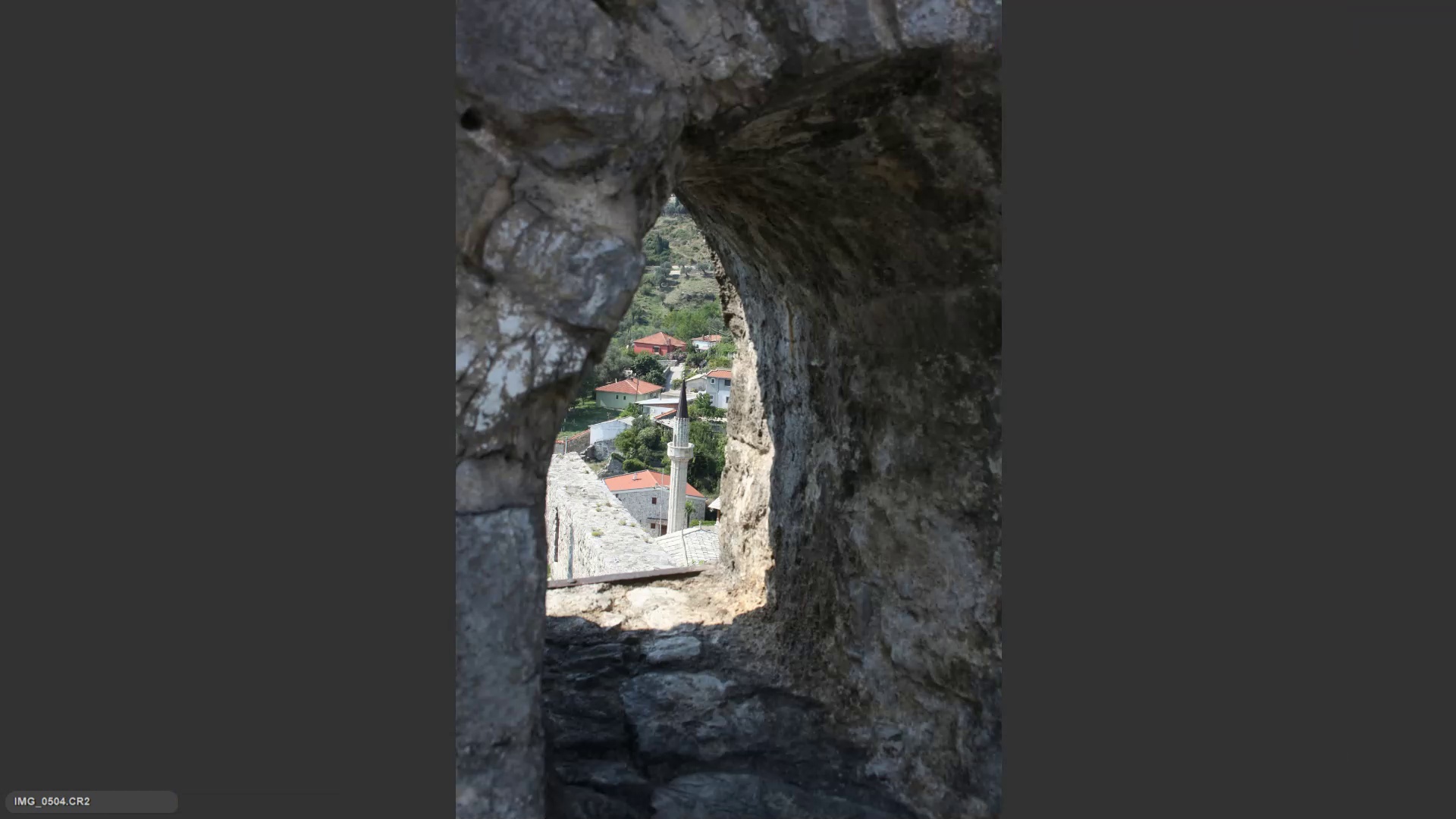 
key(ArrowLeft)
 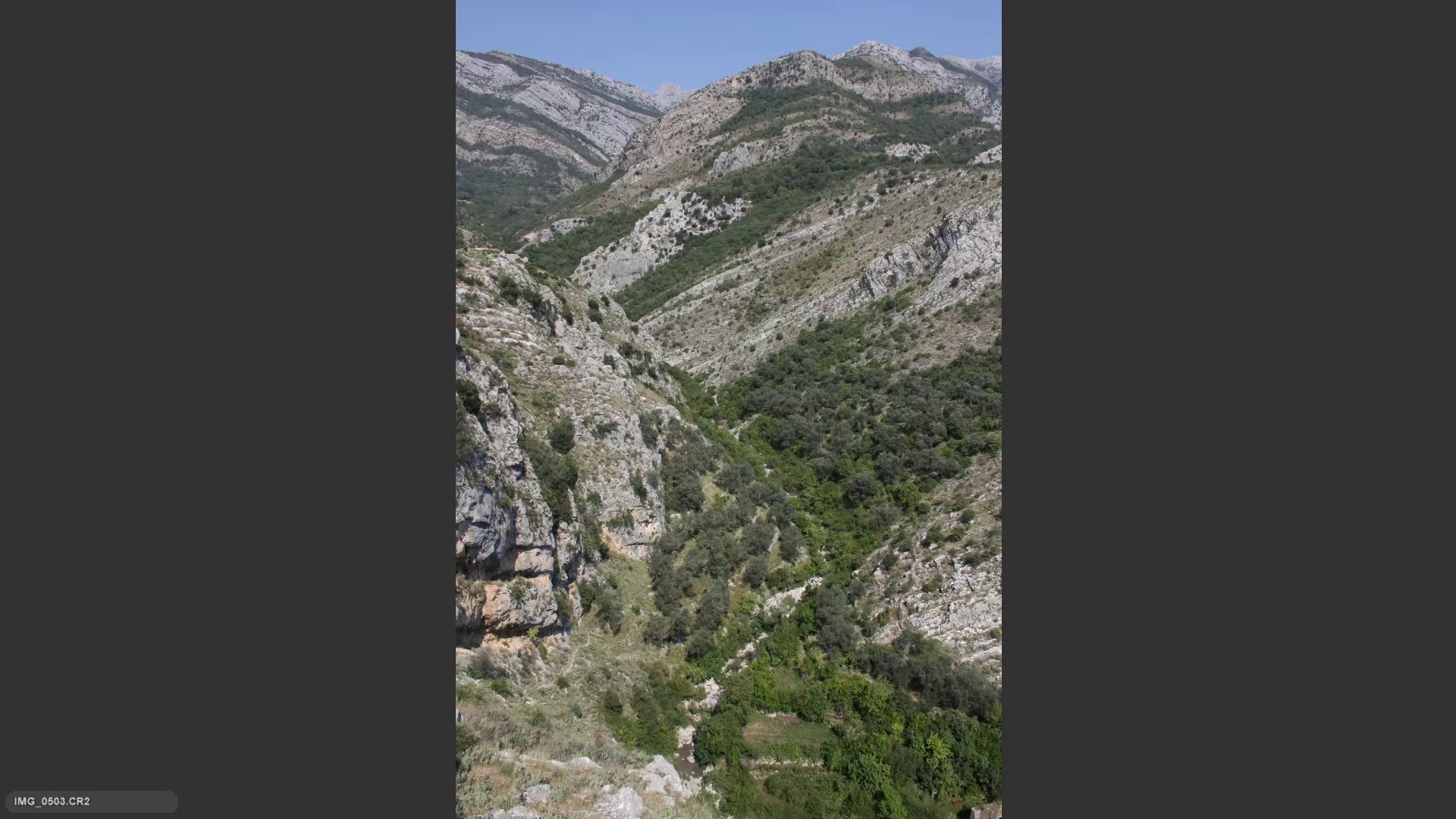 
key(6)
 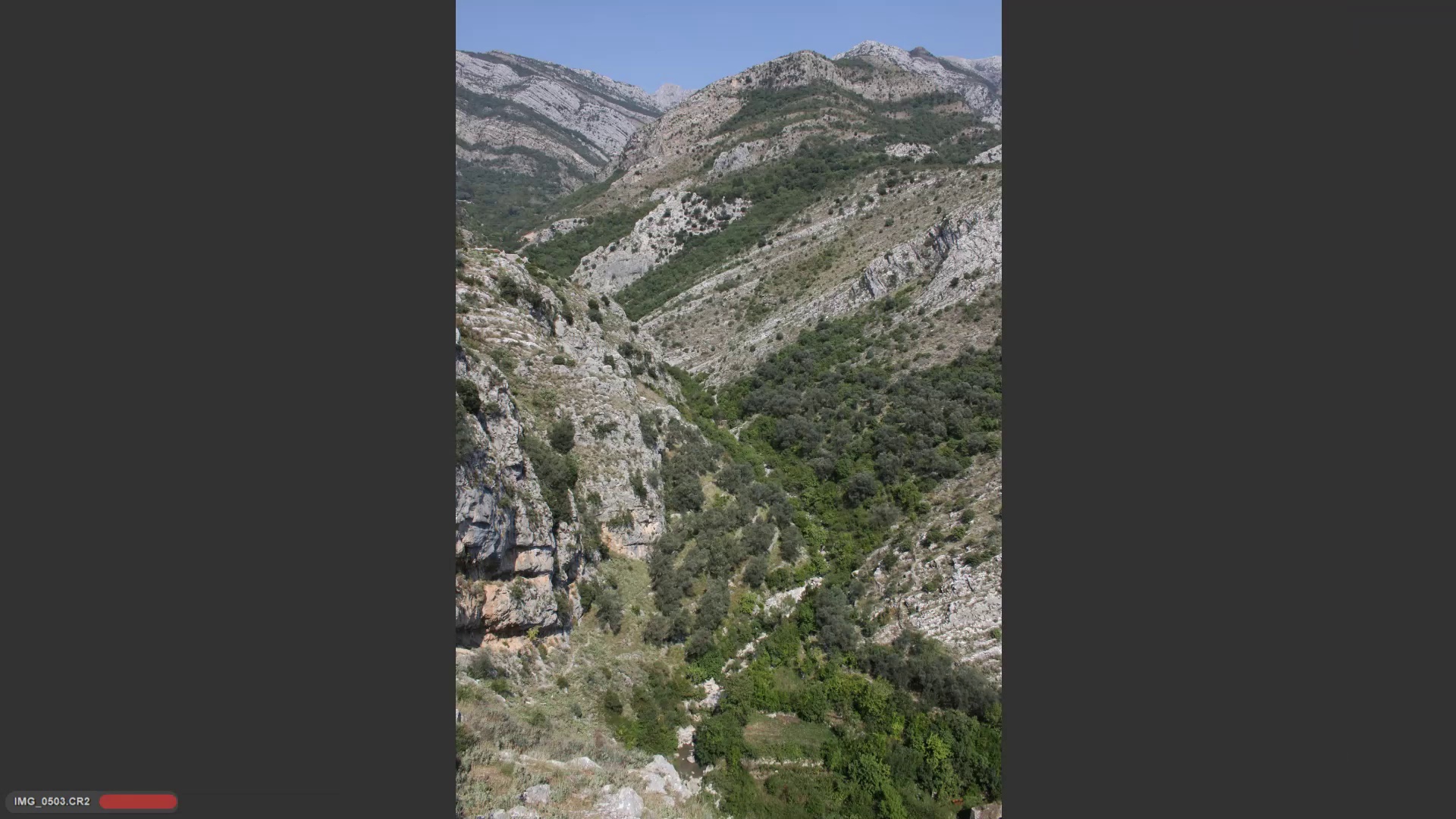 
key(ArrowRight)
 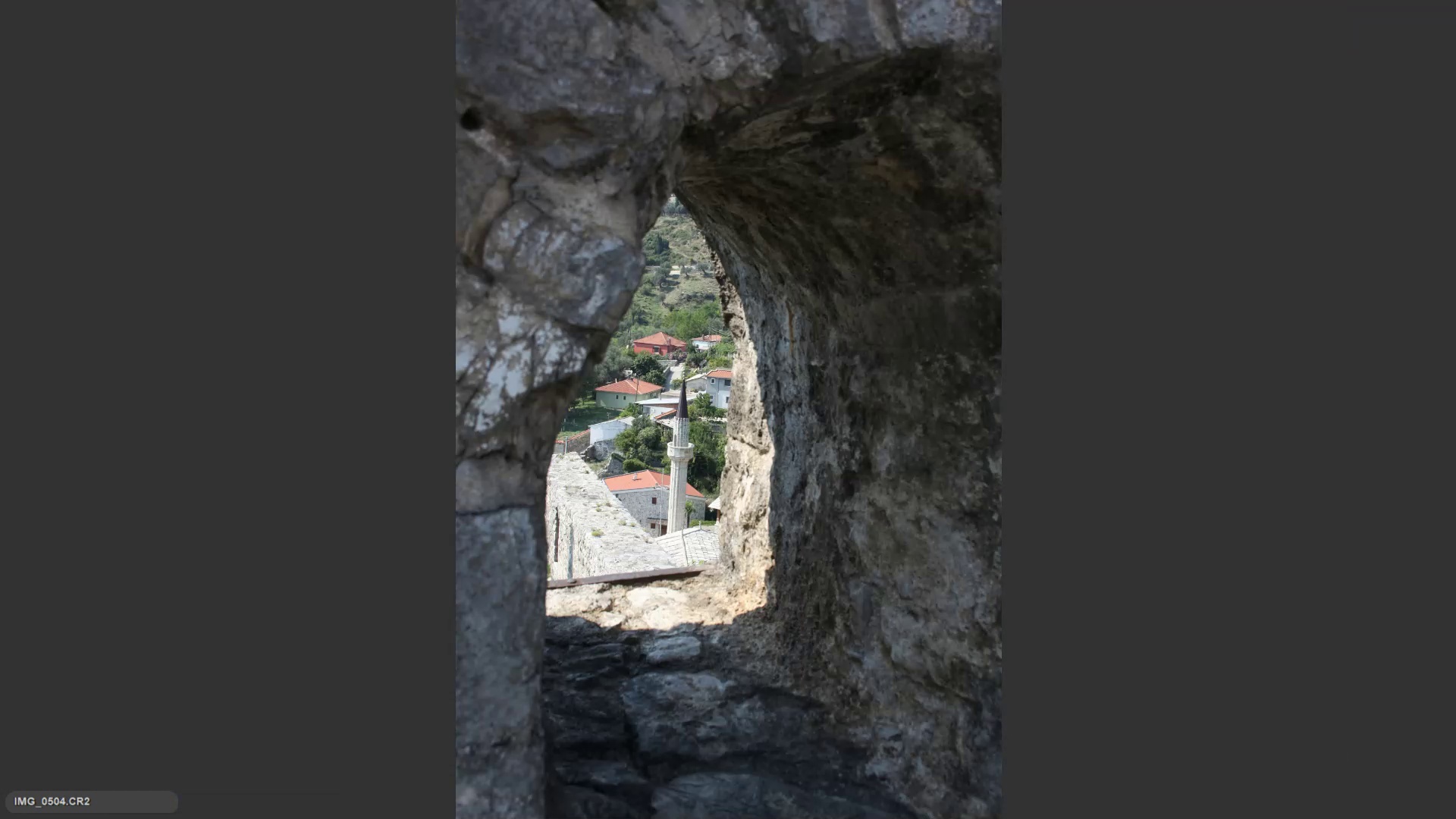 
key(6)
 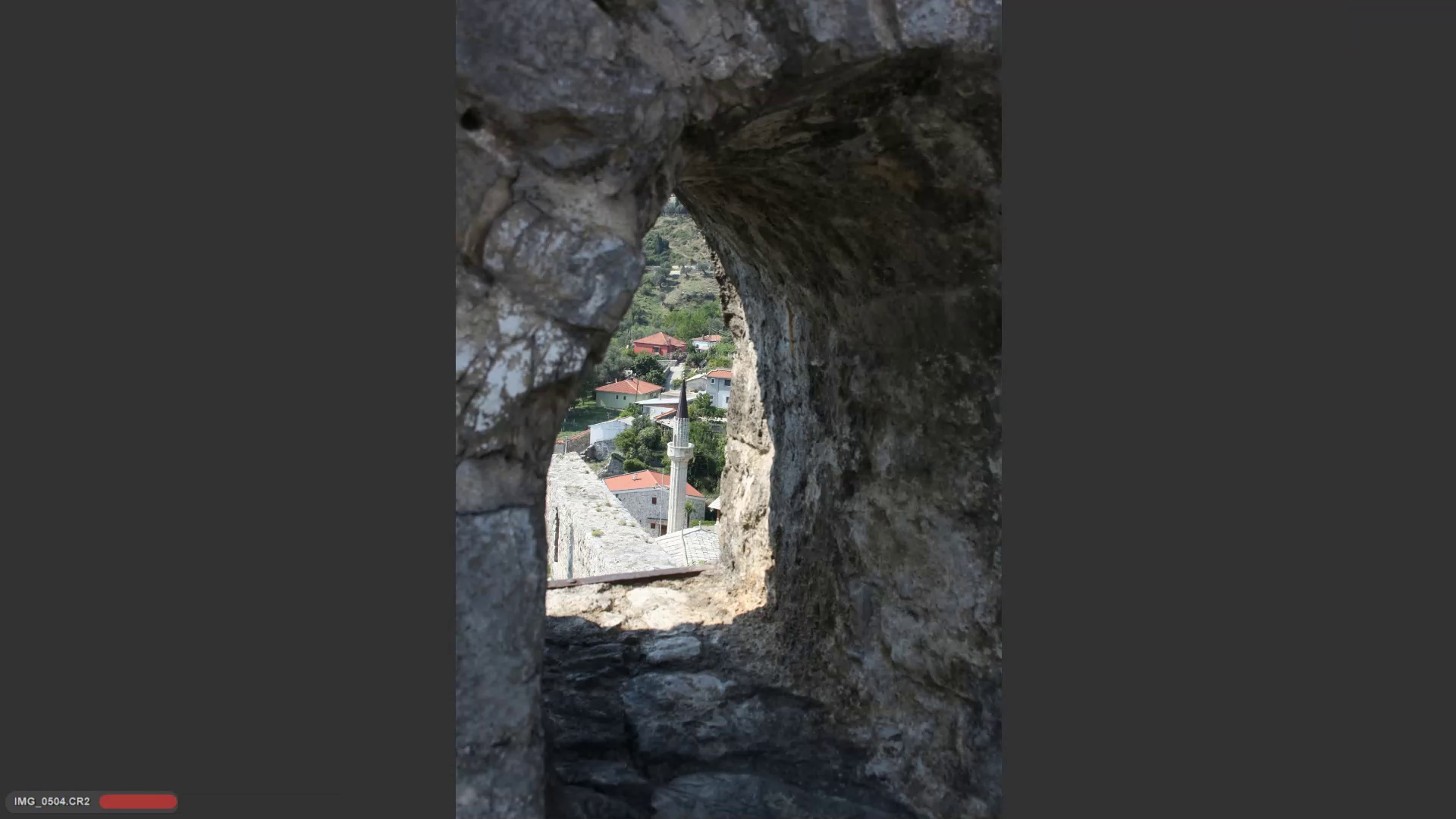 
key(ArrowRight)
 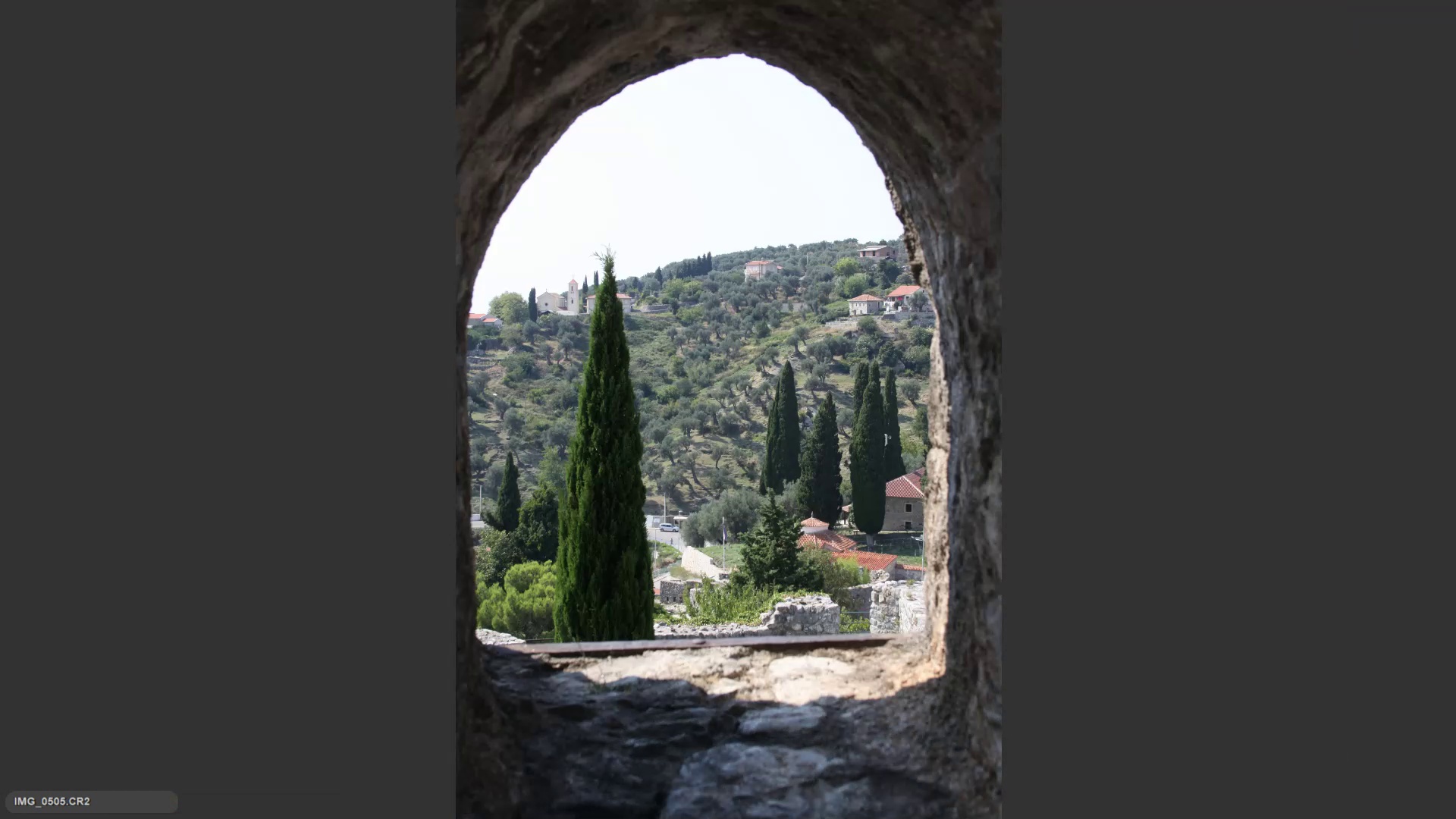 
key(ArrowRight)
 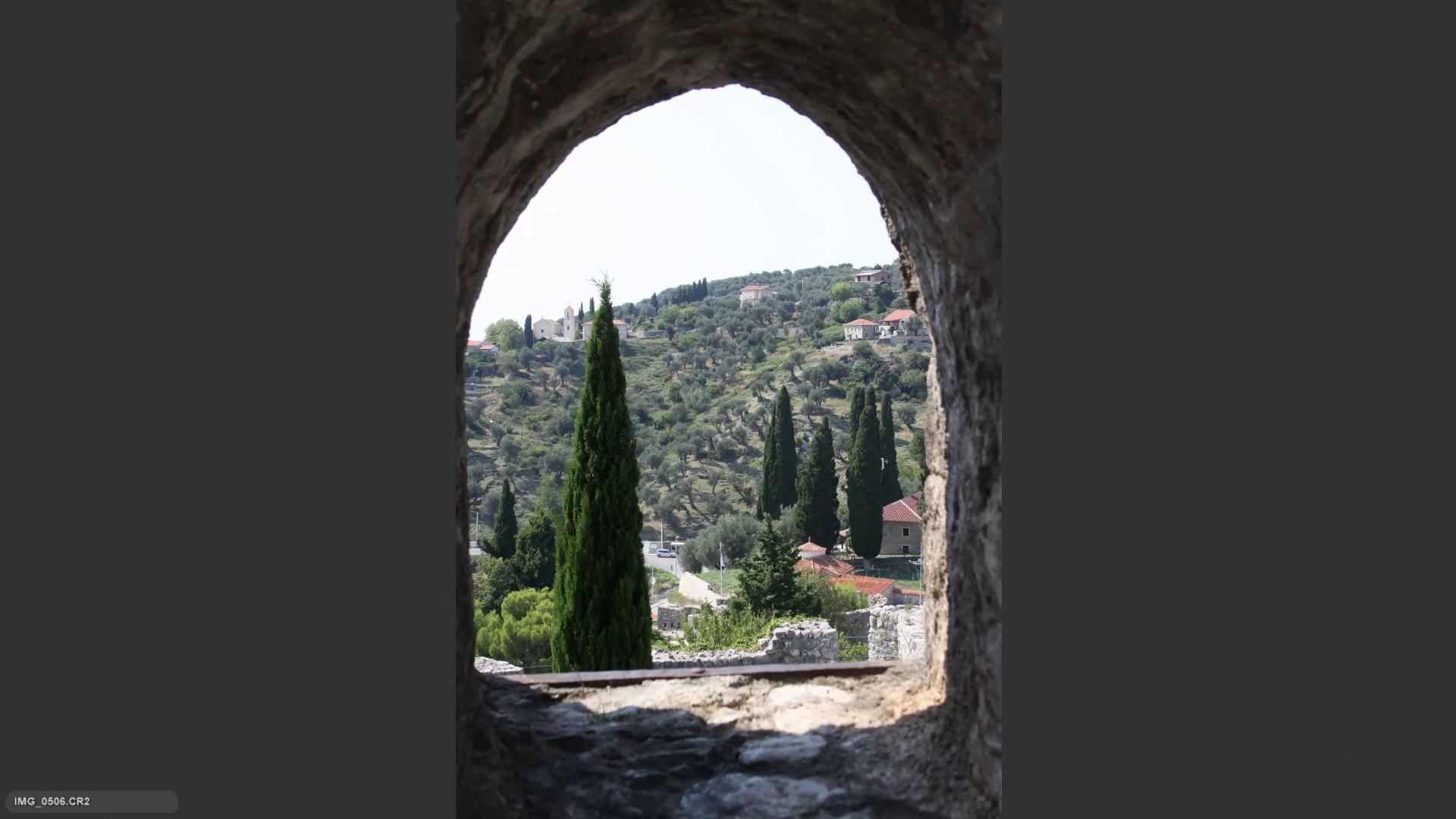 
key(ArrowLeft)
 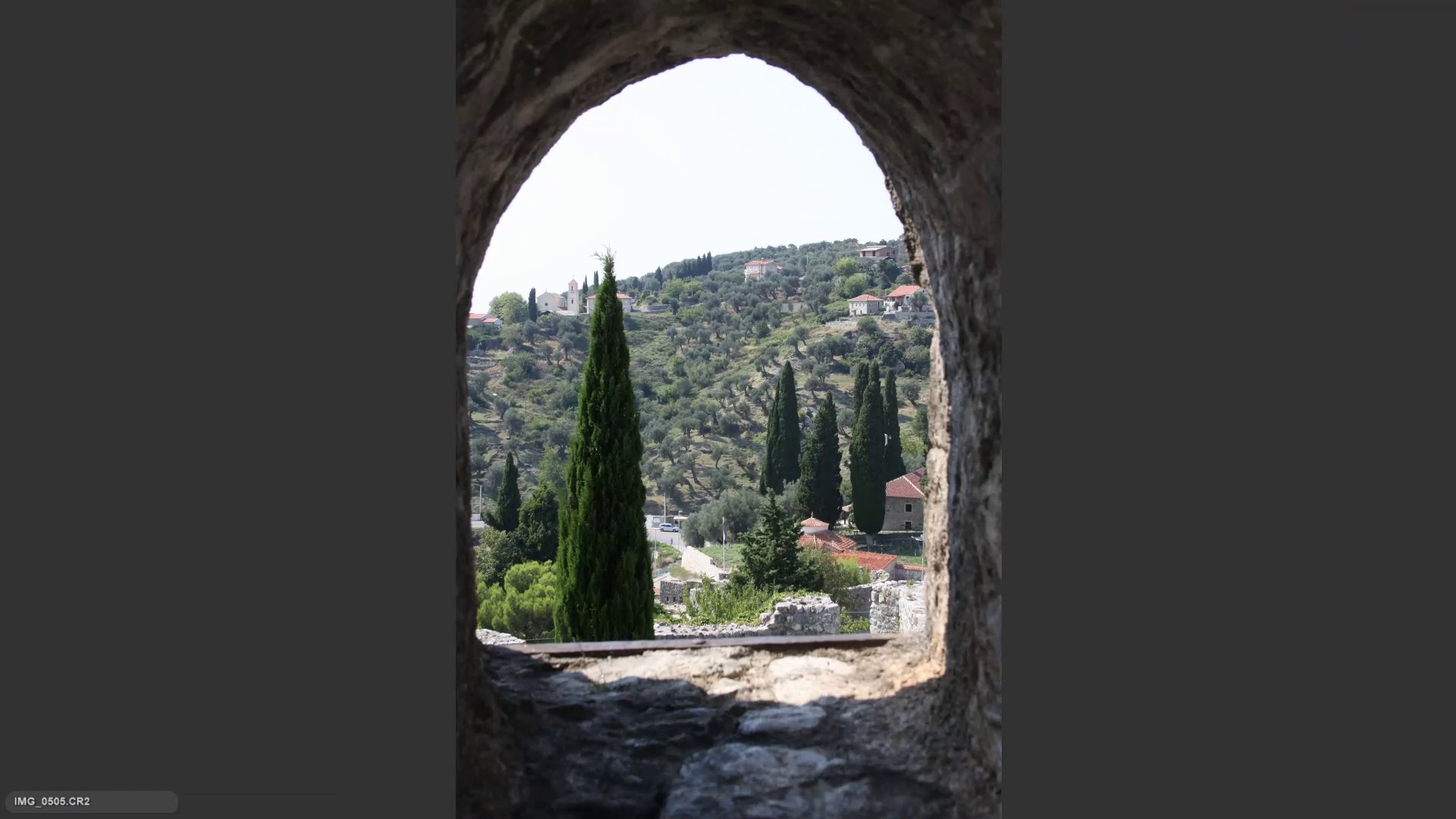 
key(6)
 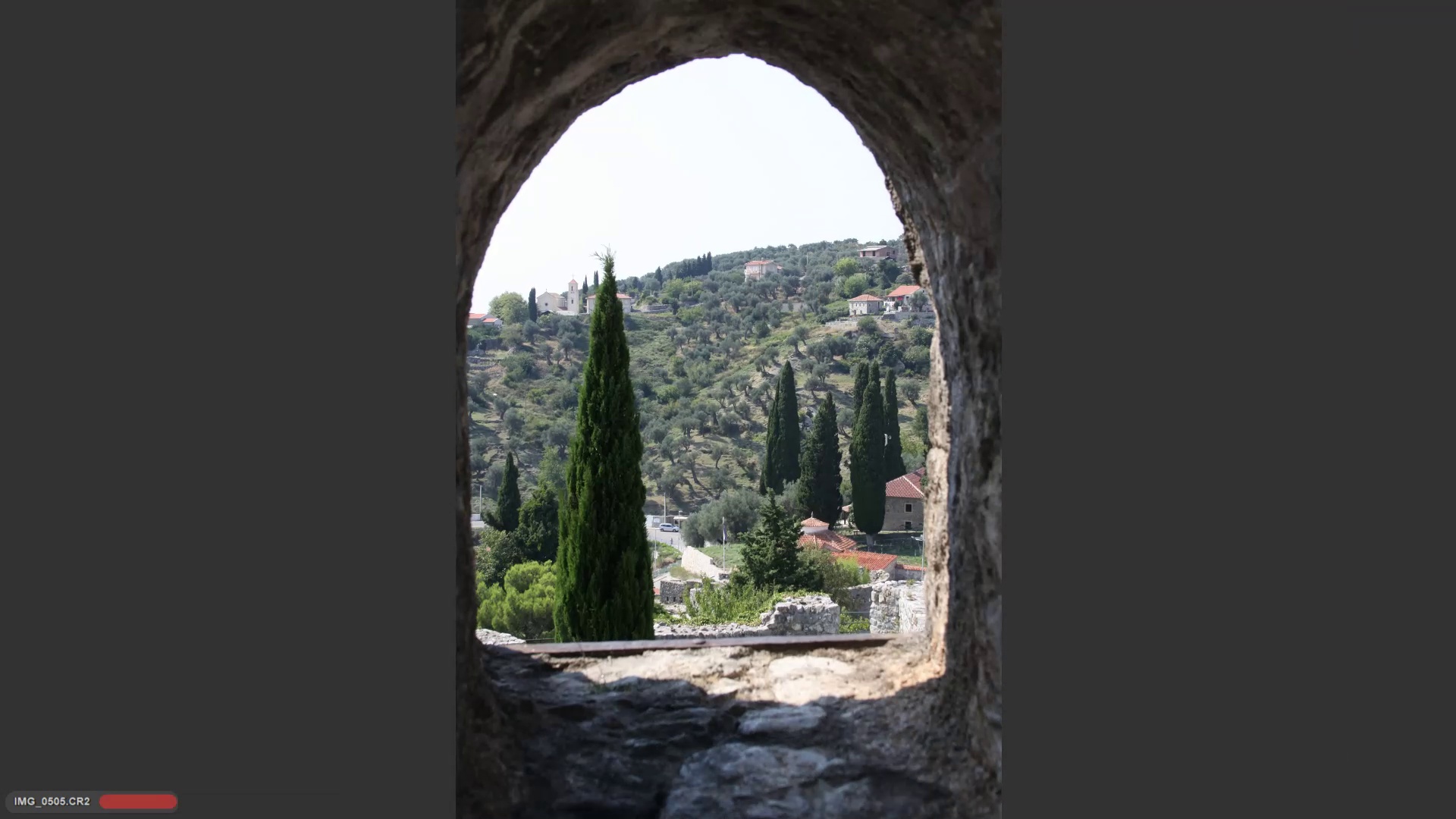 
key(ArrowRight)
 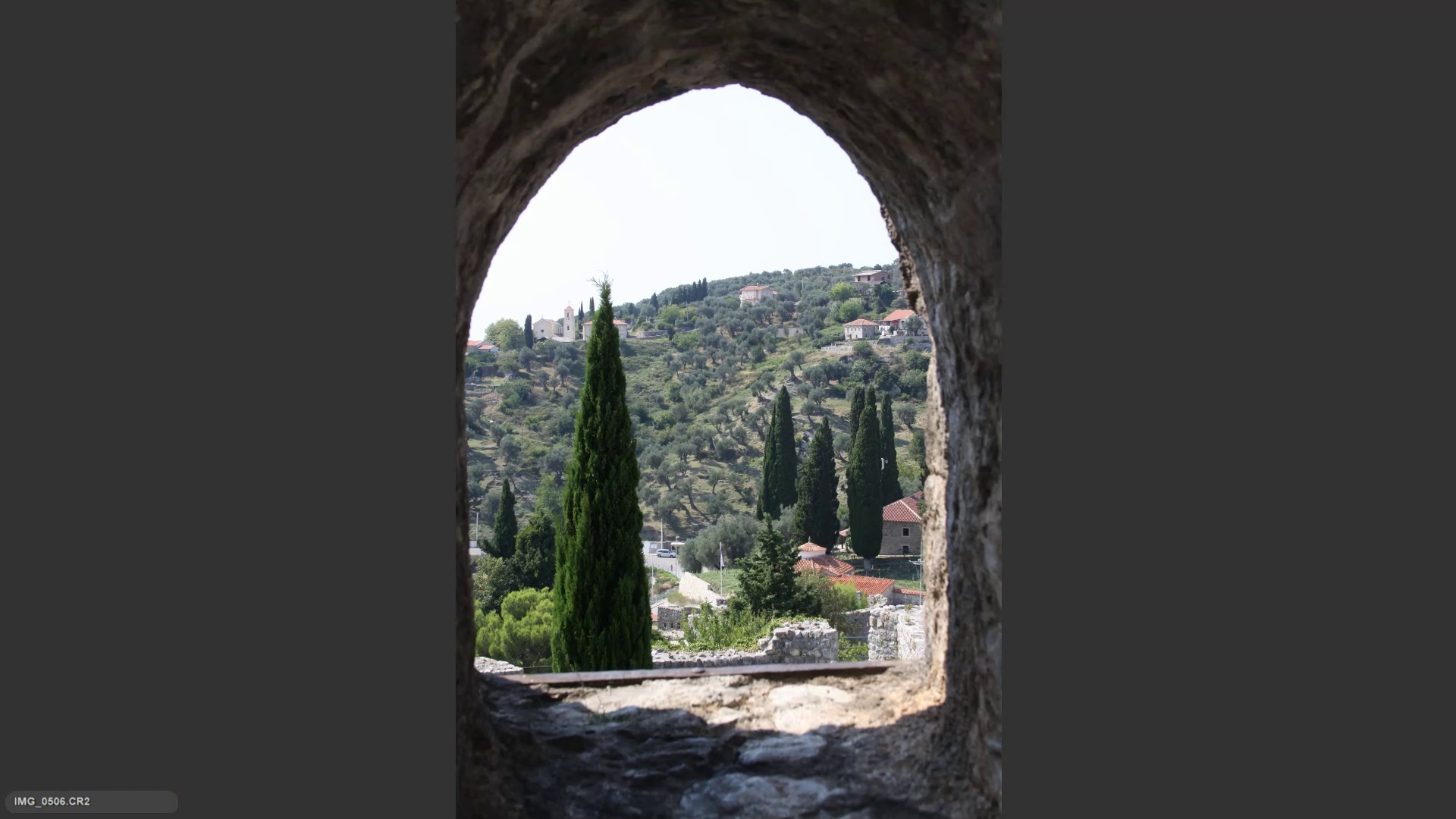 
key(ArrowRight)
 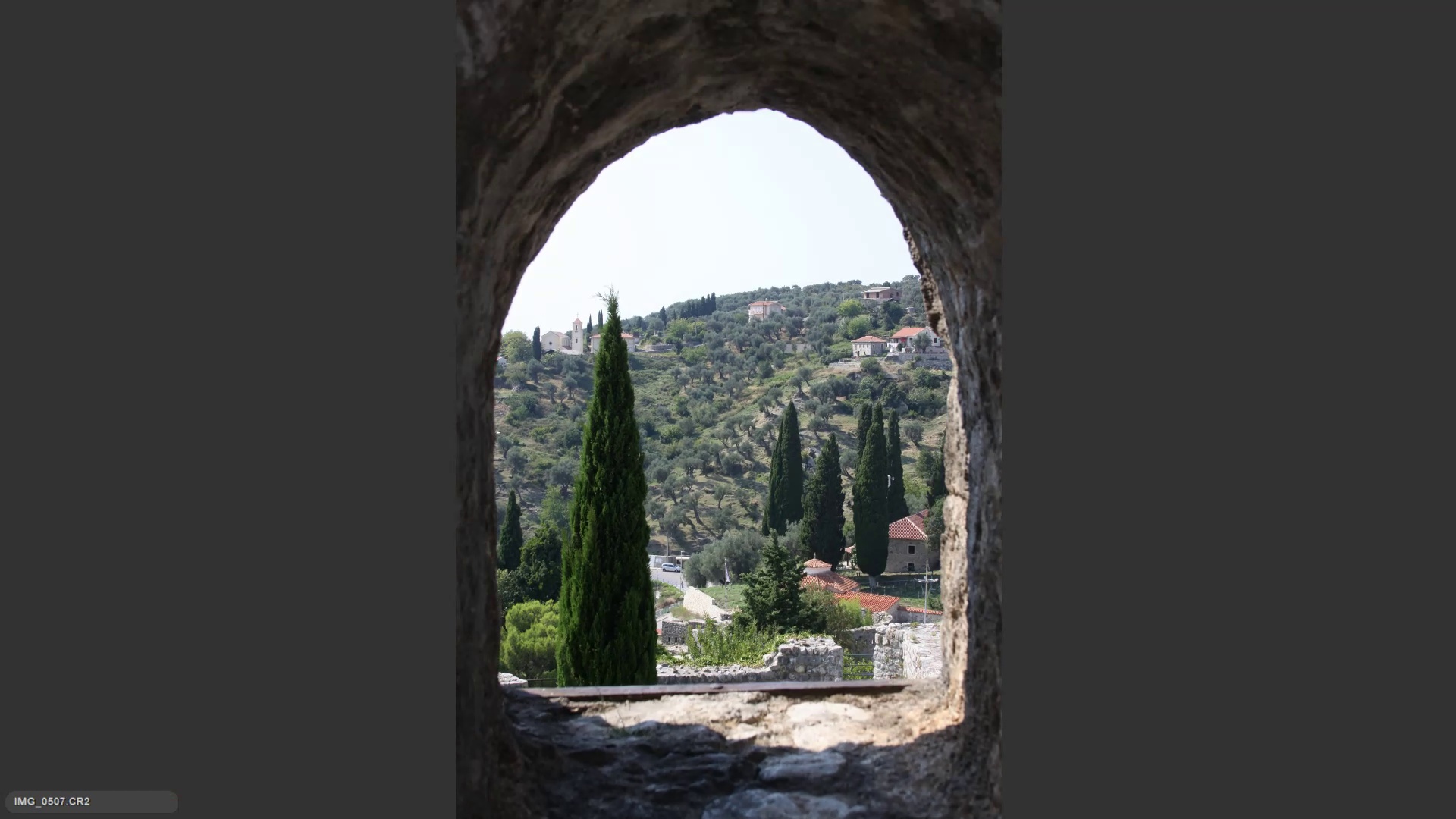 
key(ArrowRight)
 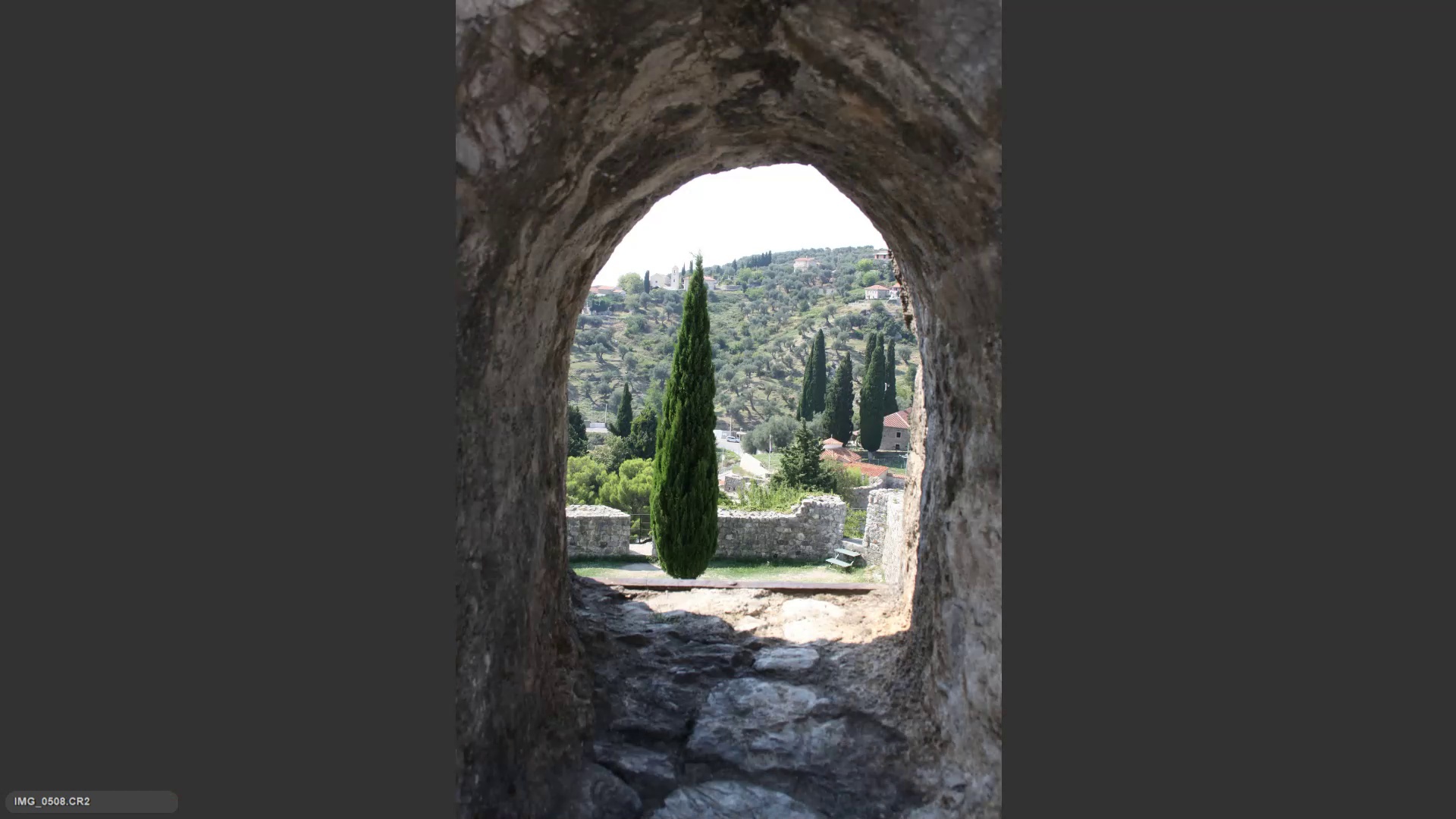 
key(ArrowRight)
 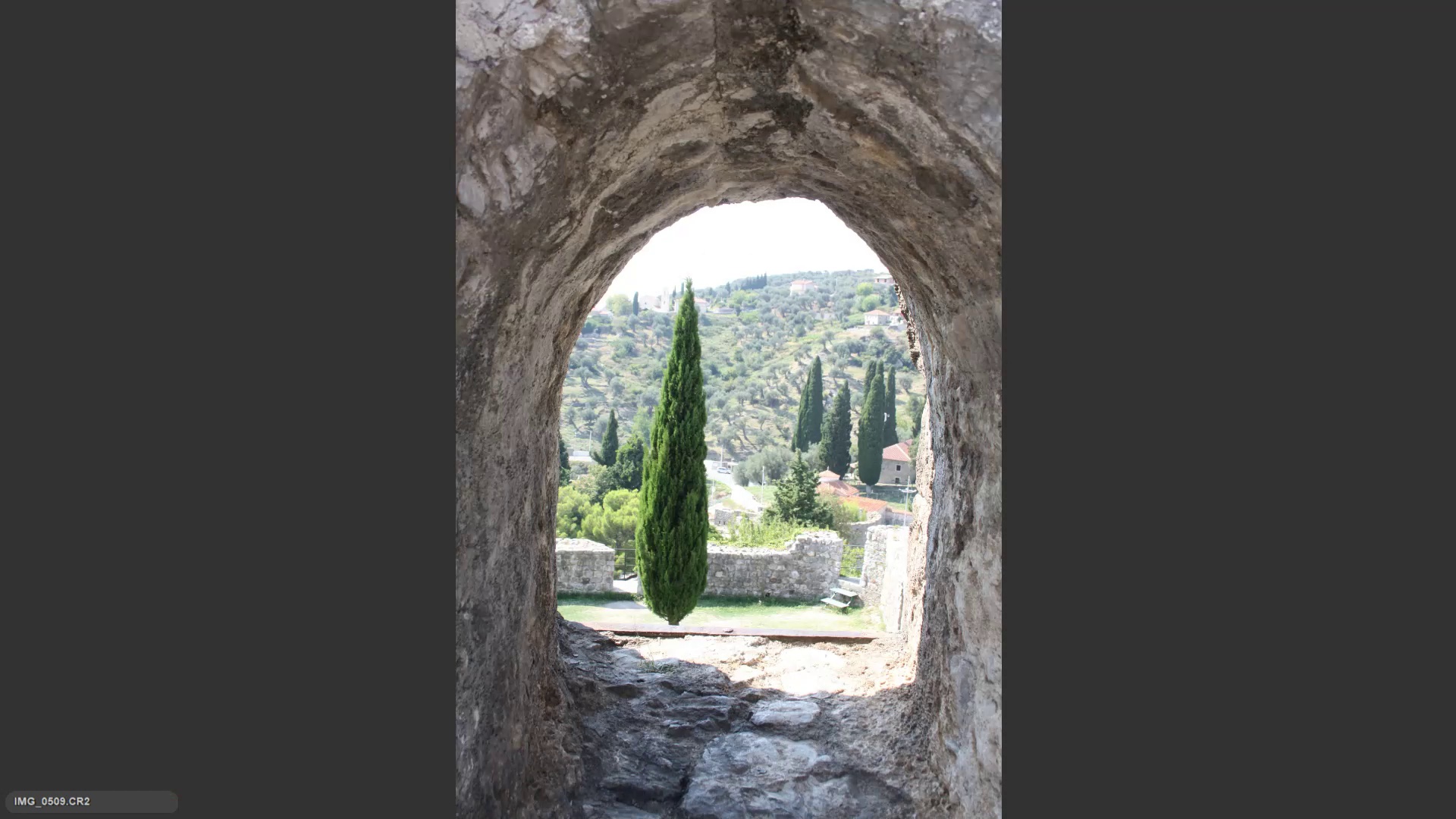 
key(ArrowRight)
 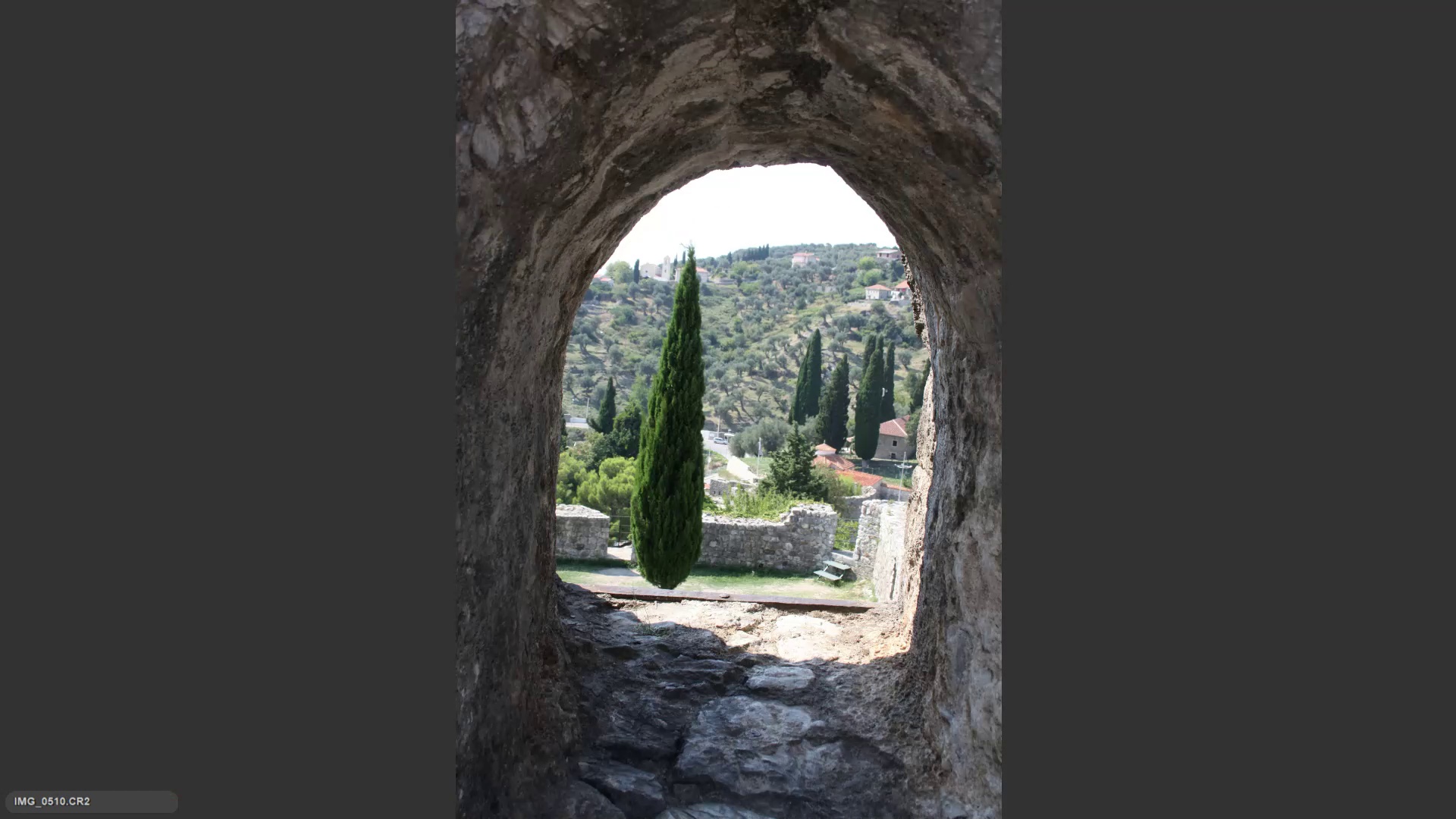 
key(ArrowRight)
 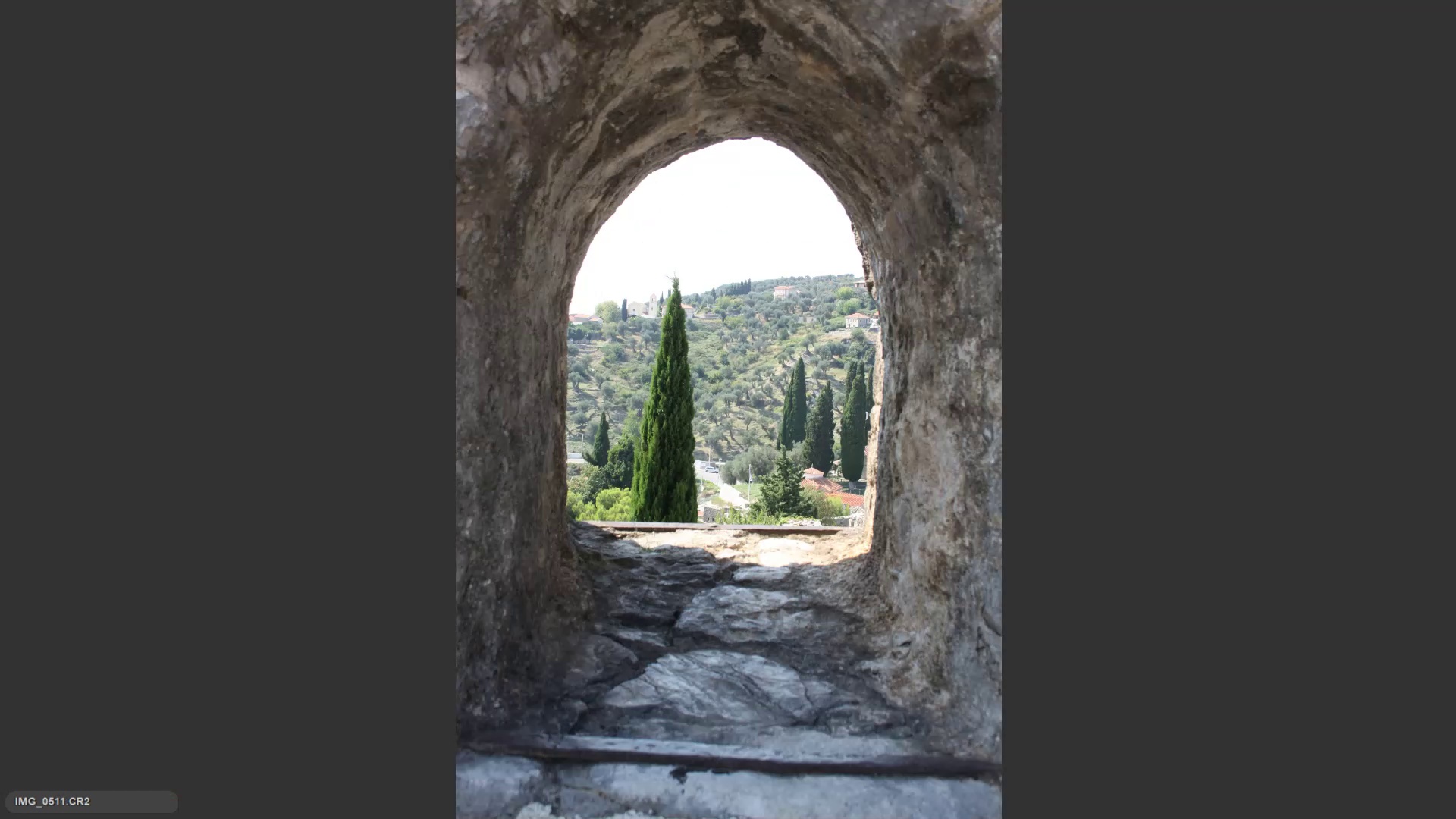 
key(ArrowRight)
 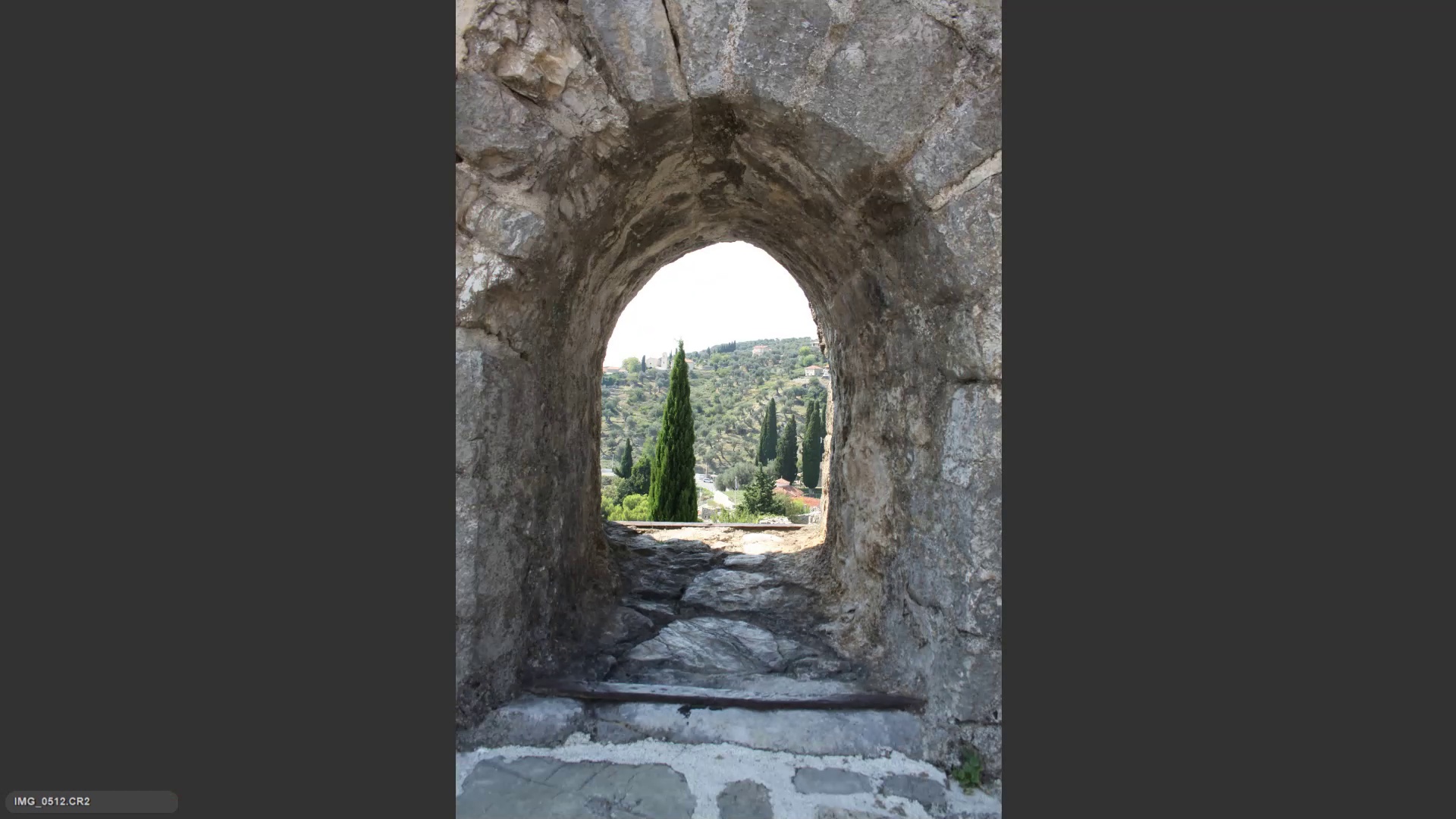 
key(ArrowRight)
 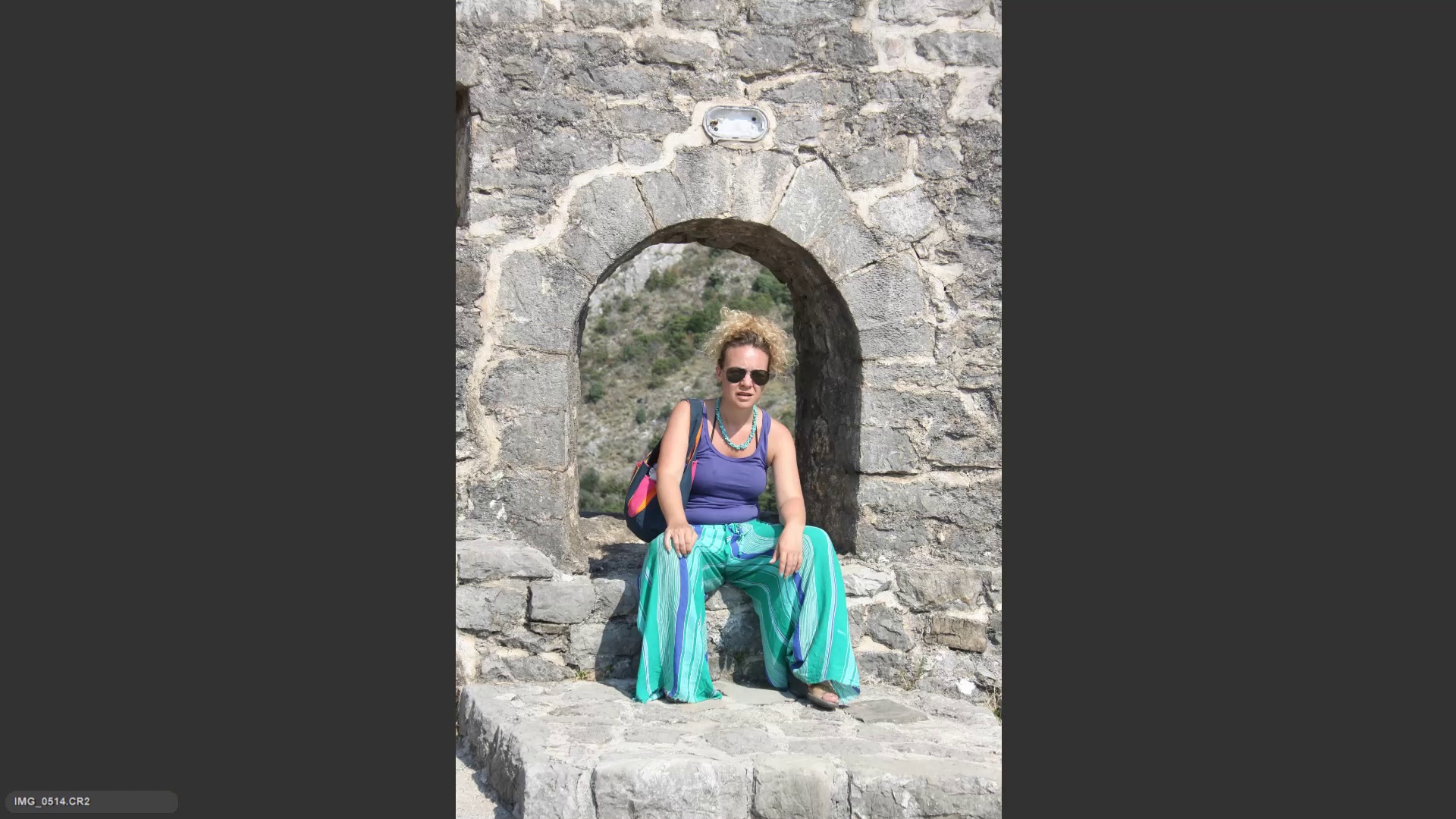 
key(ArrowRight)
 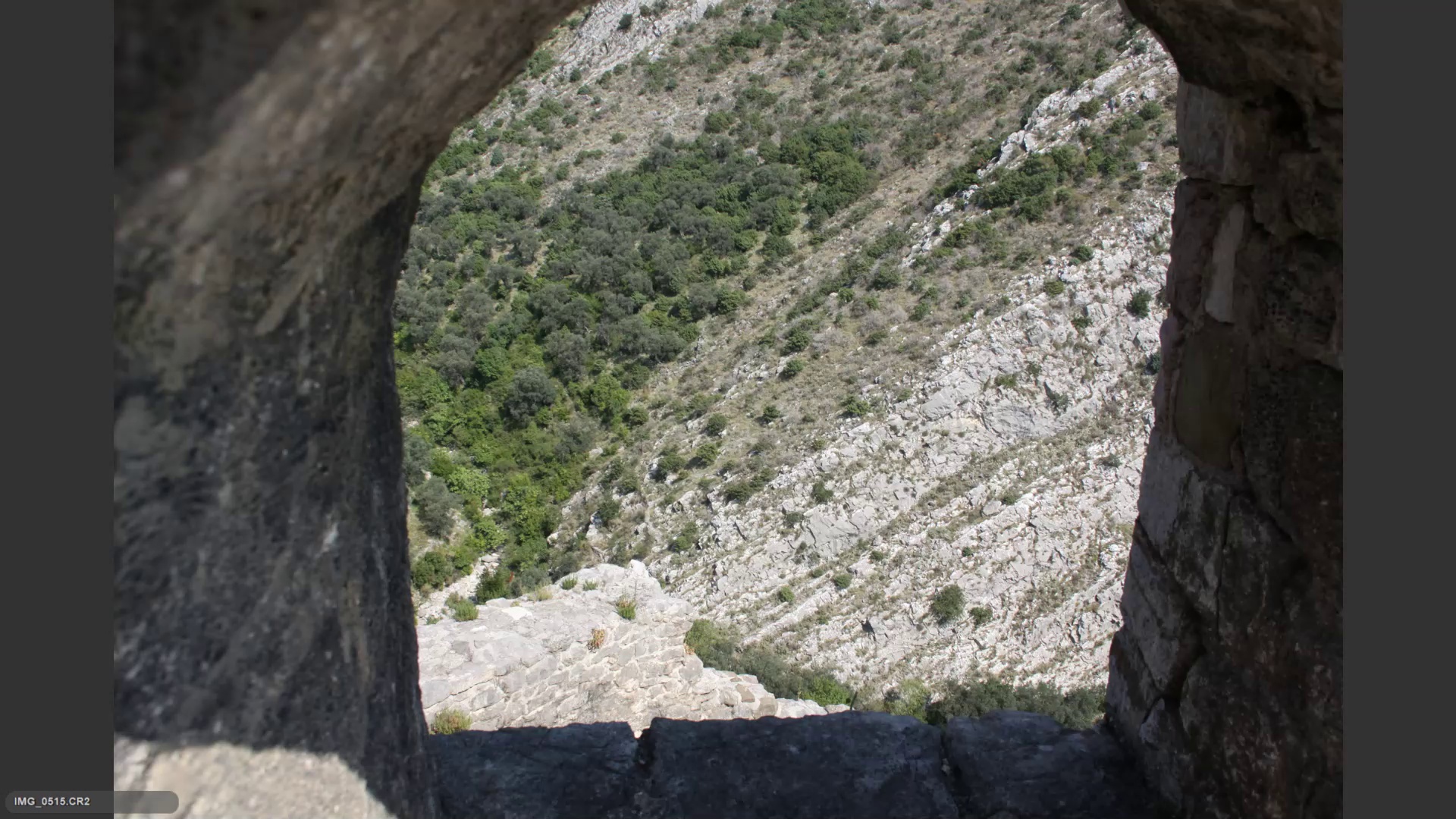 
key(ArrowLeft)
 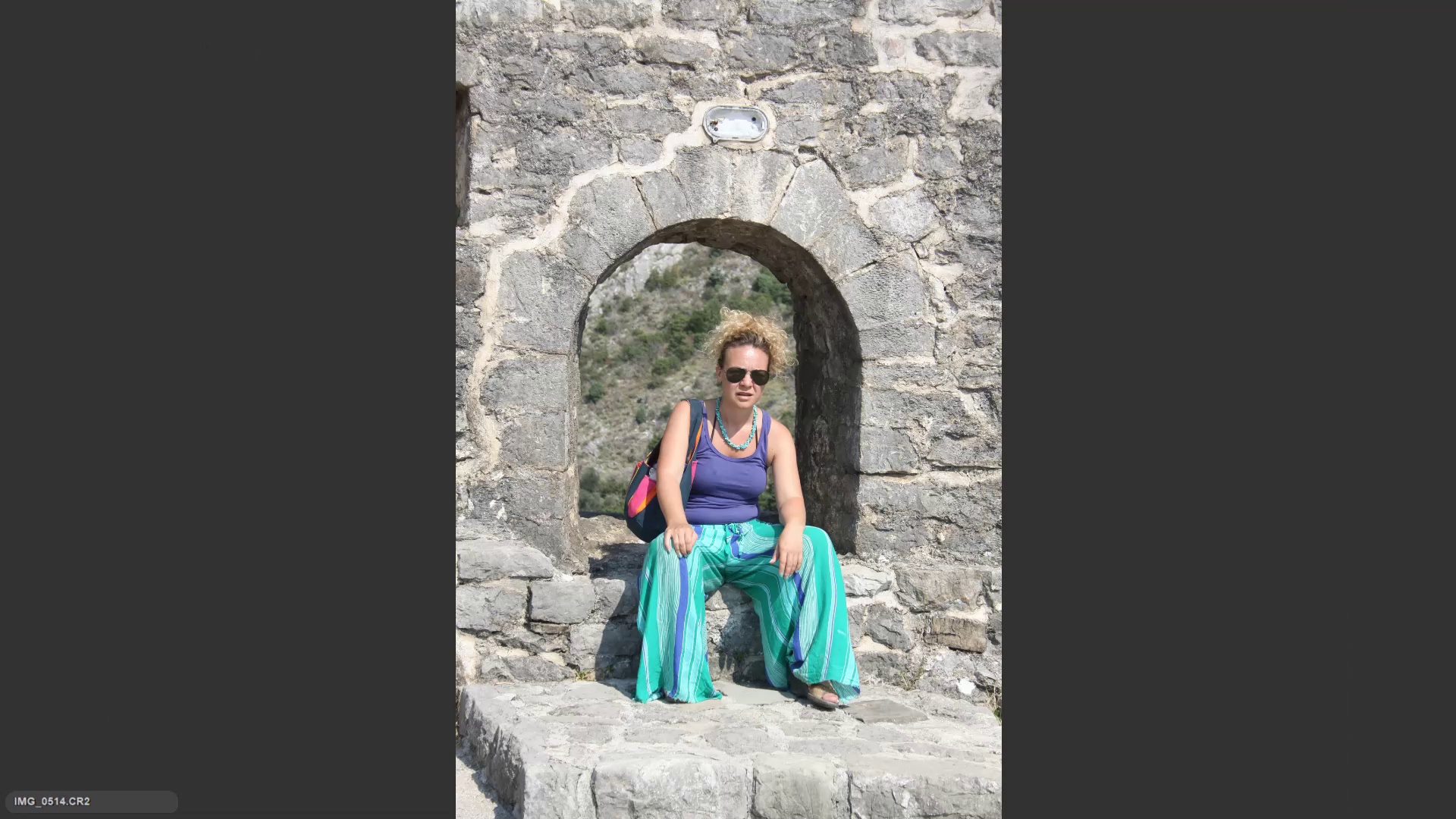 
key(ArrowLeft)
 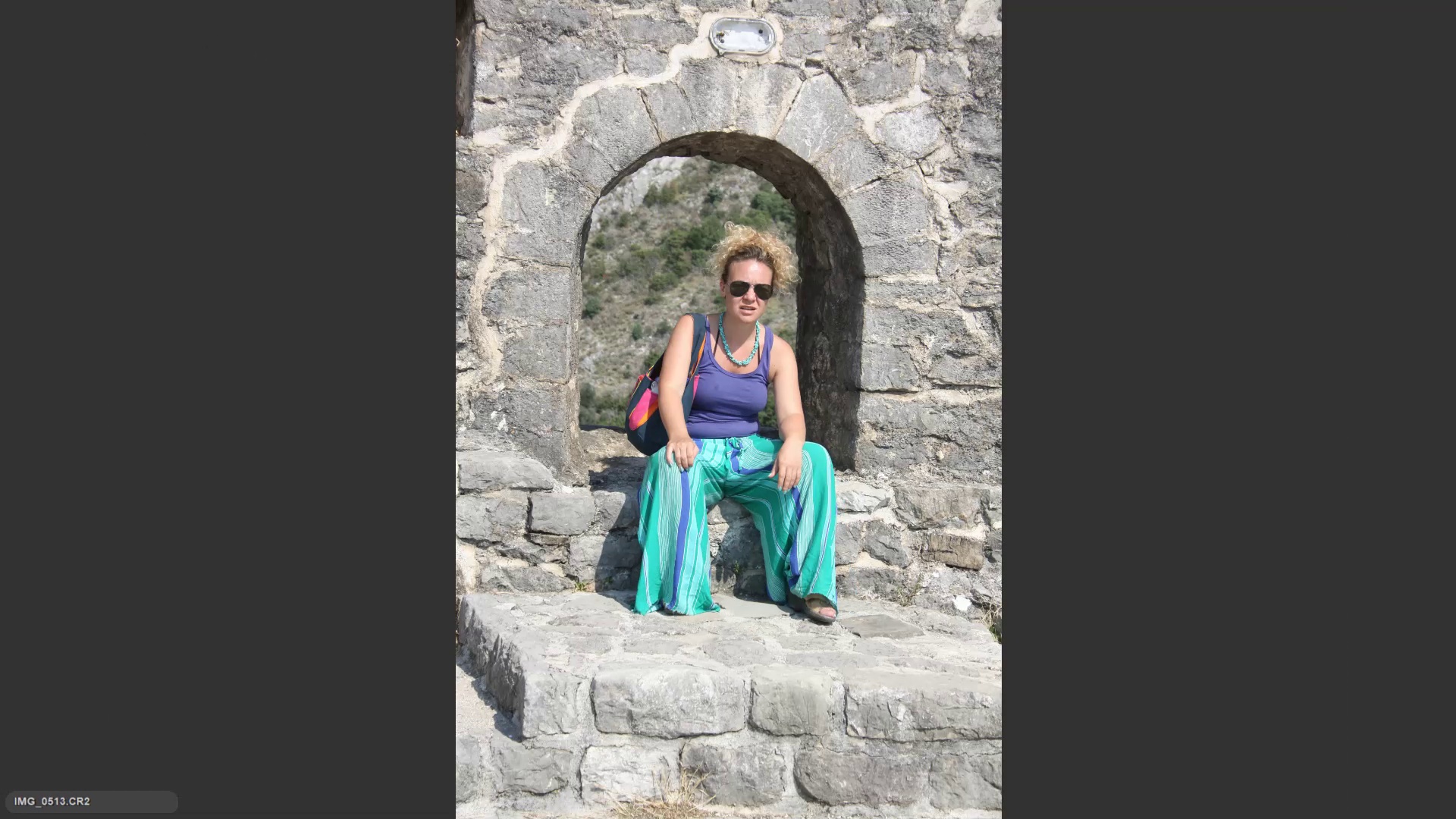 
key(6)
 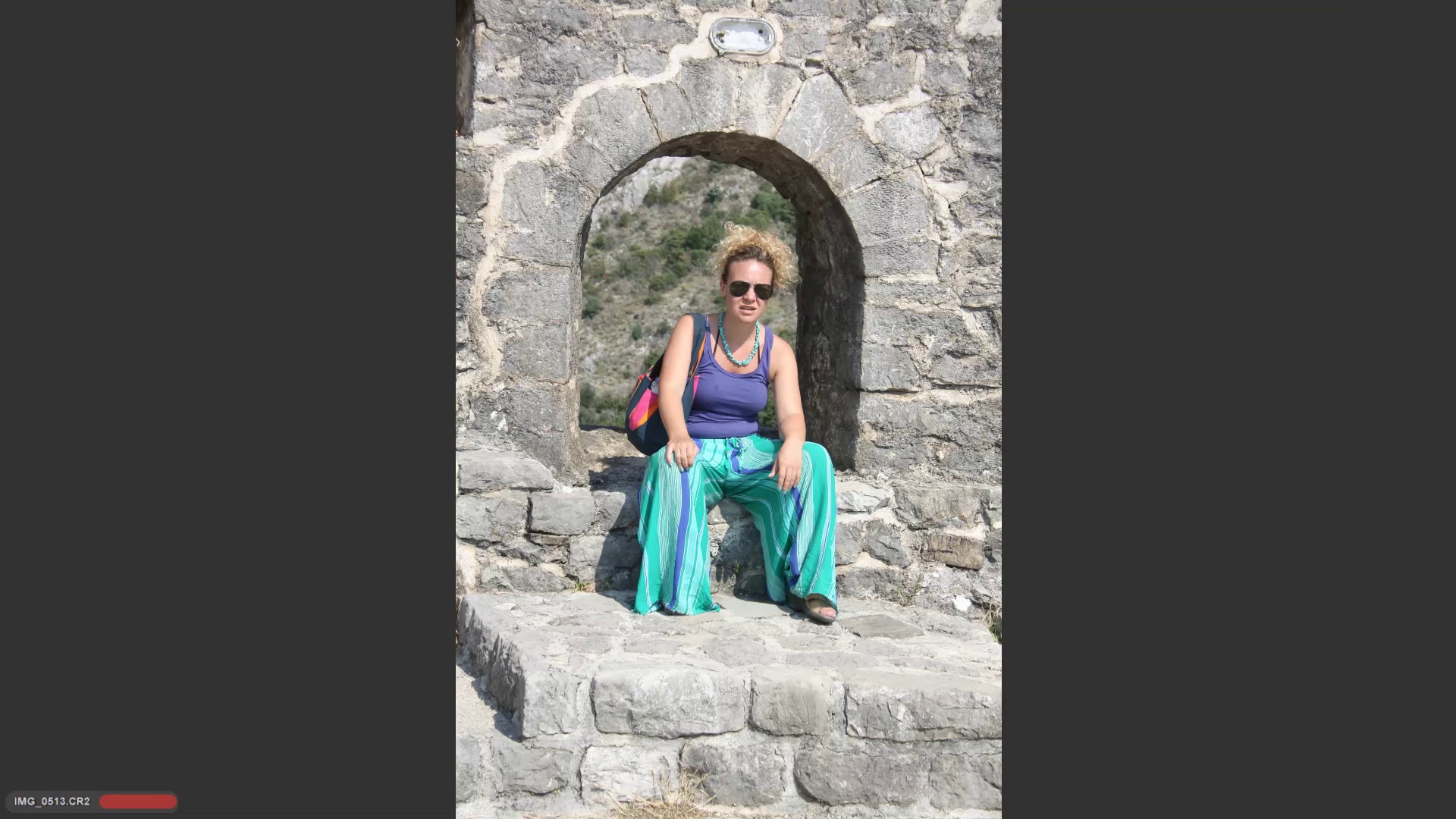 
key(ArrowRight)
 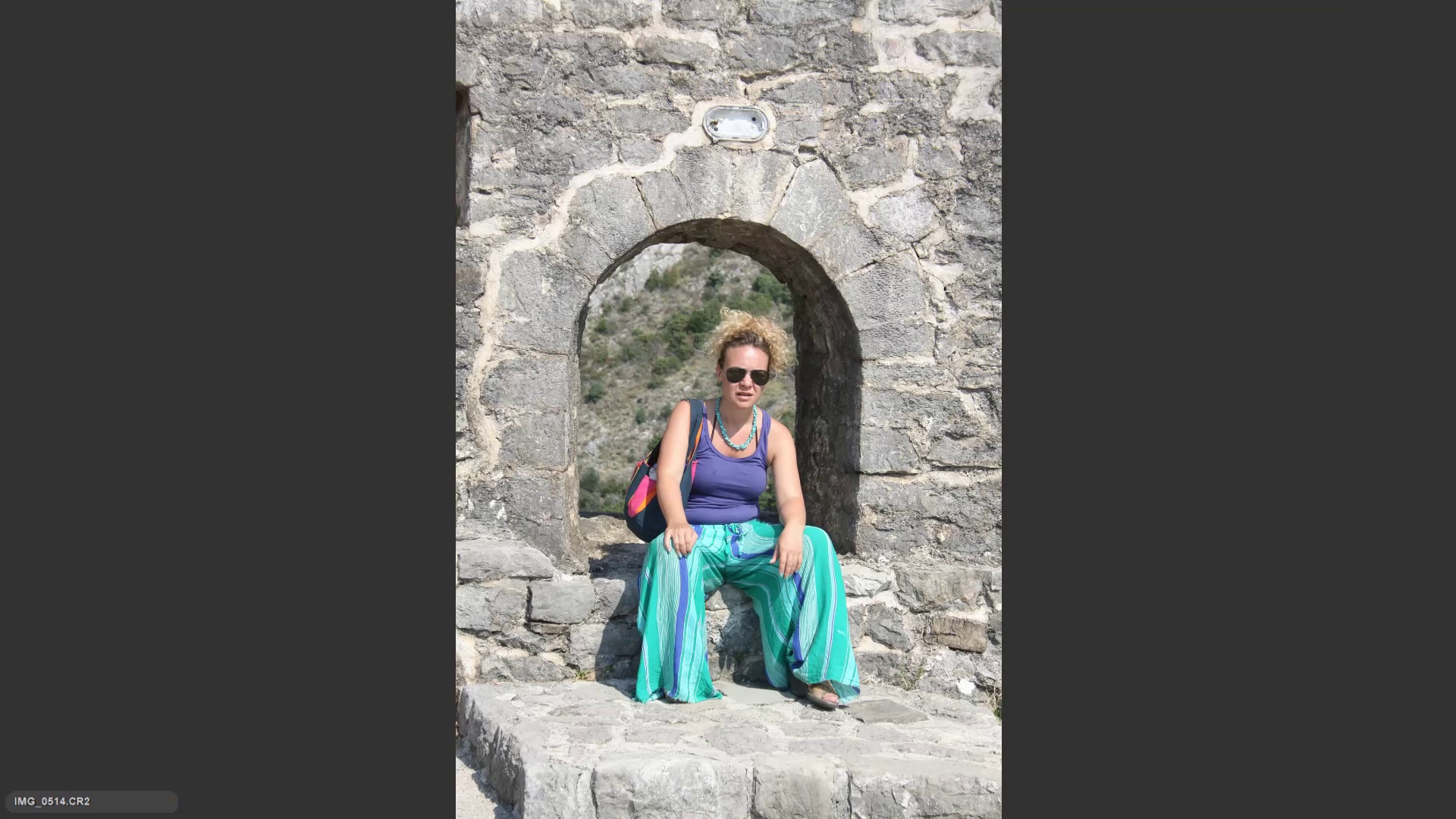 
key(ArrowRight)
 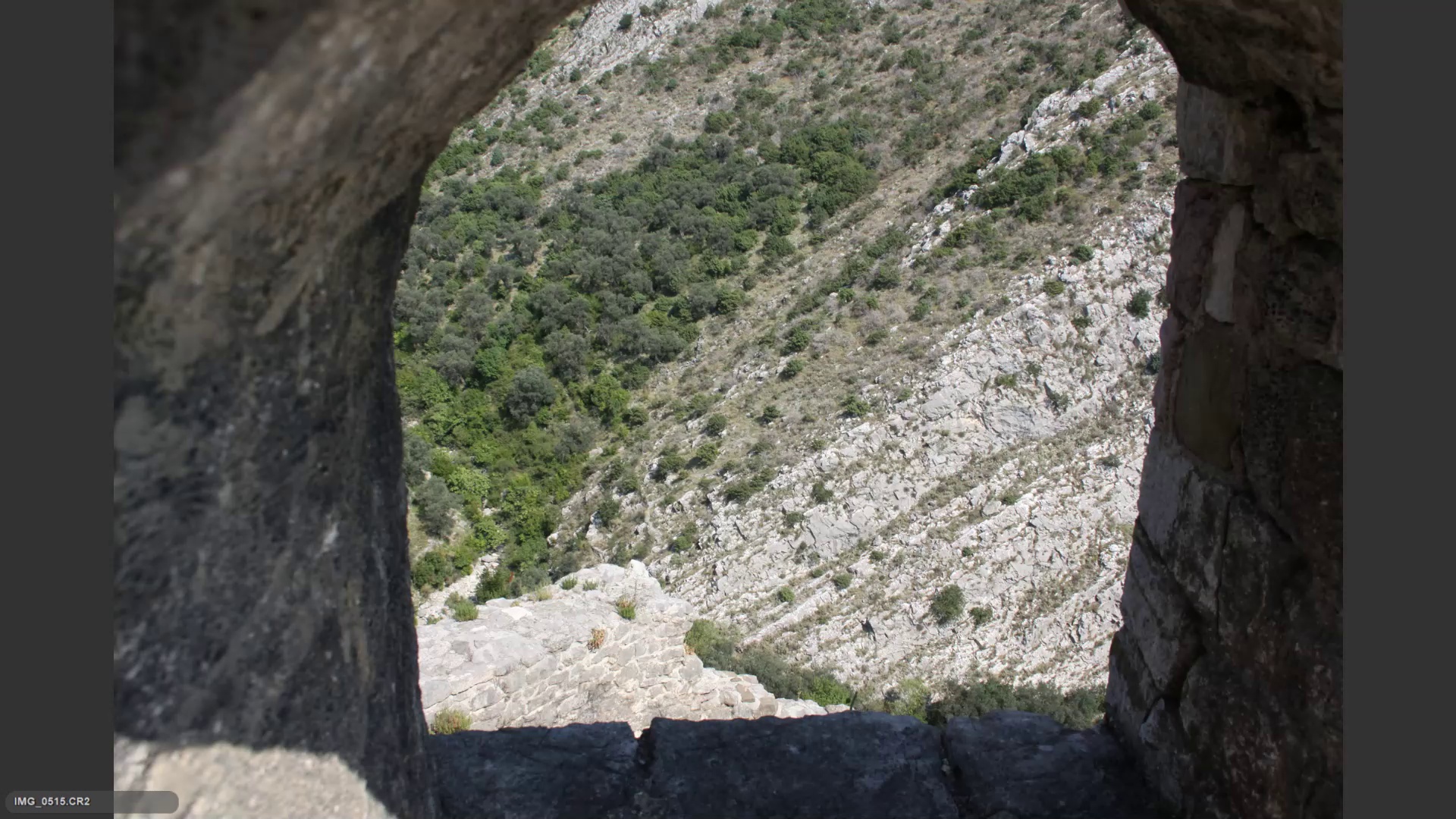 
key(ArrowRight)
 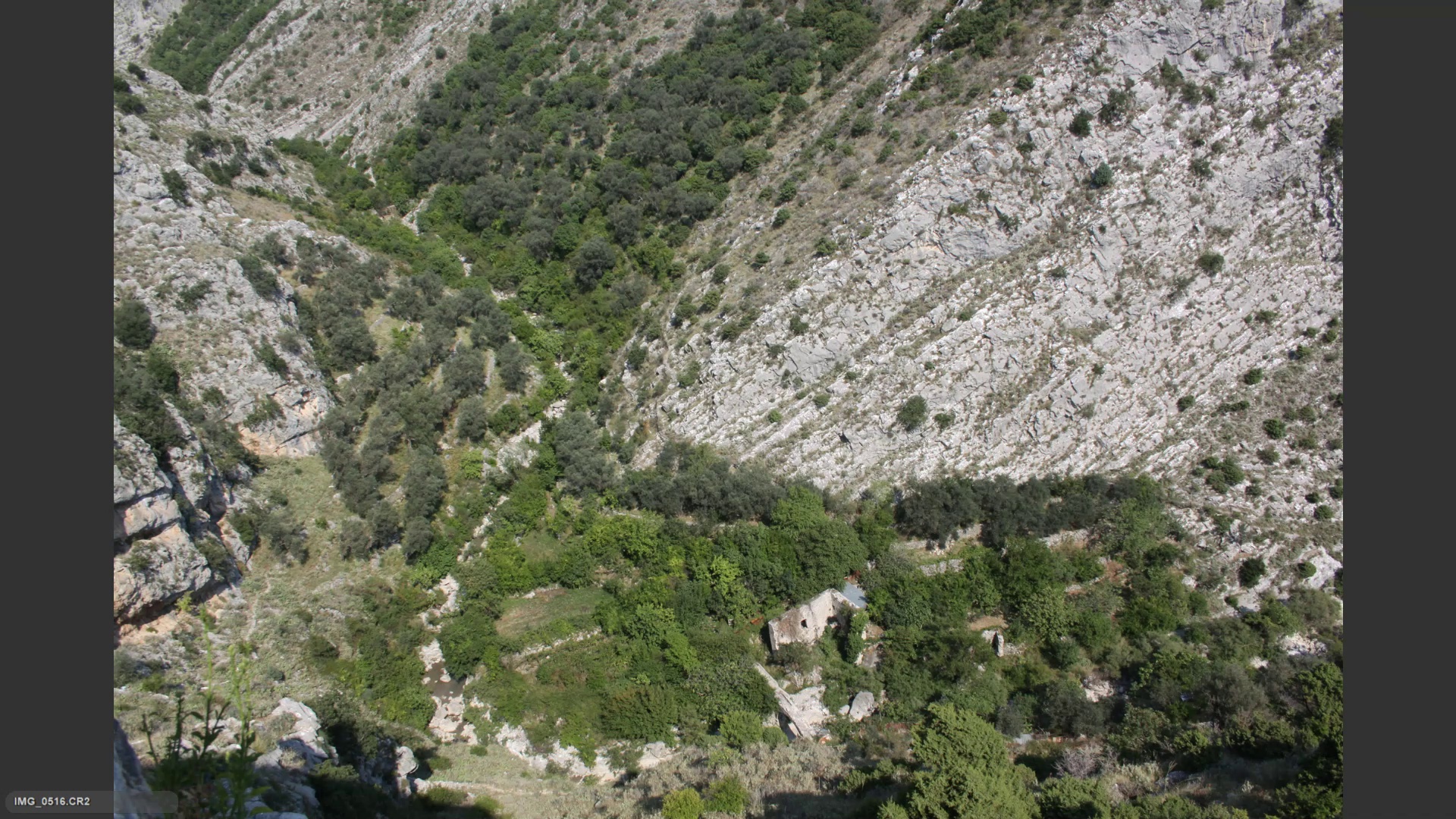 
key(6)
 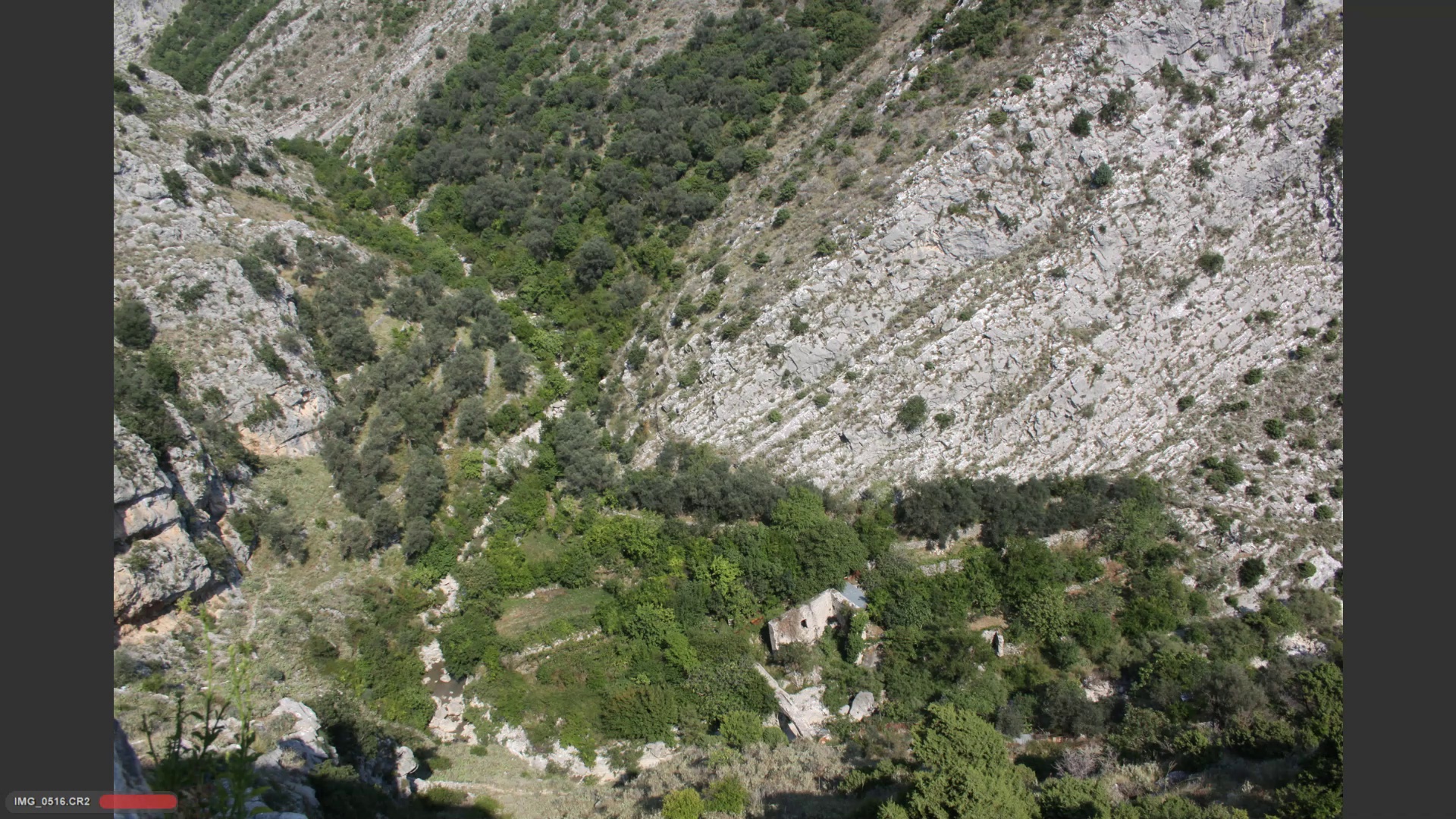 
key(ArrowRight)
 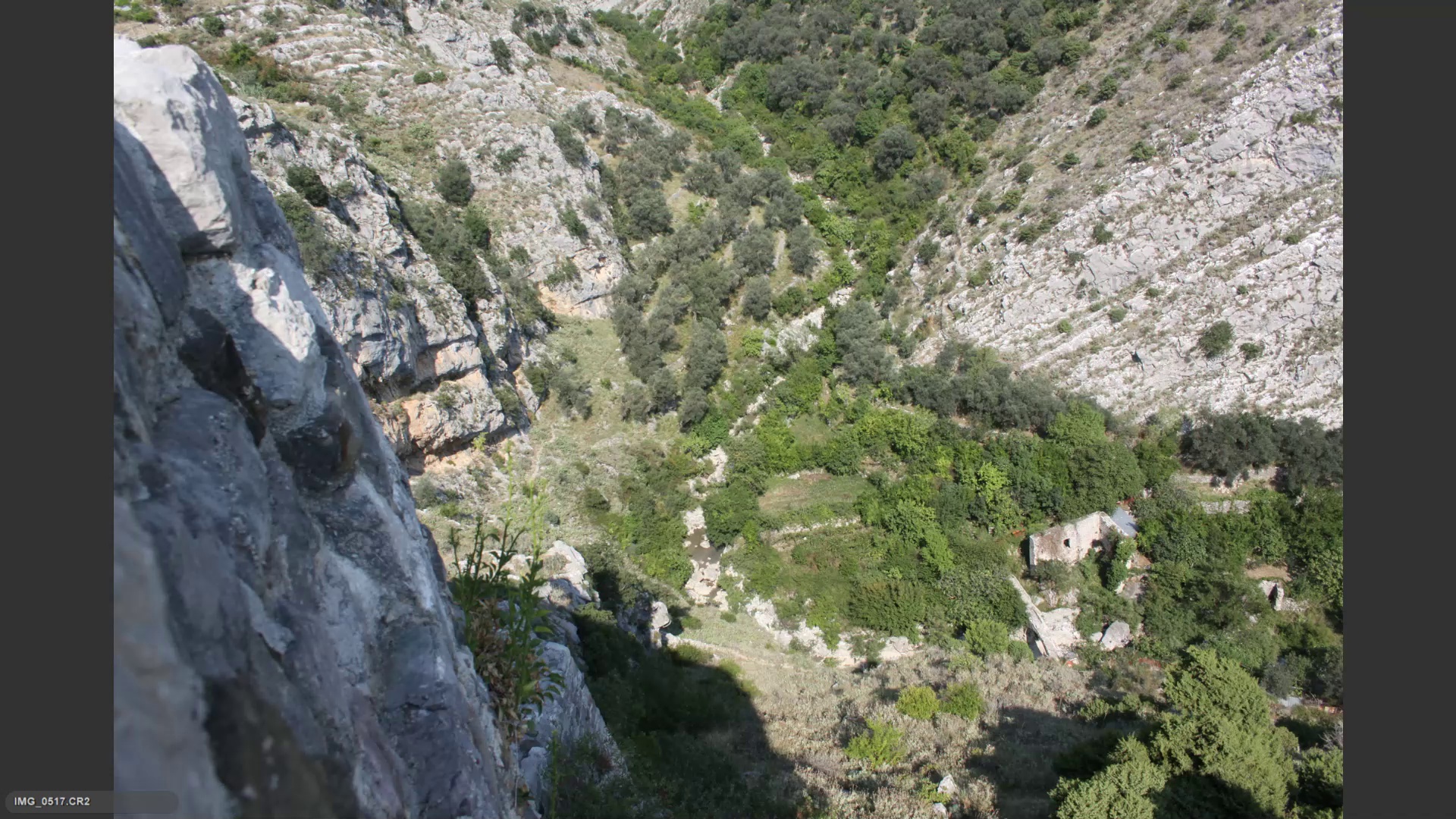 
key(ArrowRight)
 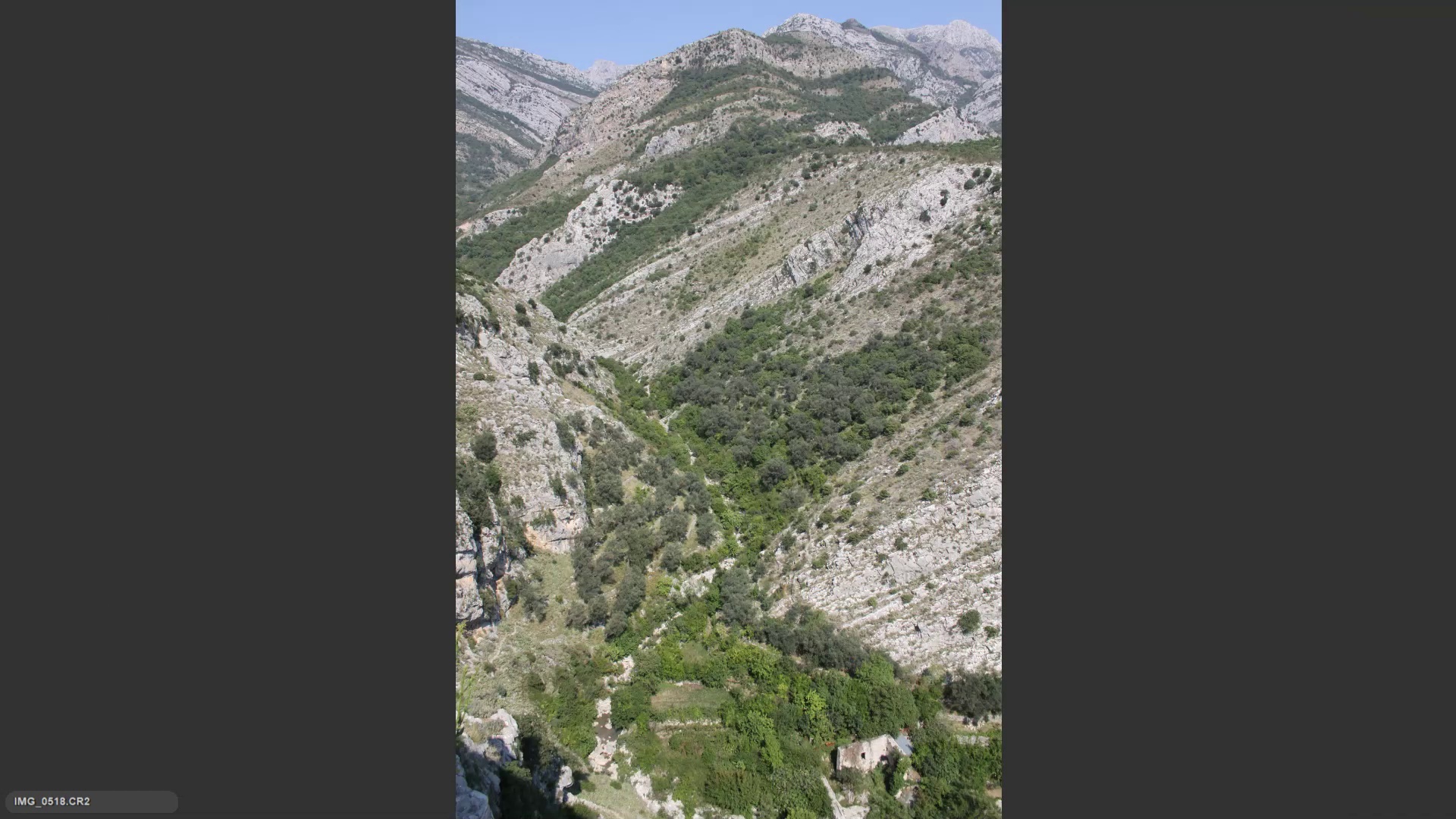 
key(ArrowLeft)
 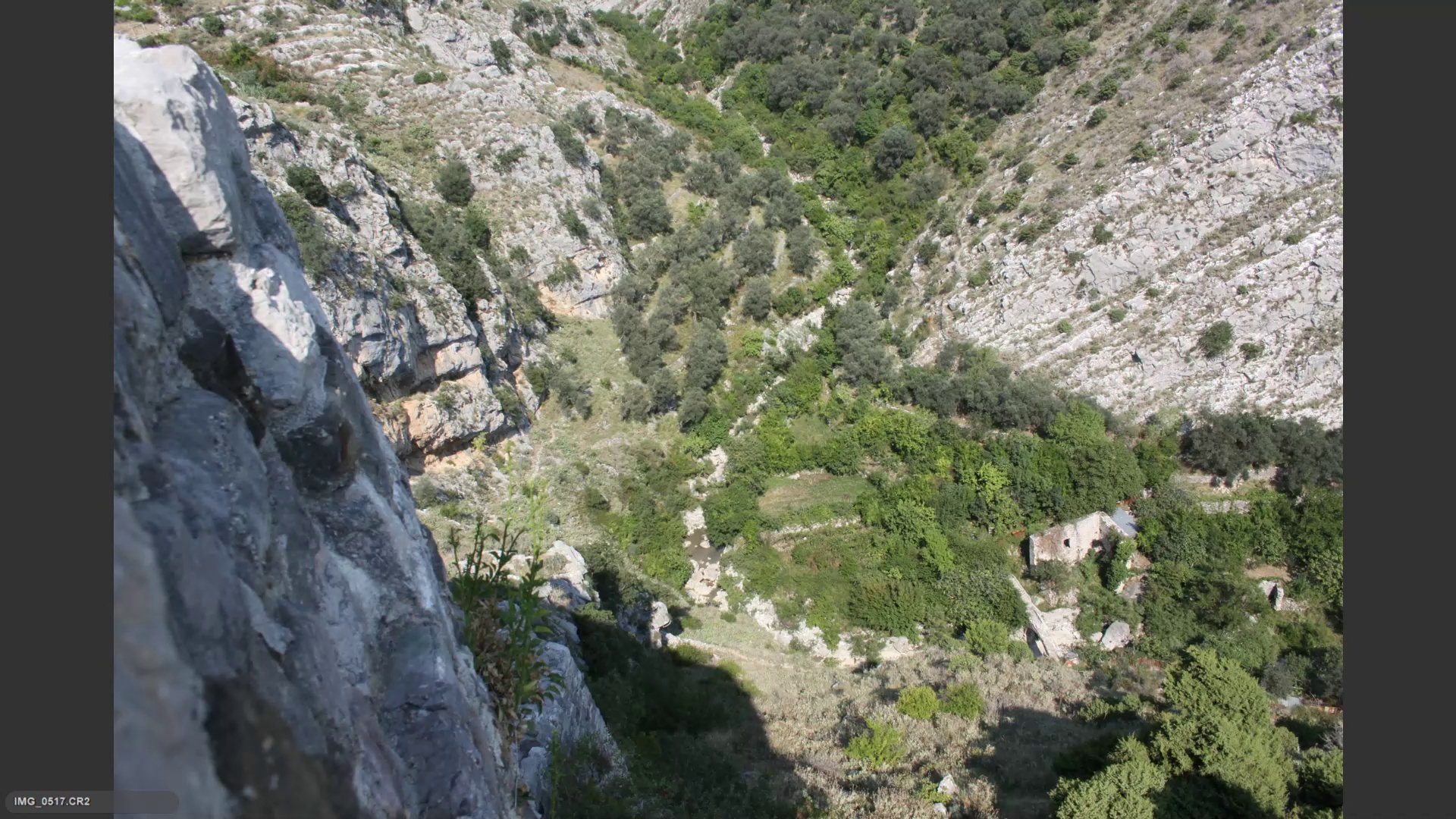 
key(ArrowLeft)
 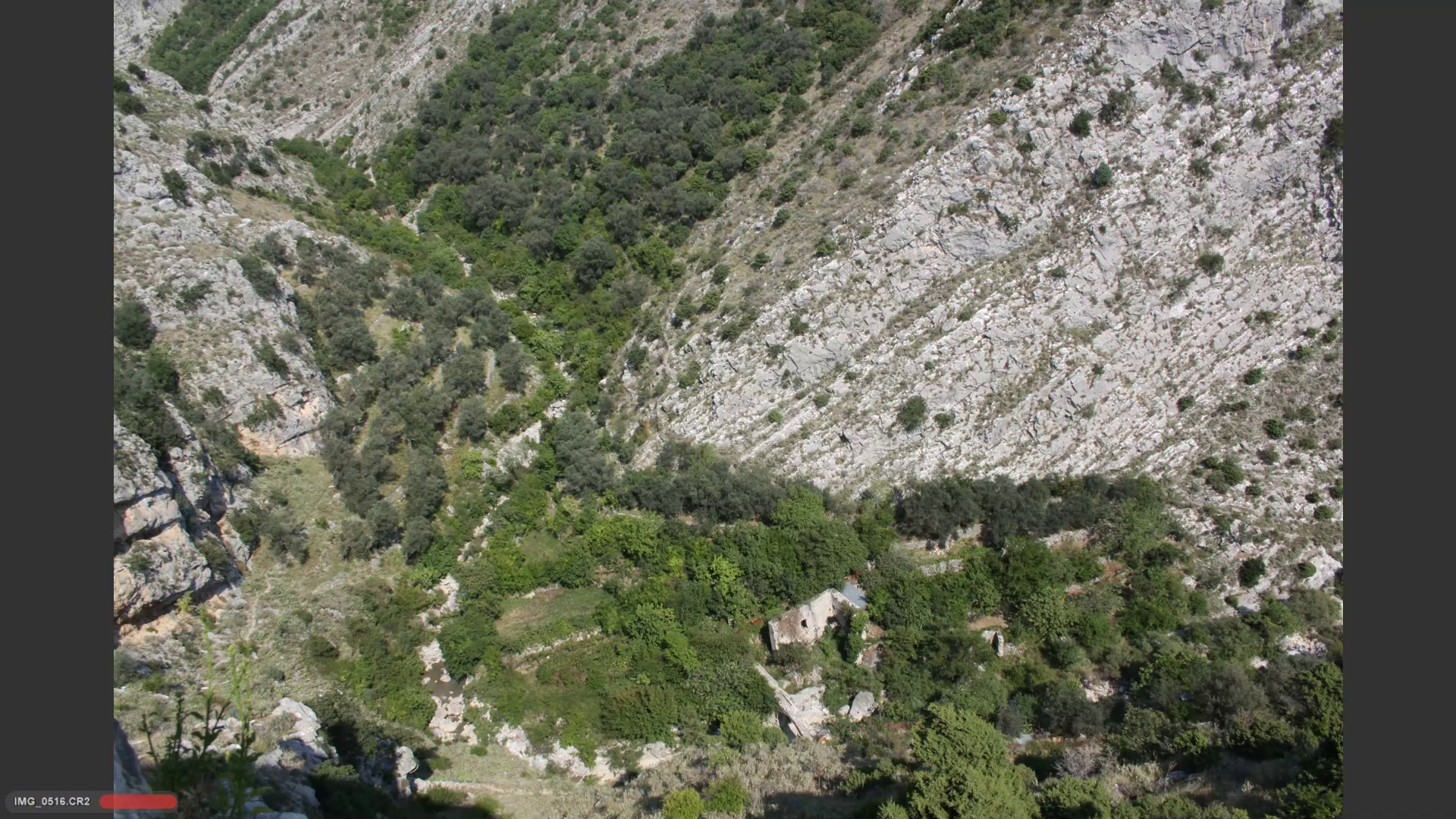 
key(ArrowRight)
 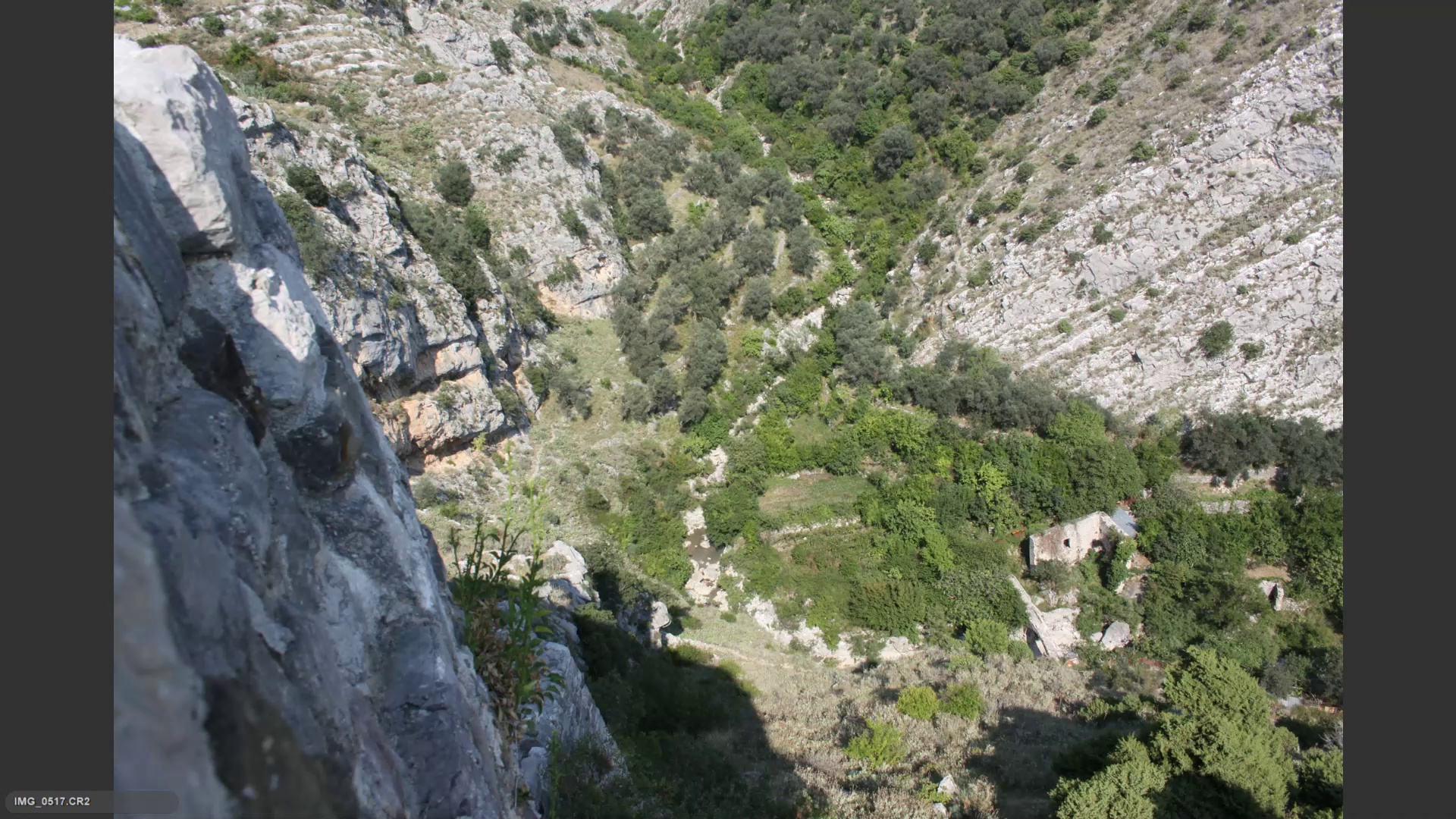 
key(ArrowRight)
 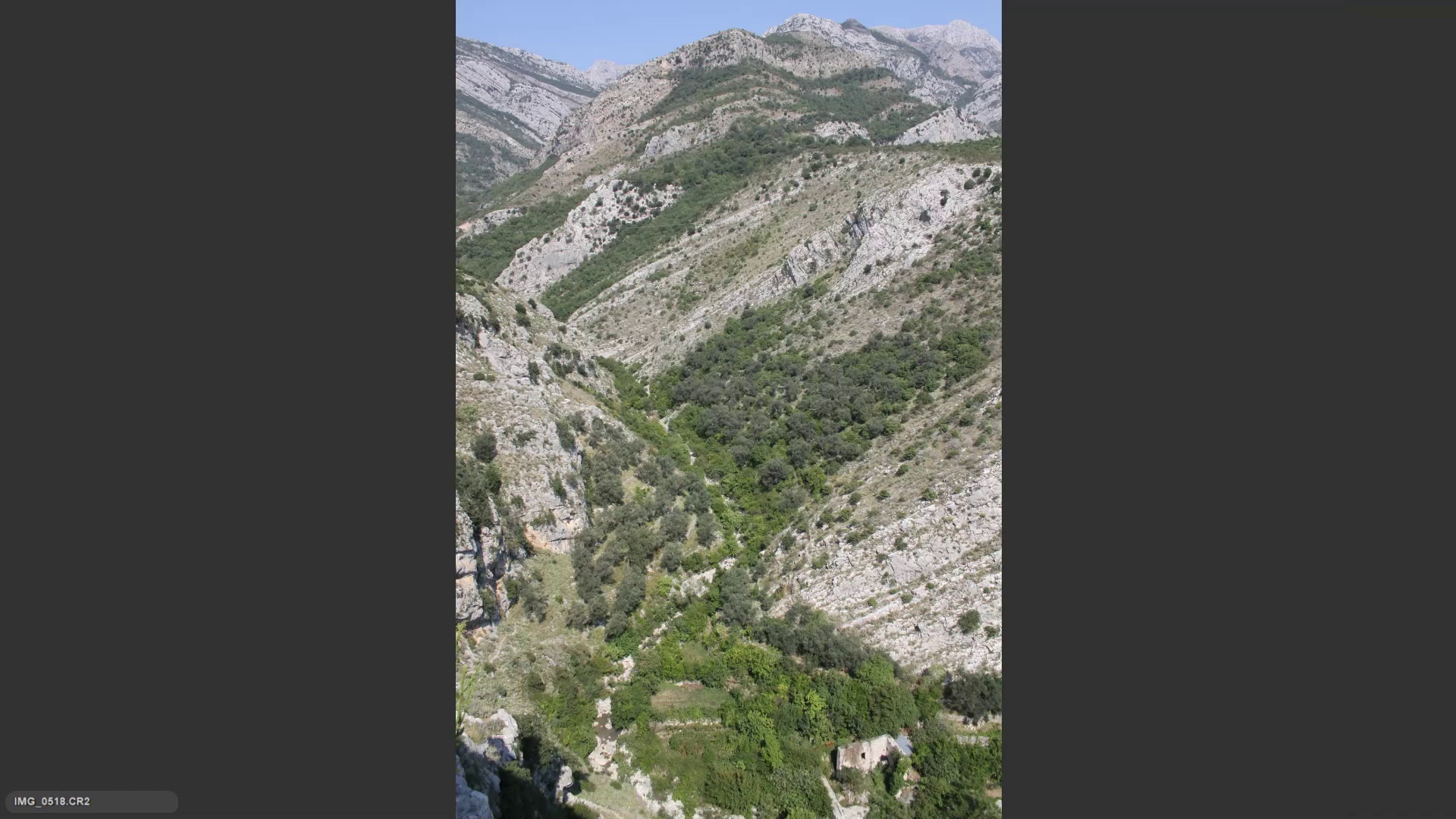 
key(ArrowRight)
 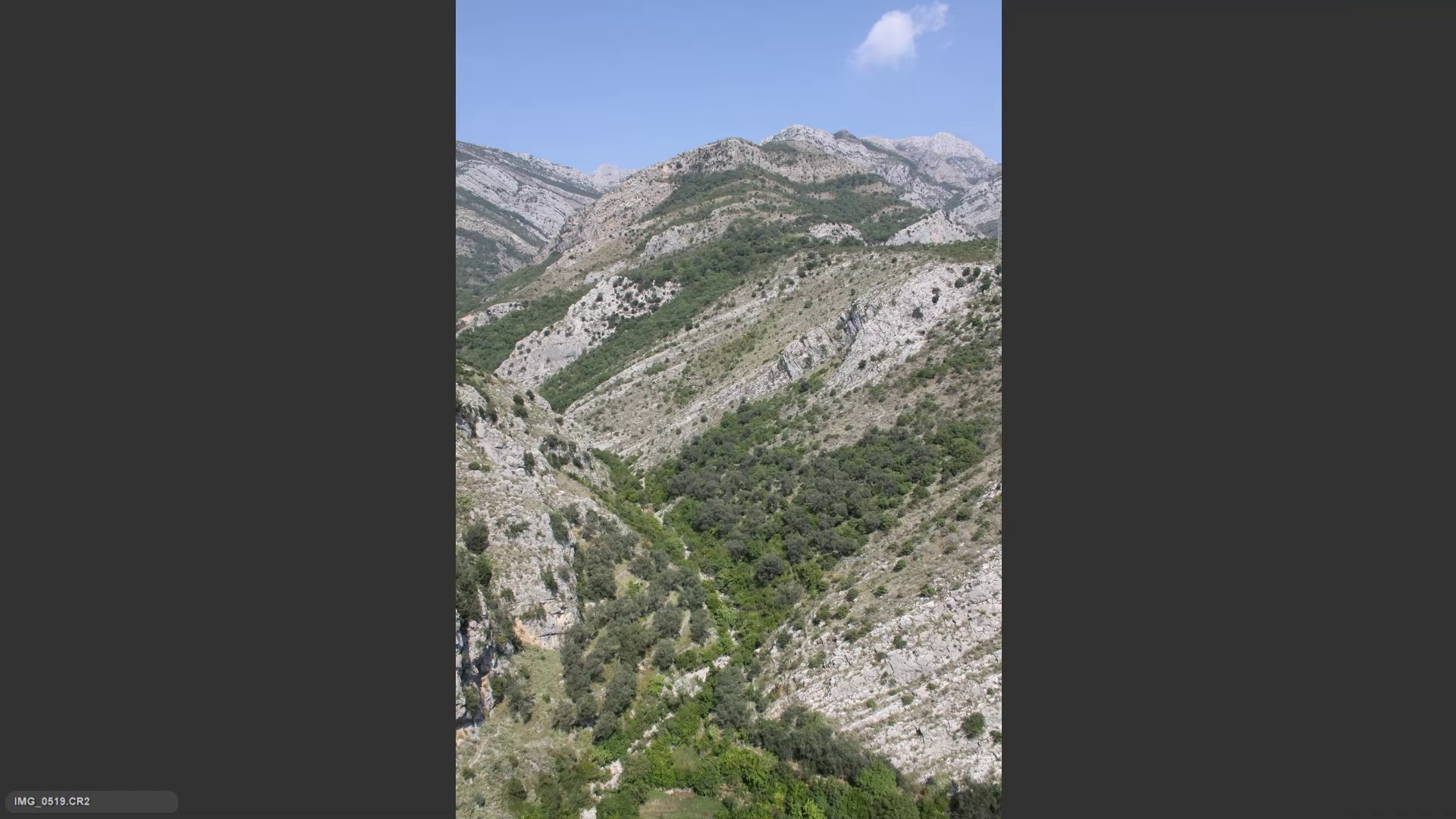 
key(ArrowRight)
 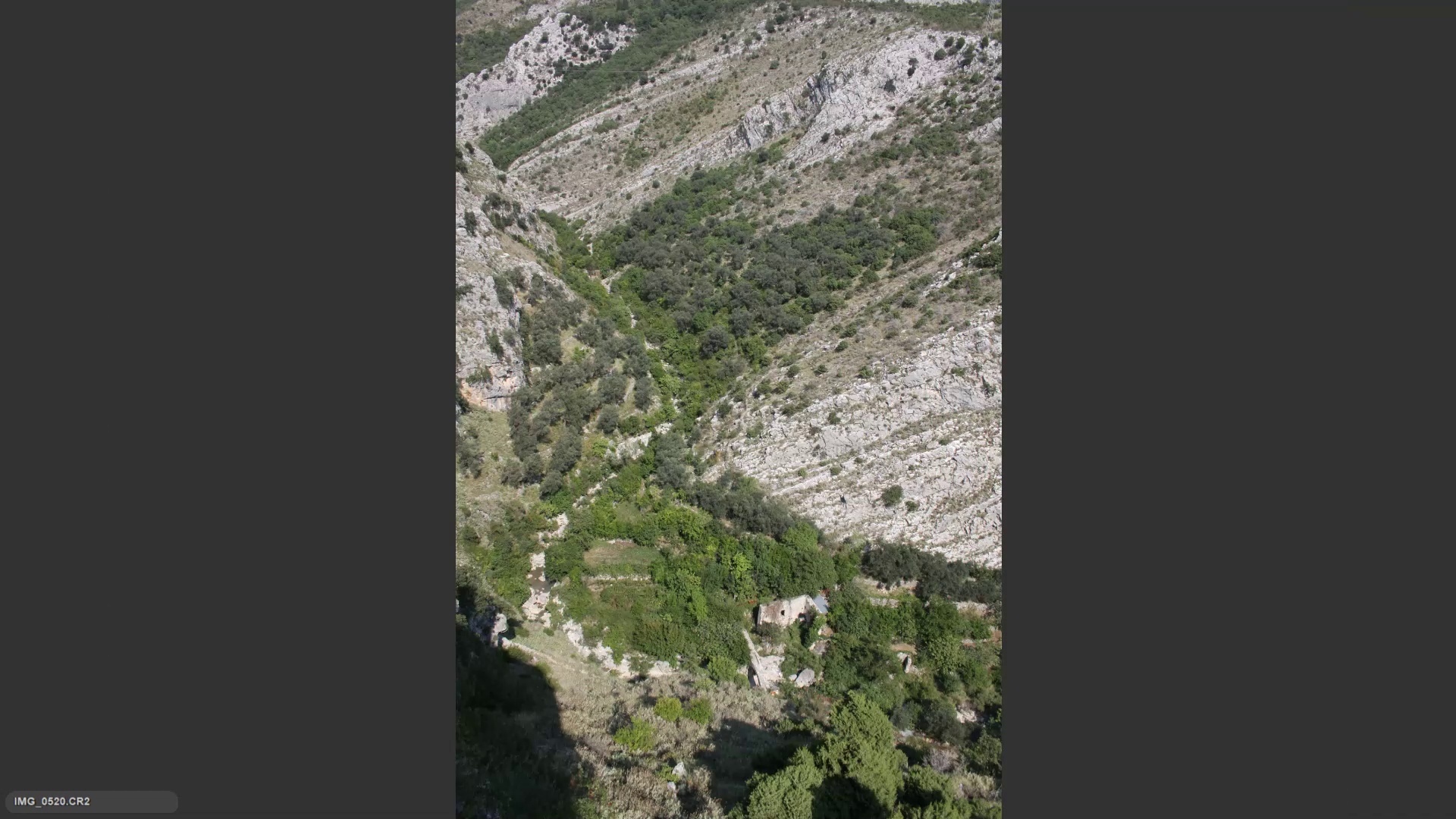 
key(ArrowRight)
 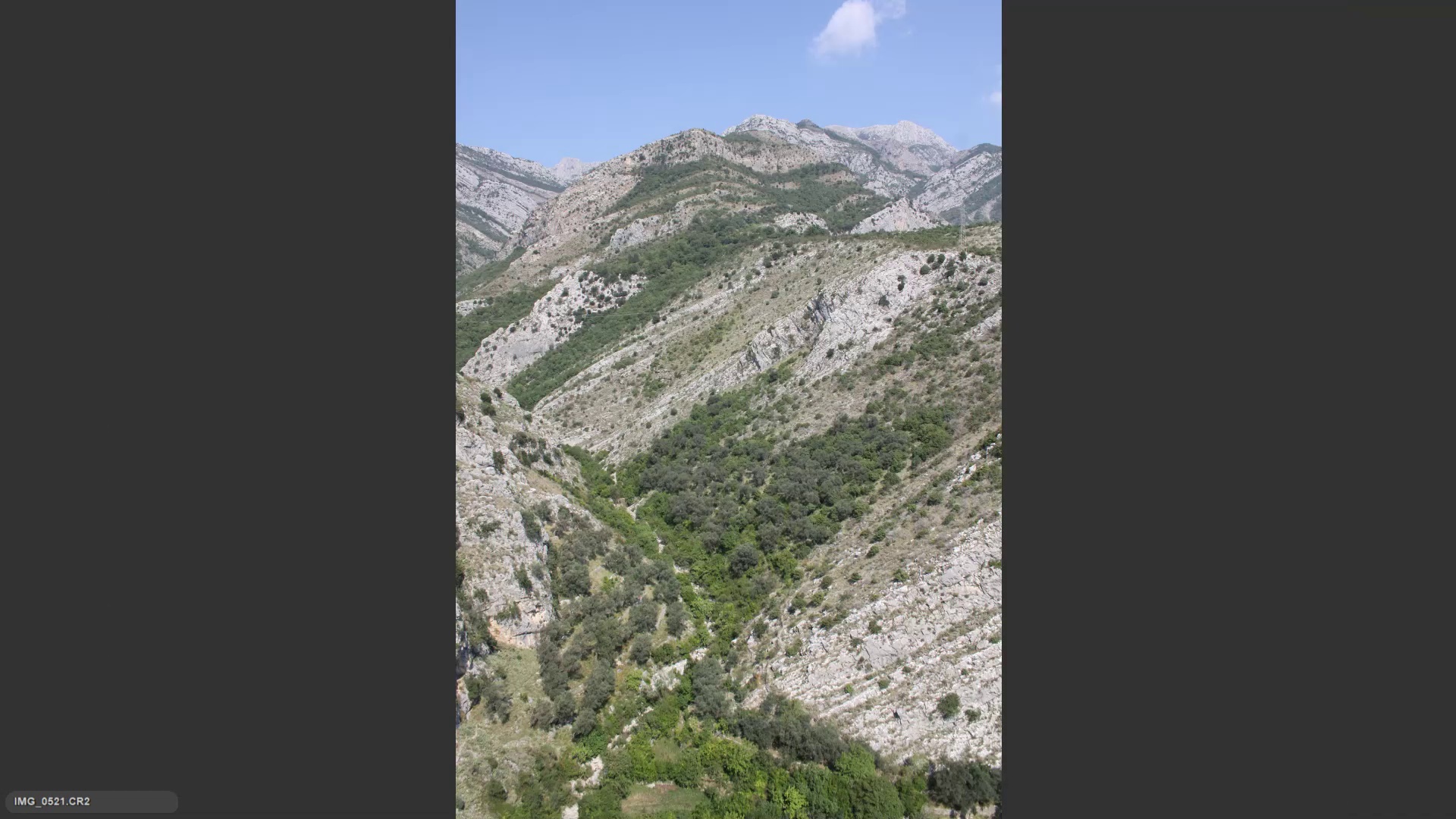 
key(ArrowRight)
 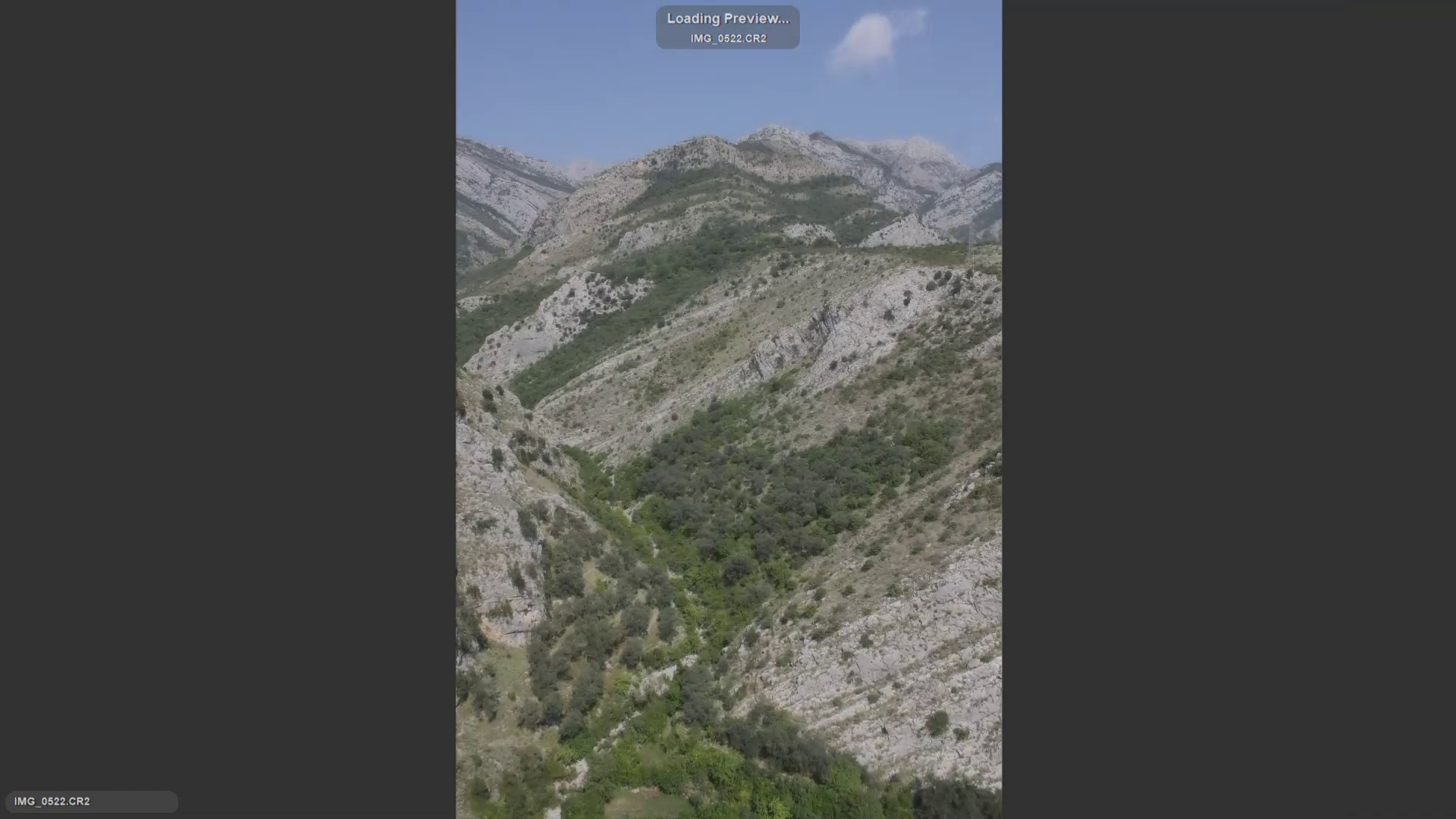 
key(ArrowRight)
 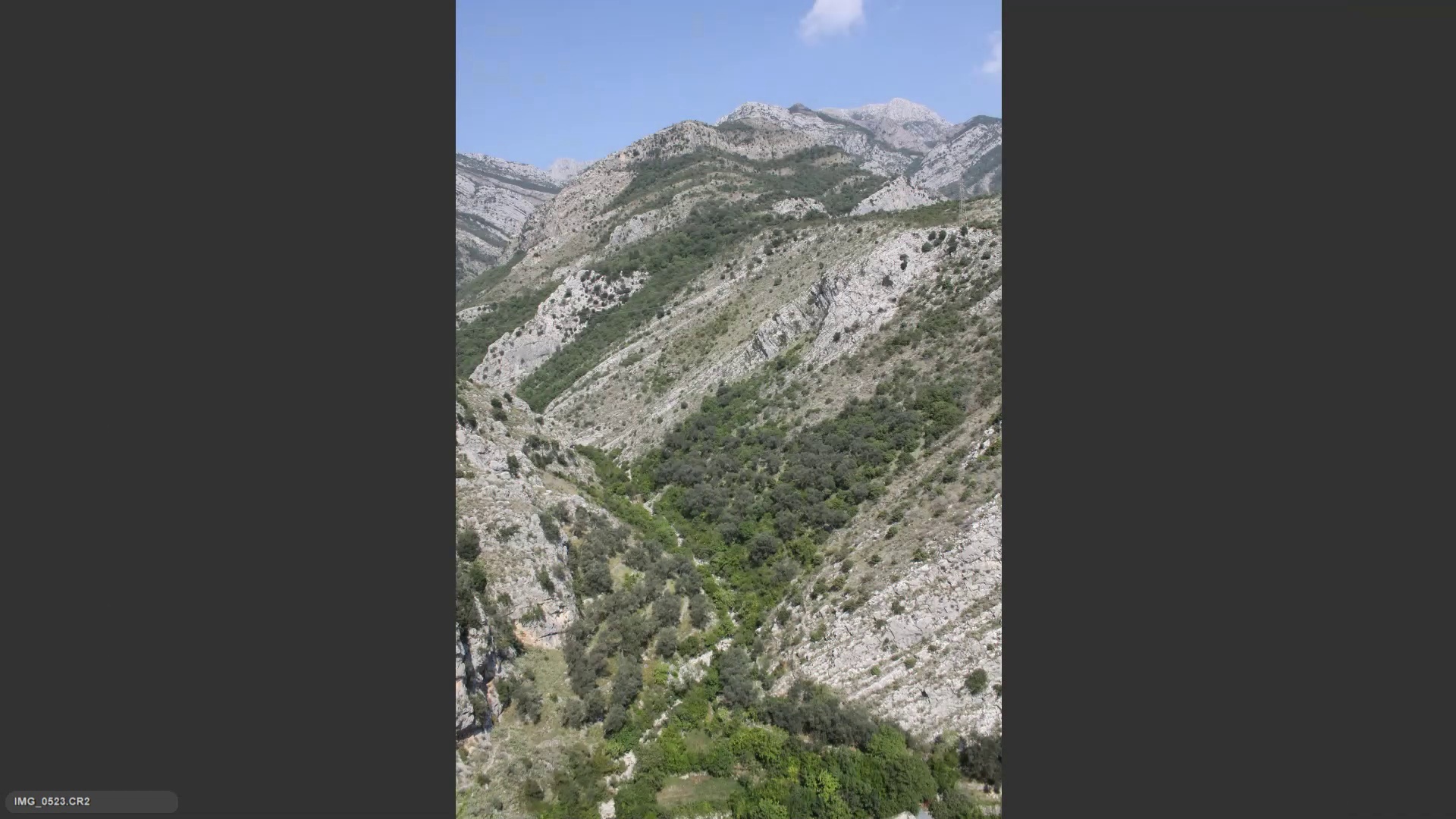 
key(ArrowRight)
 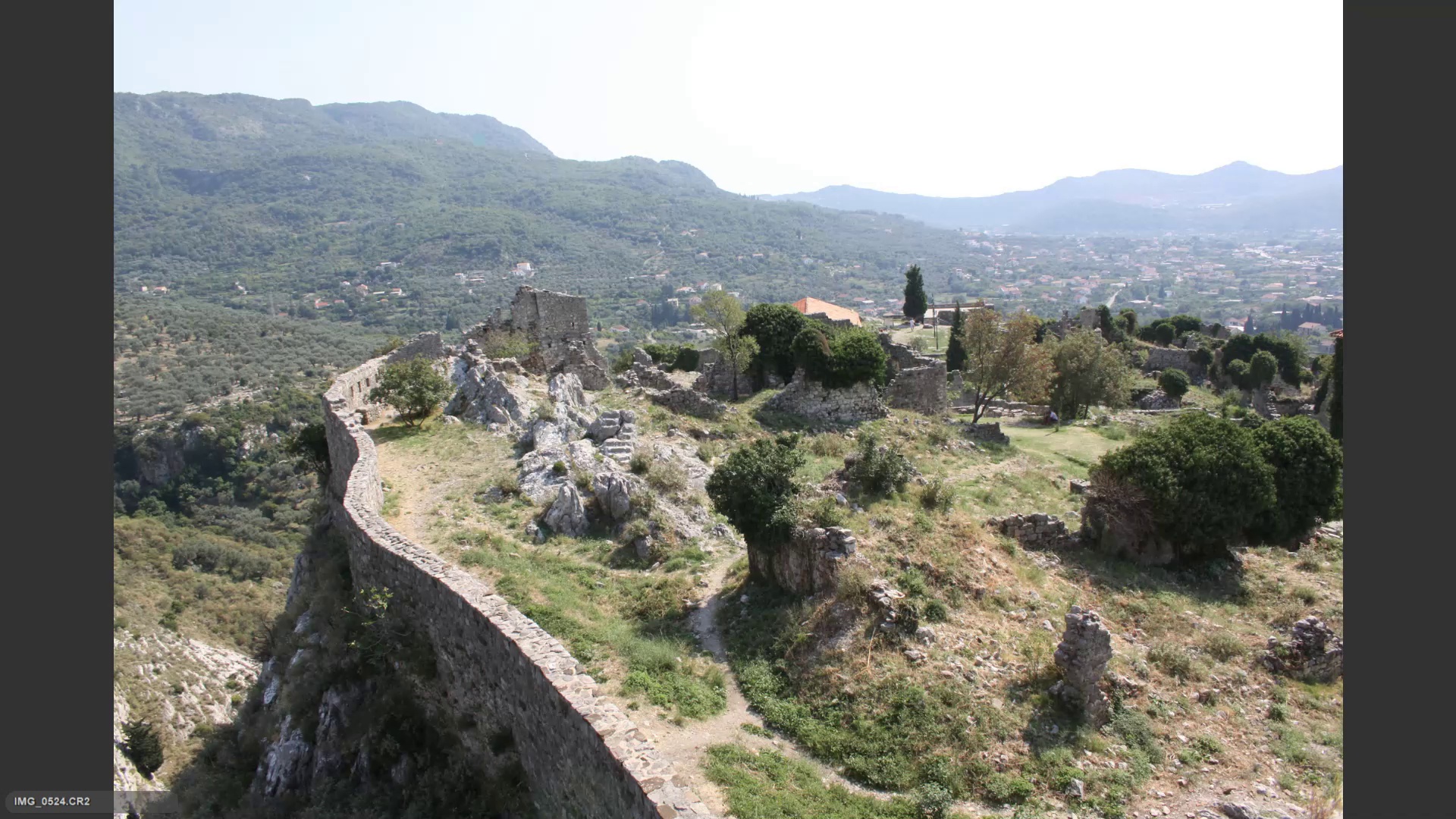 
key(ArrowLeft)
 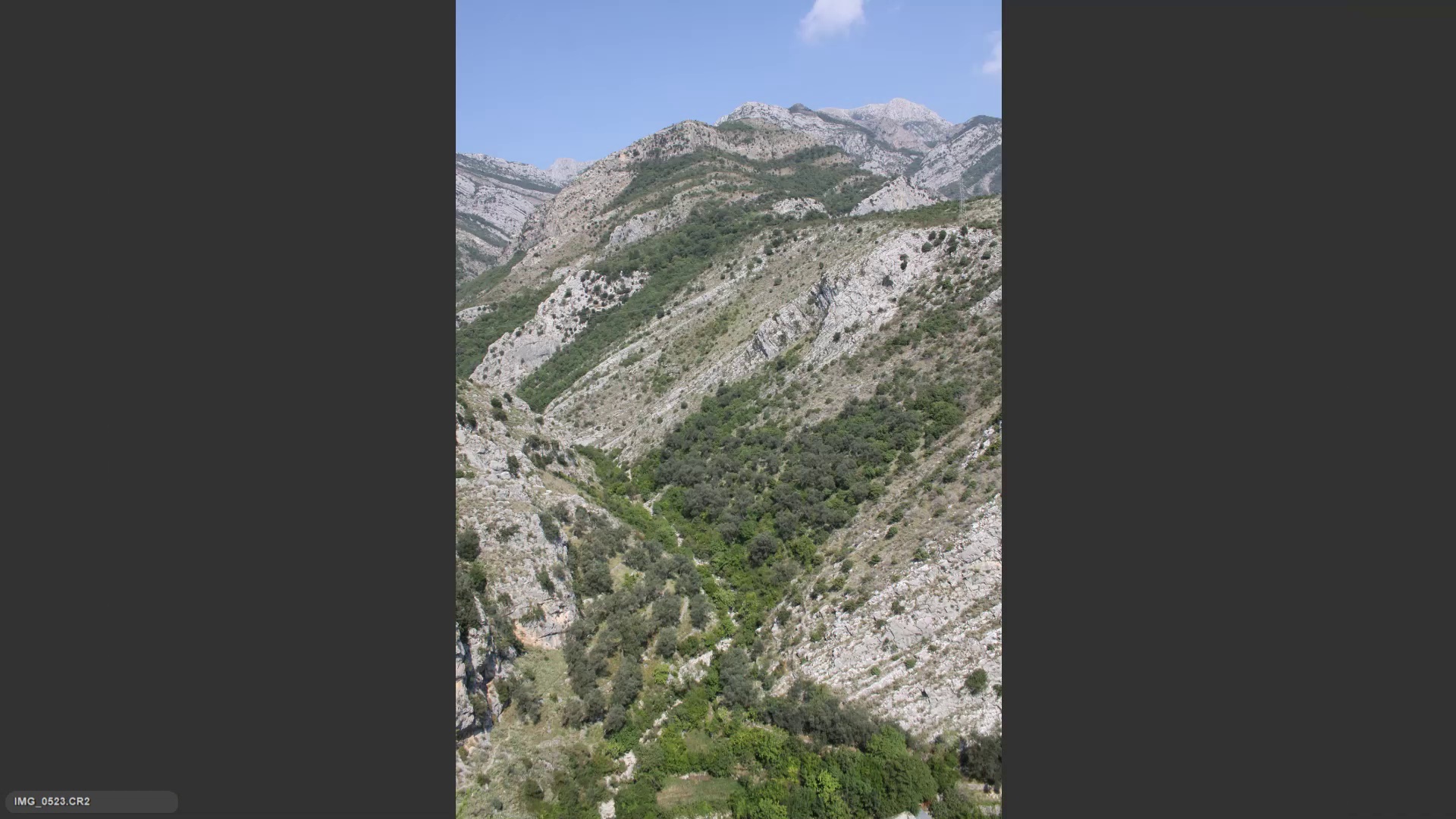 
key(ArrowLeft)
 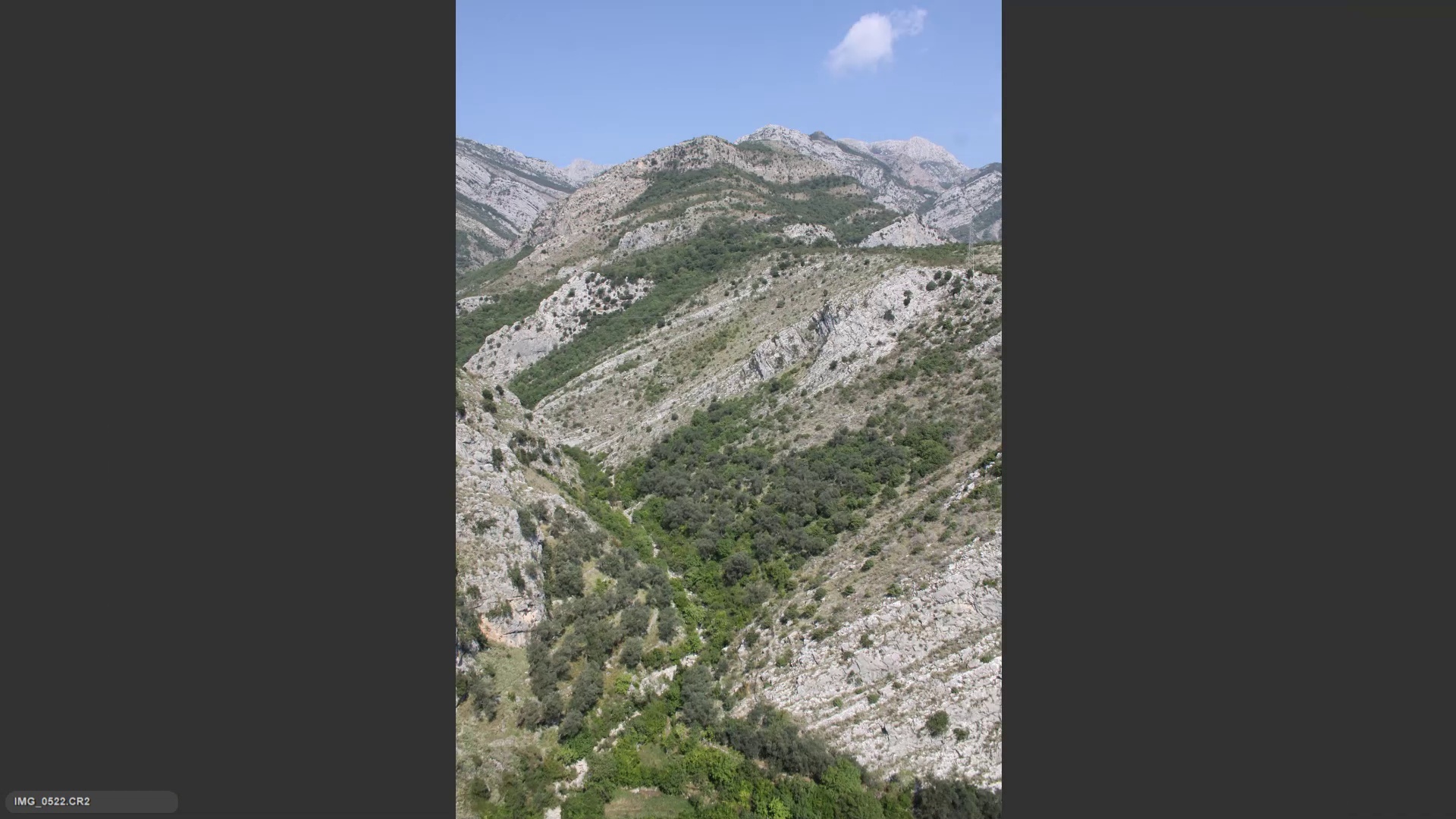 
key(ArrowLeft)
 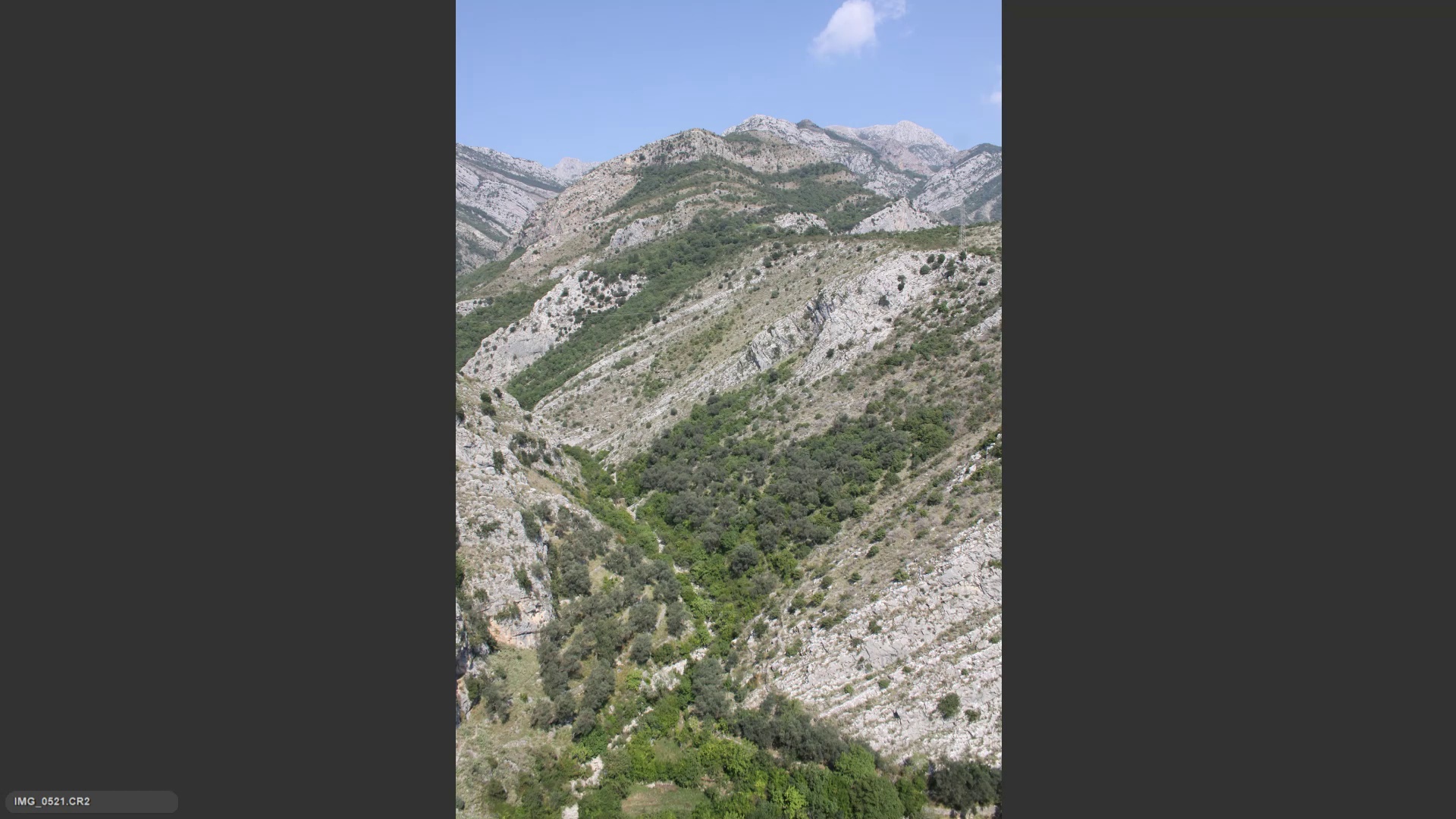 
key(ArrowLeft)
 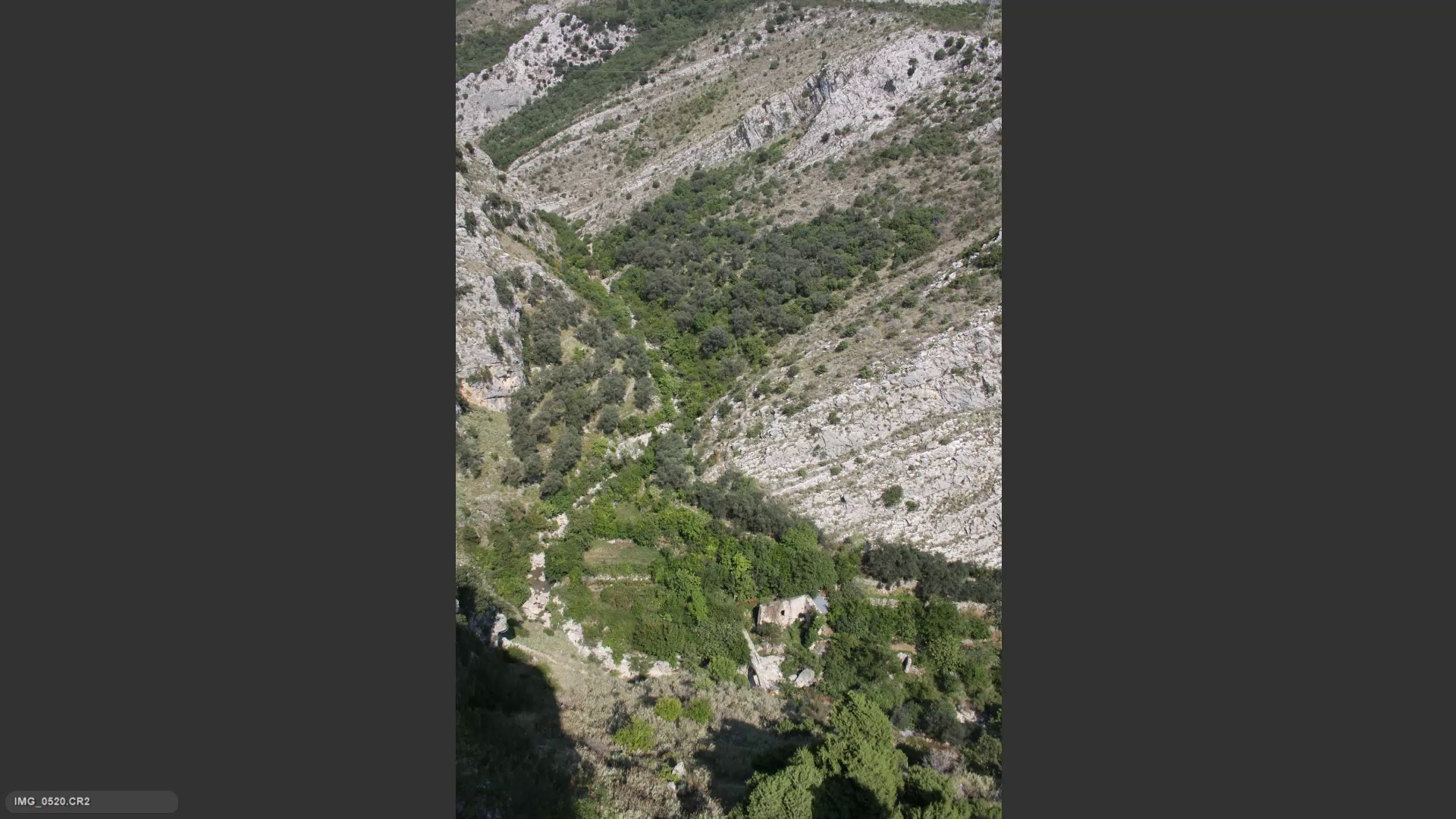 
key(ArrowLeft)
 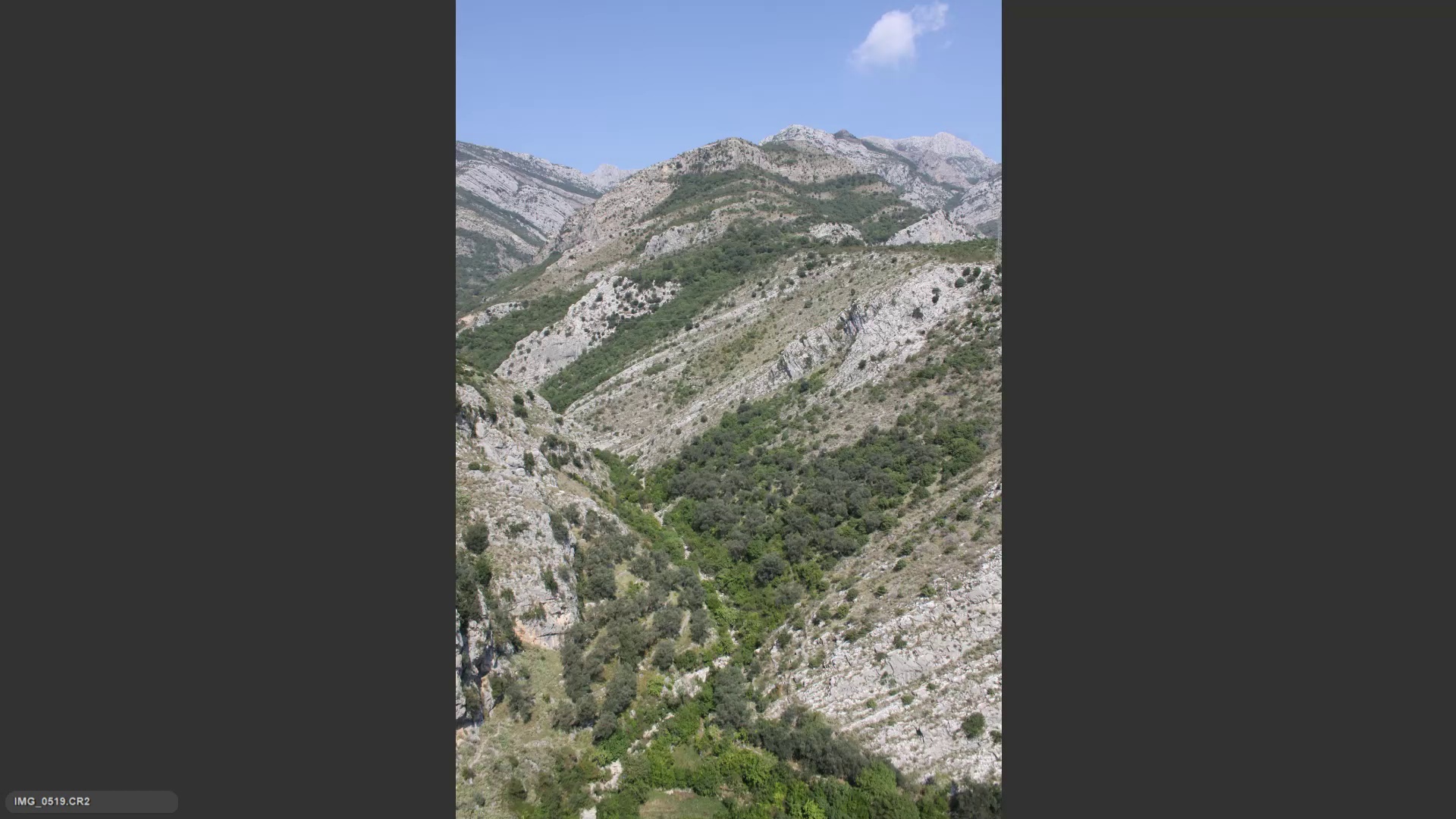 
key(ArrowRight)
 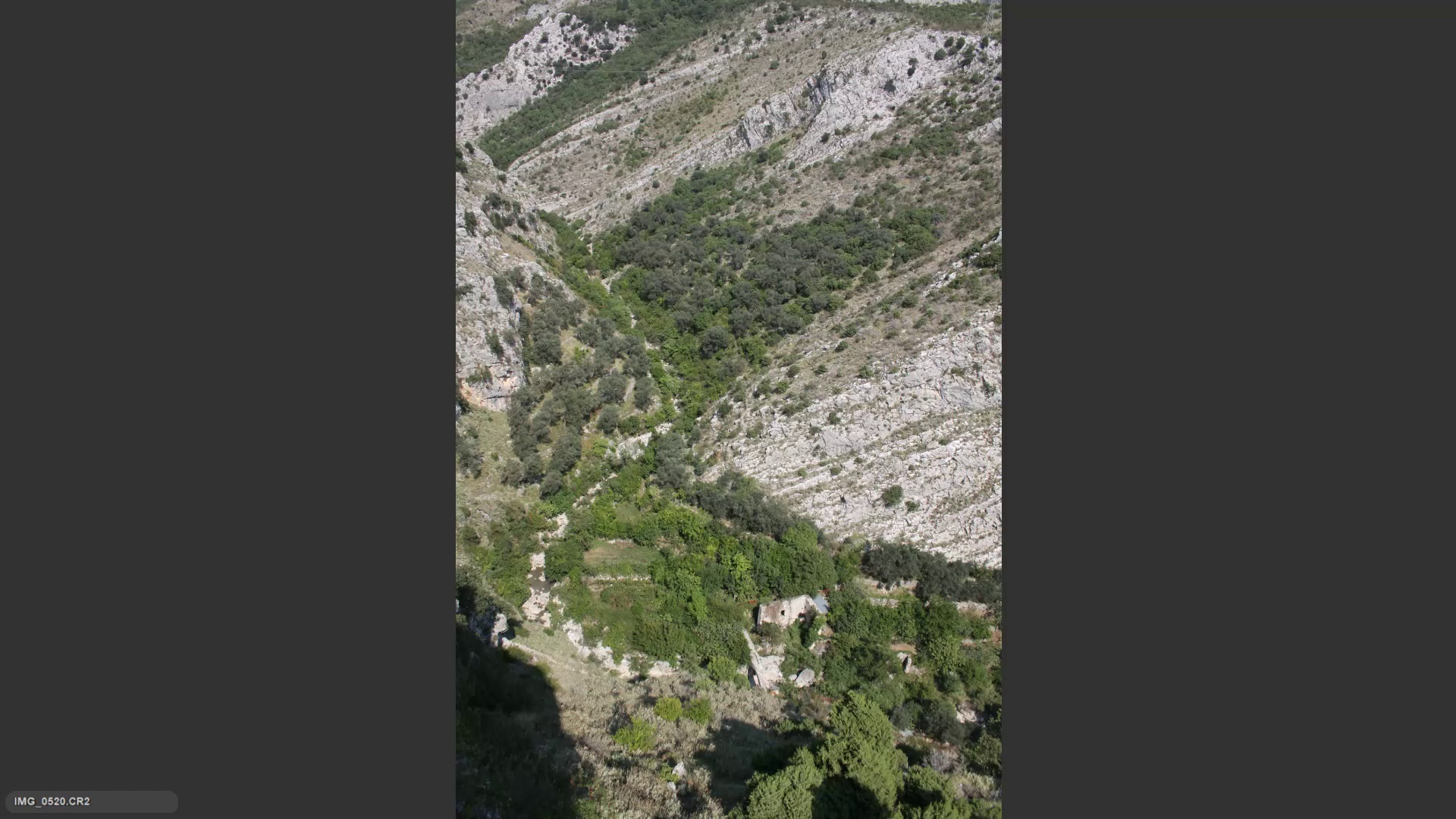 
key(ArrowLeft)
 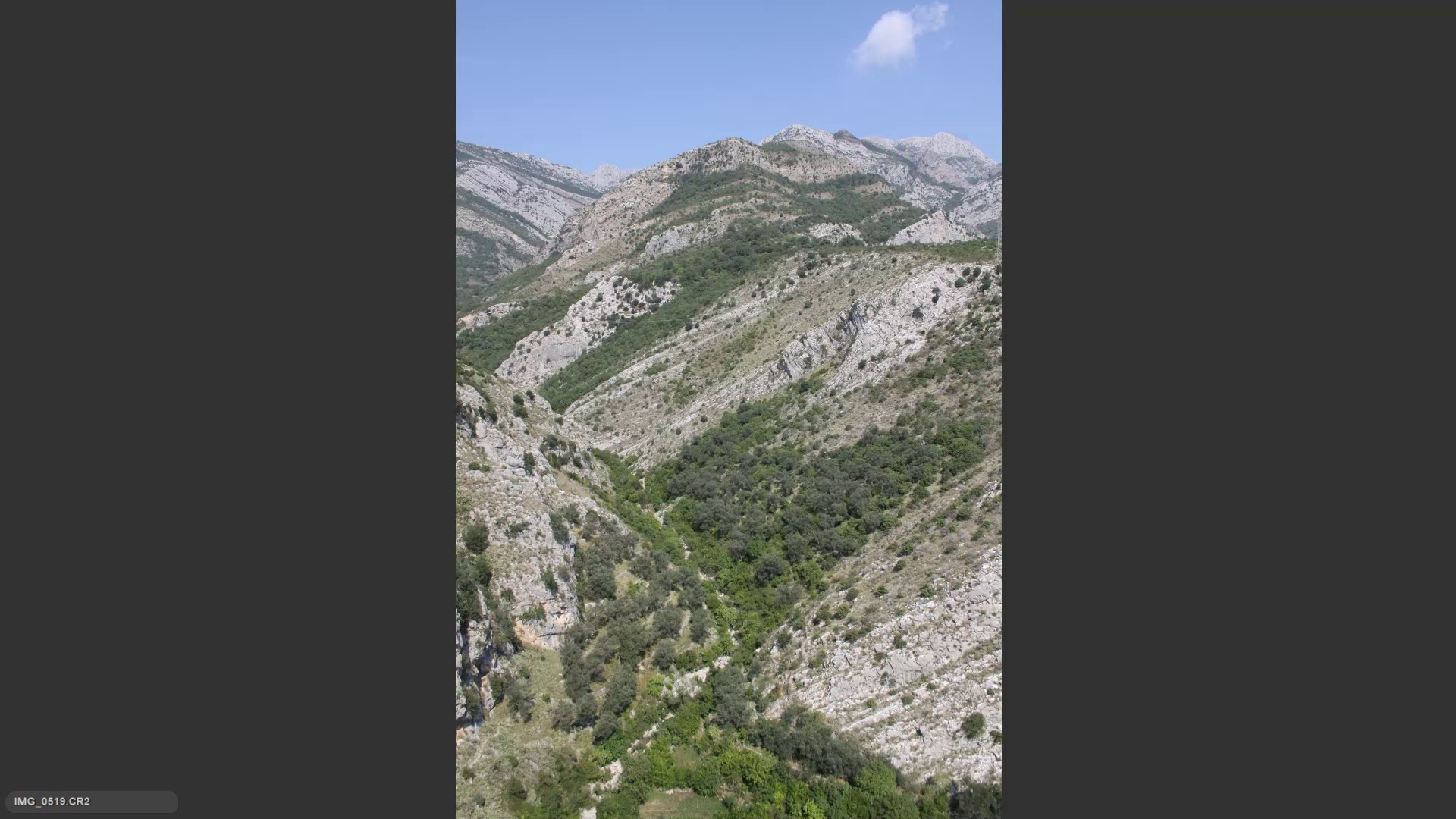 
key(ArrowRight)
 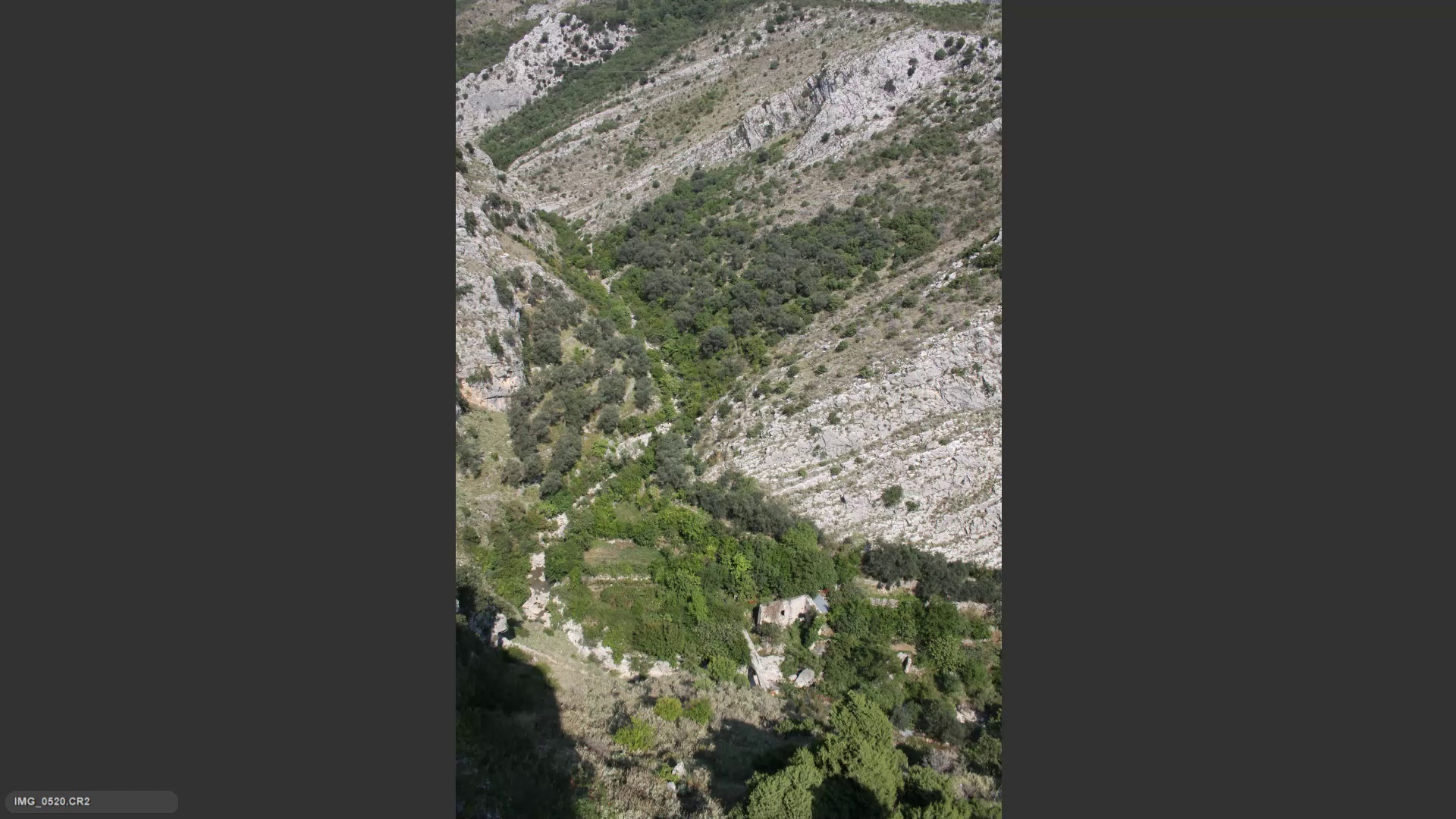 
key(ArrowLeft)
 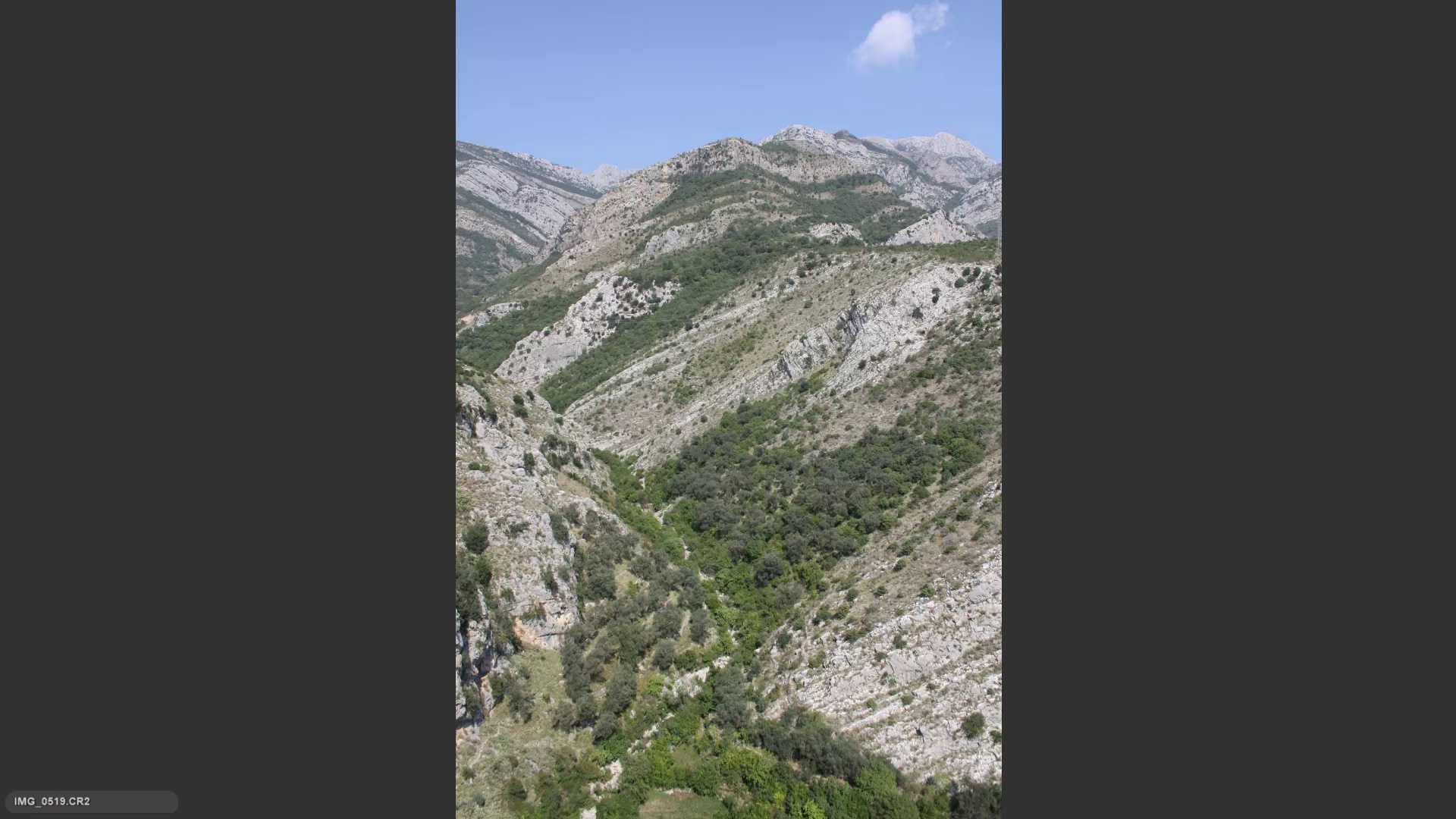 
key(ArrowRight)
 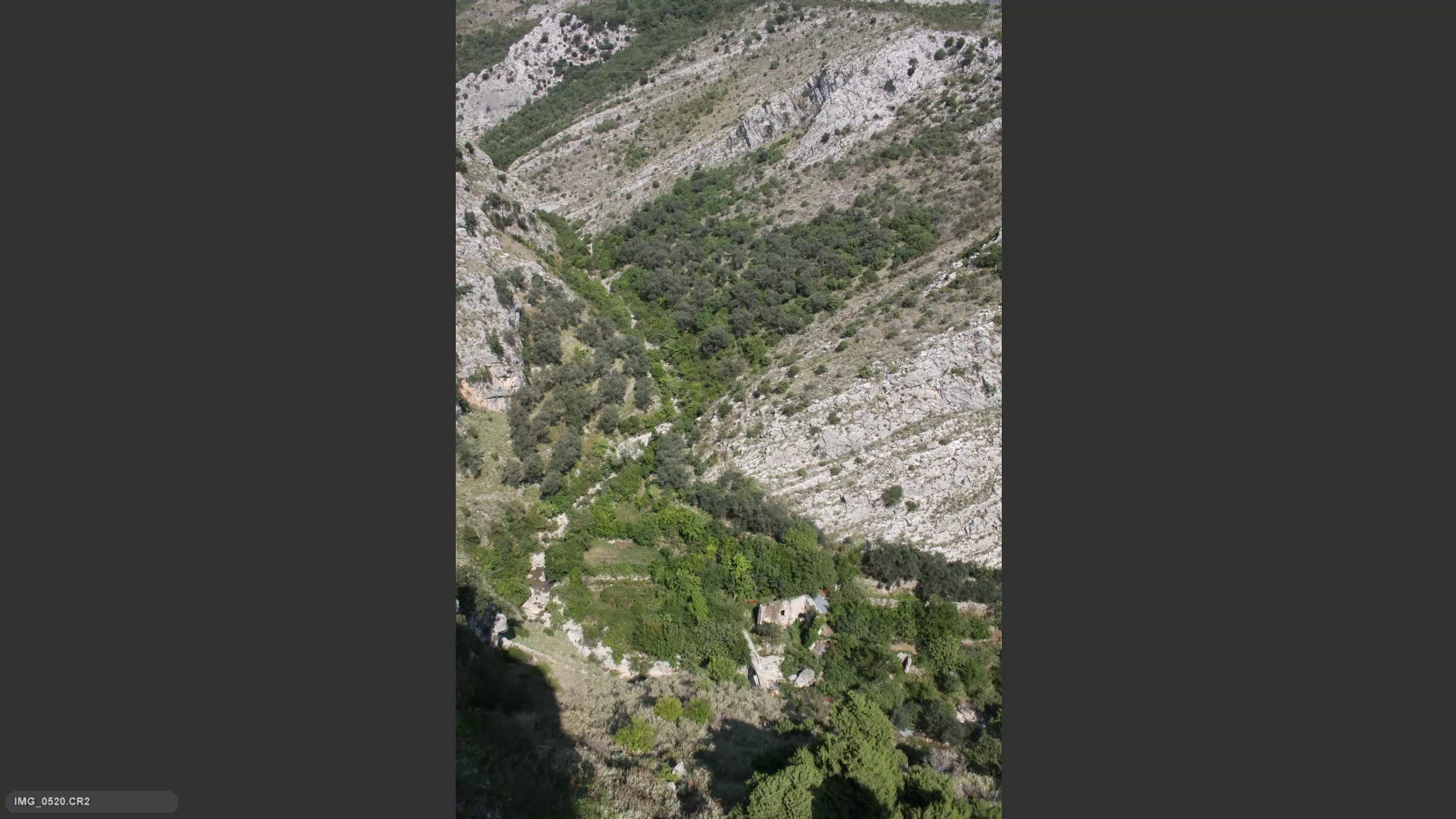 
key(ArrowRight)
 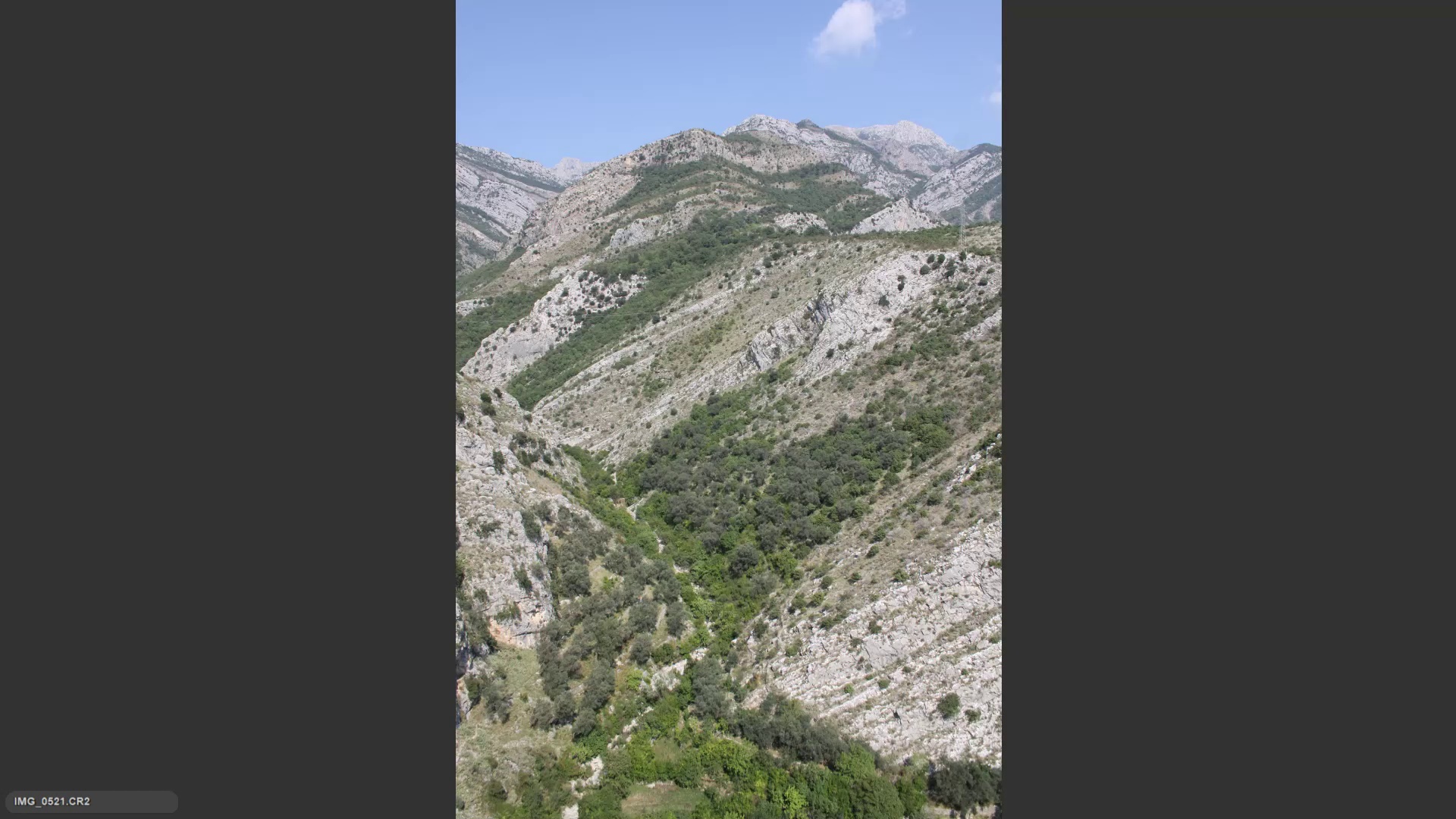 
key(ArrowRight)
 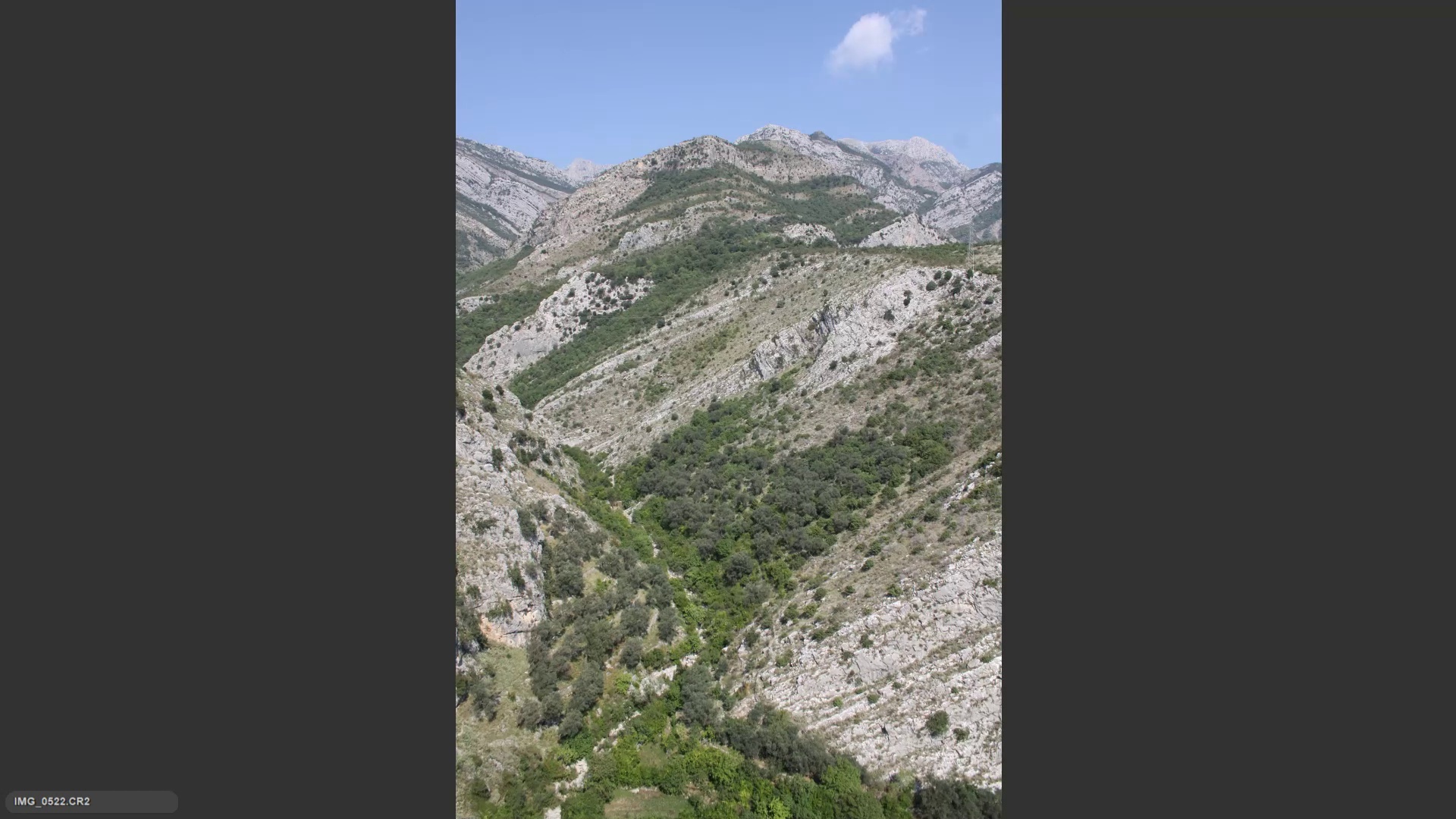 
key(ArrowRight)
 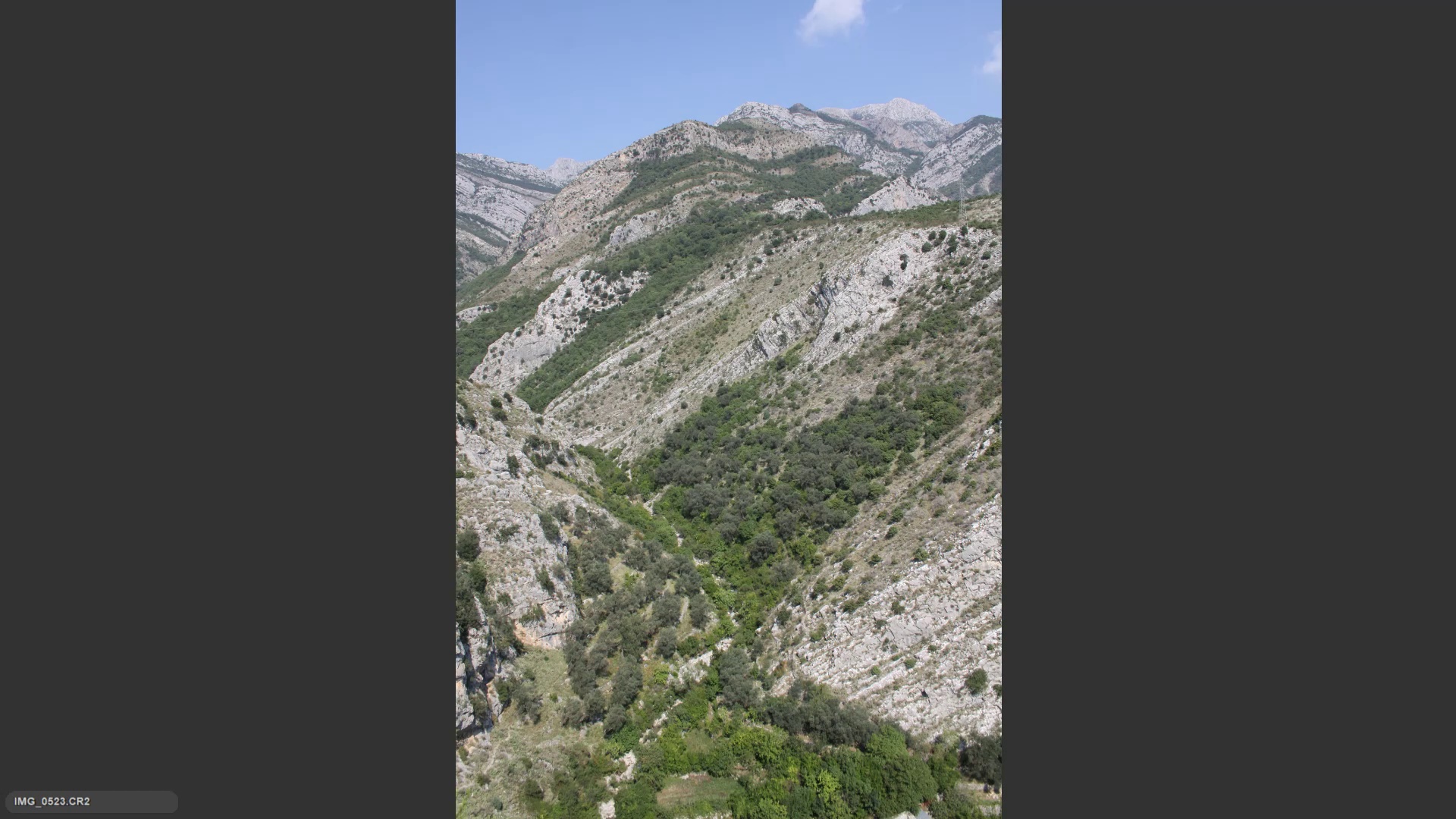 
key(6)
 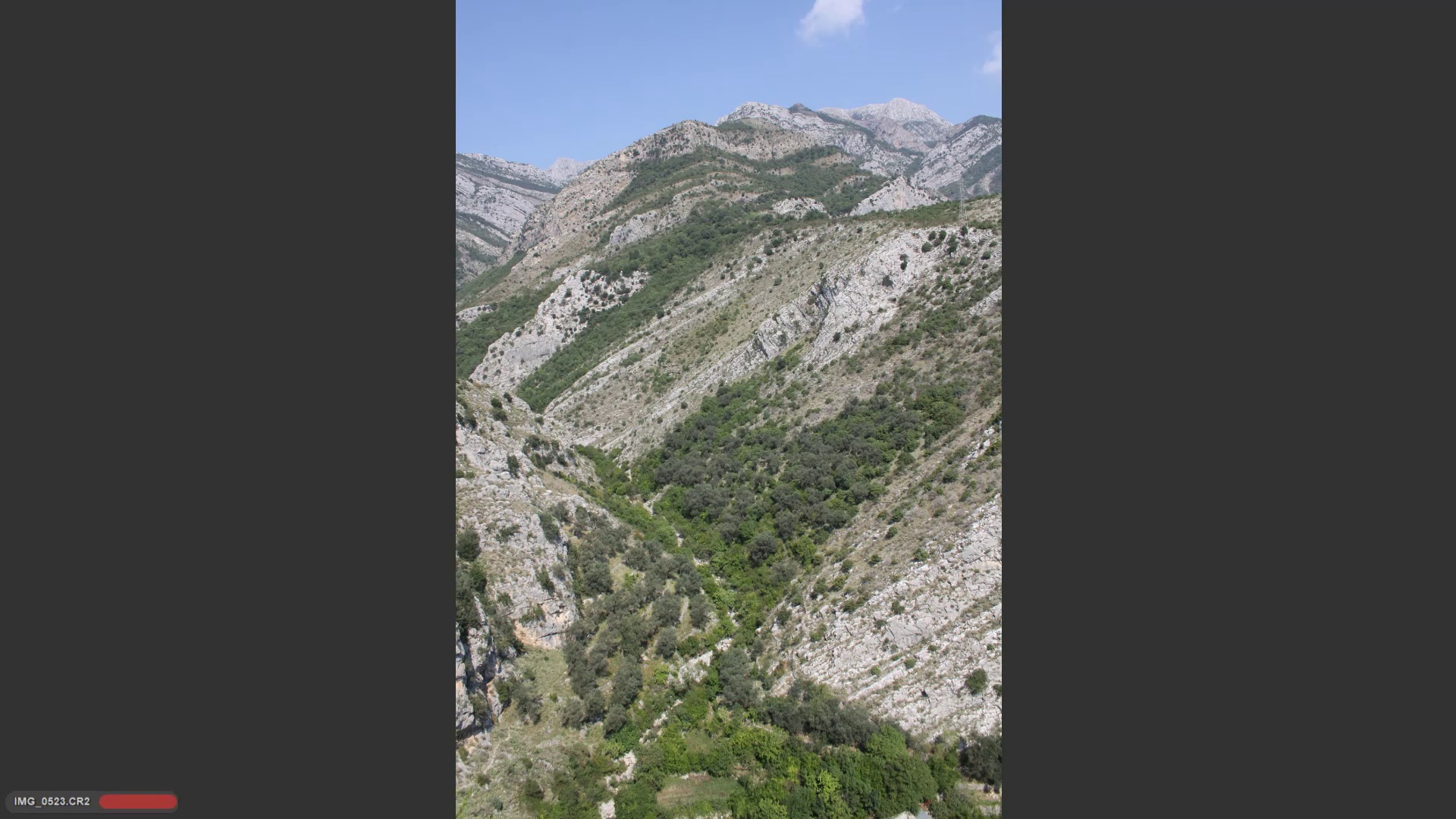 
key(ArrowRight)
 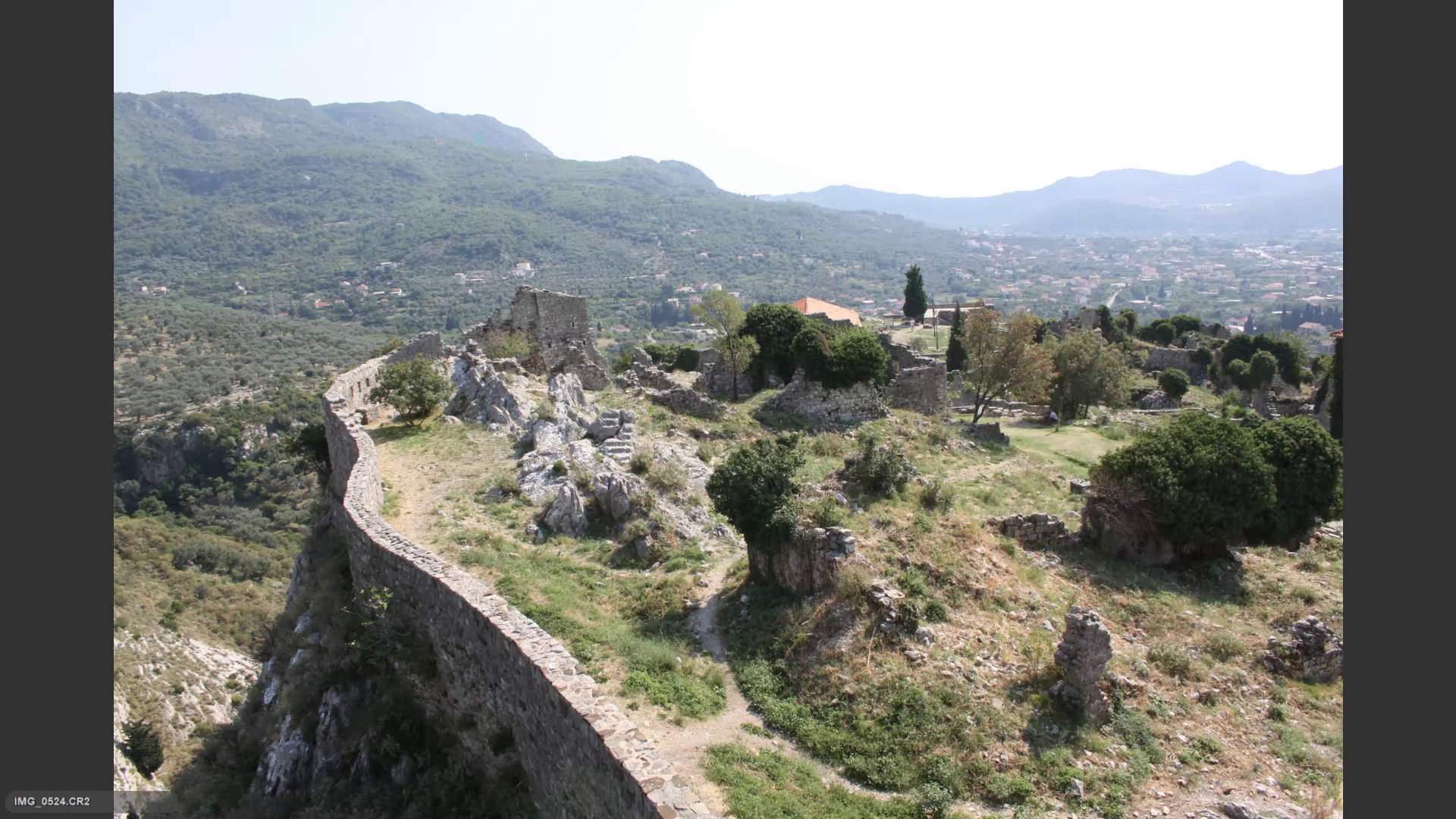 
key(ArrowRight)
 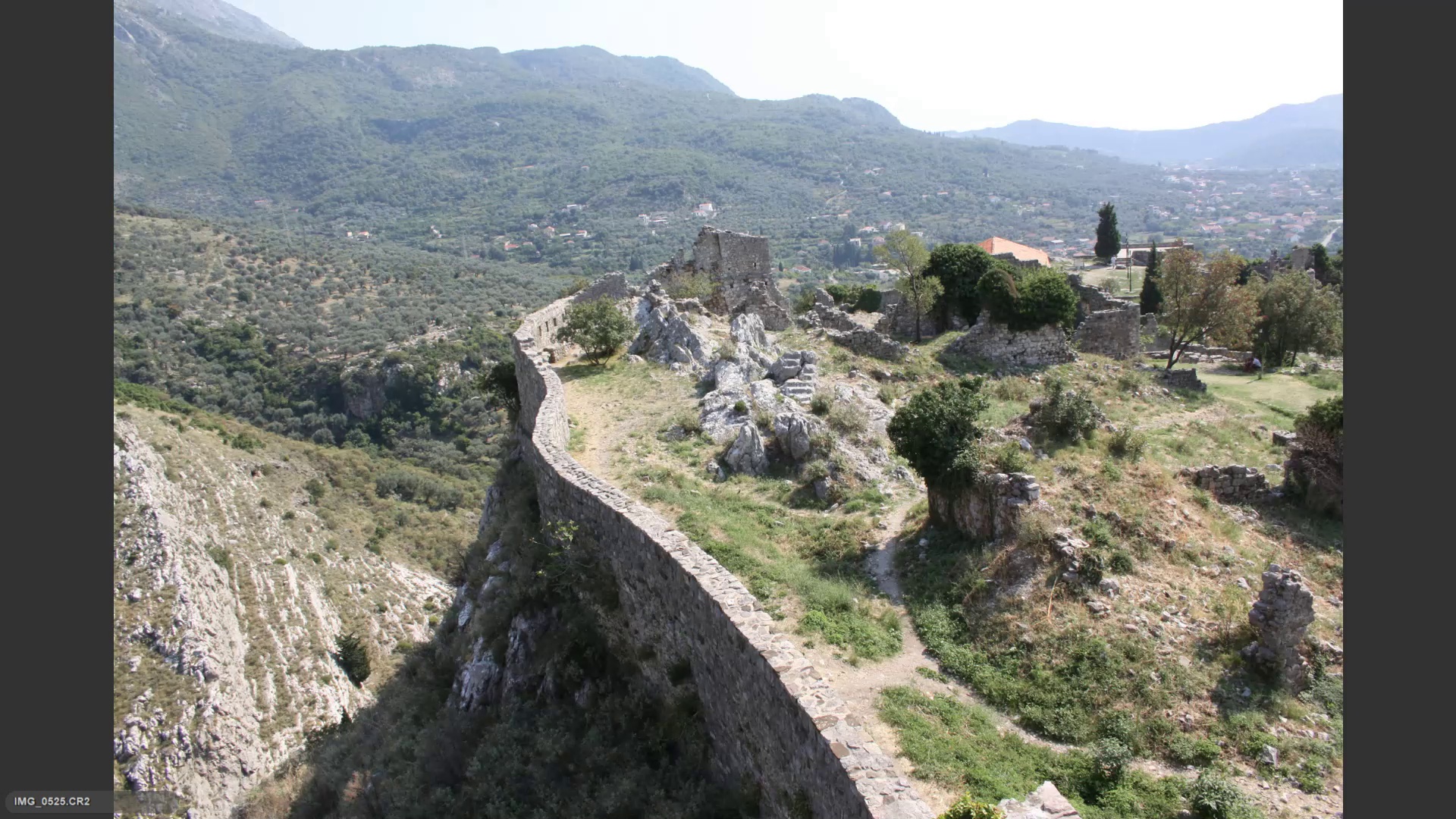 
key(ArrowLeft)
 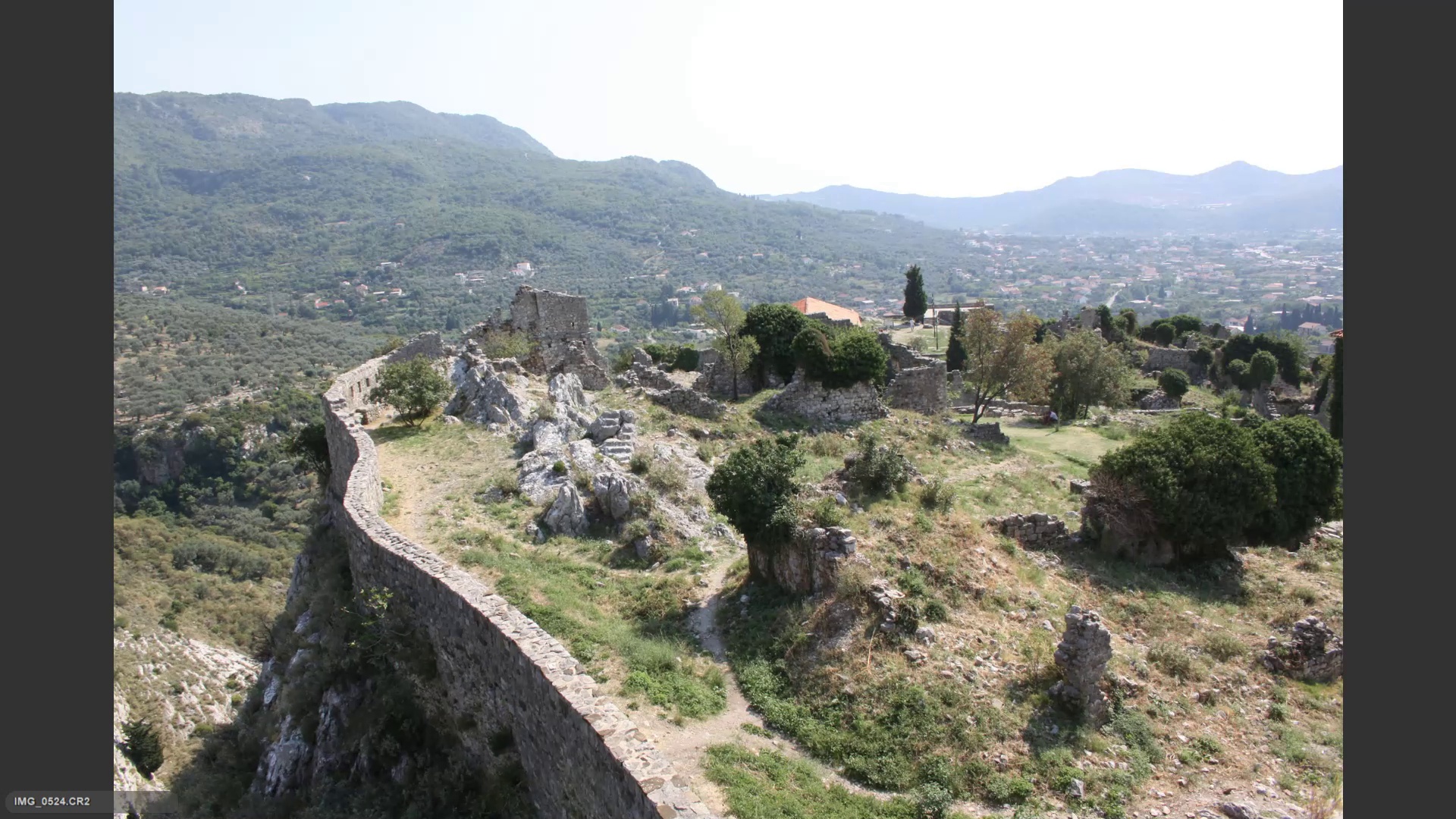 
key(ArrowRight)
 